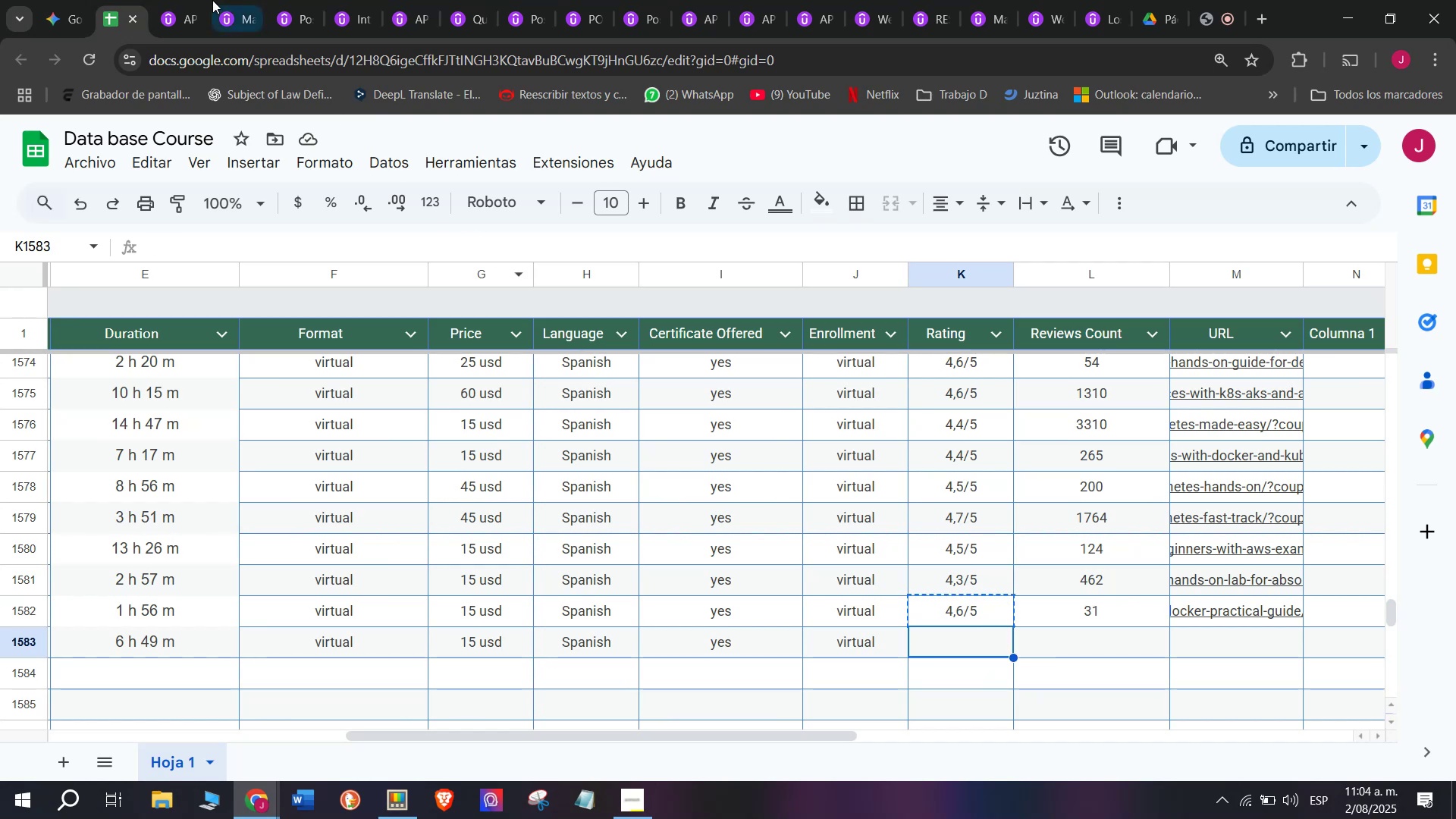 
left_click([187, 0])
 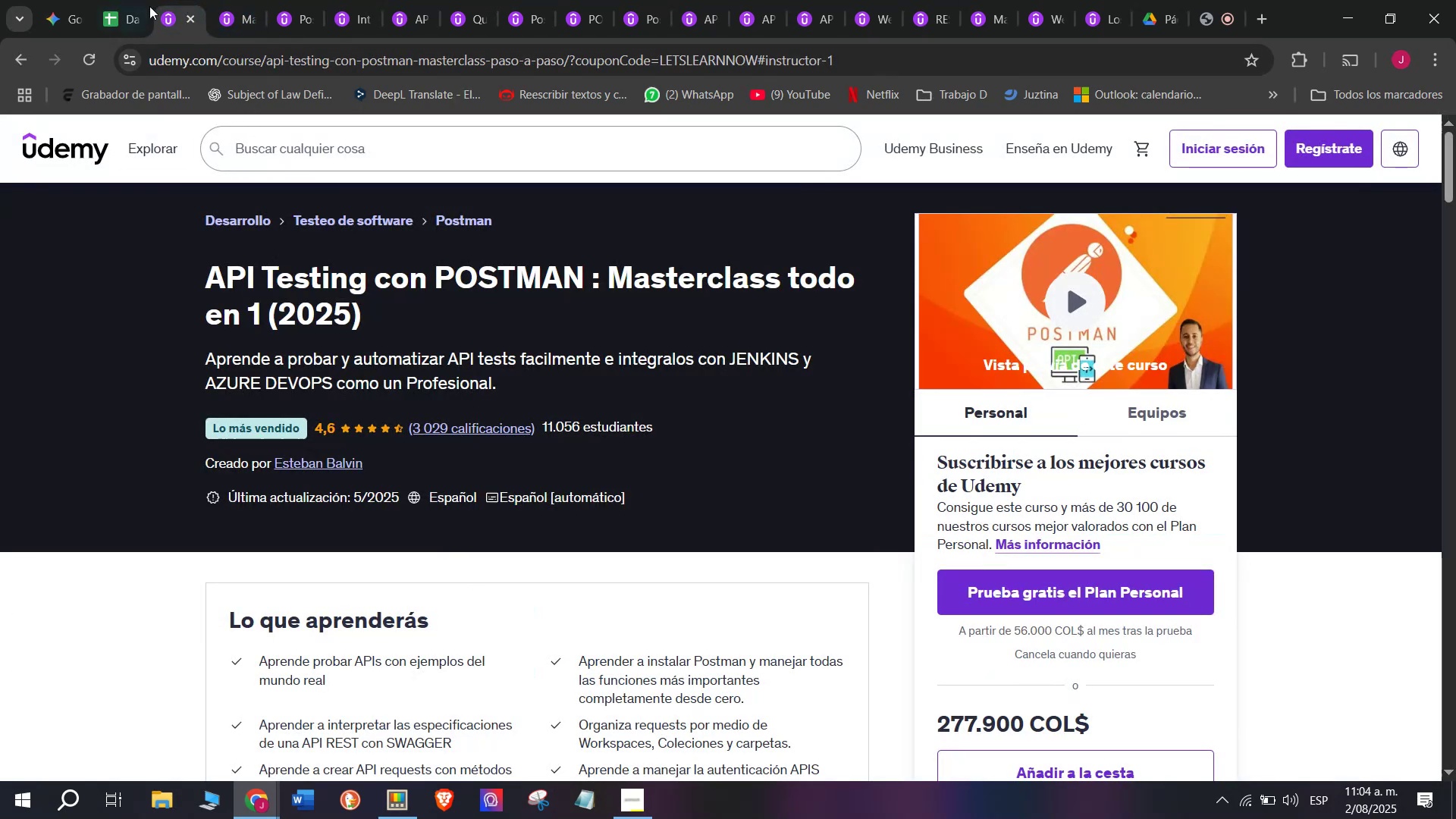 
left_click([114, 0])
 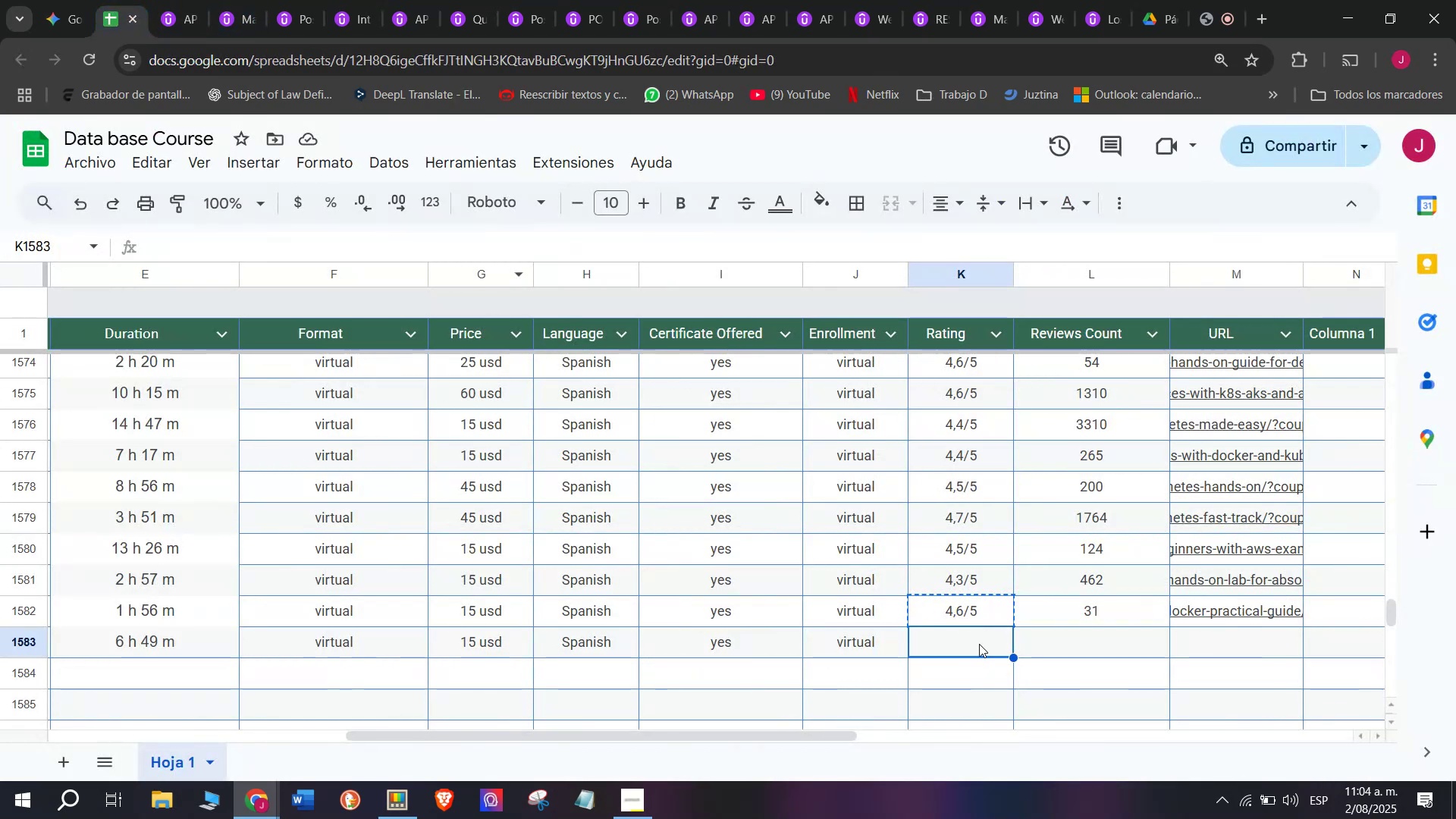 
double_click([1080, 642])
 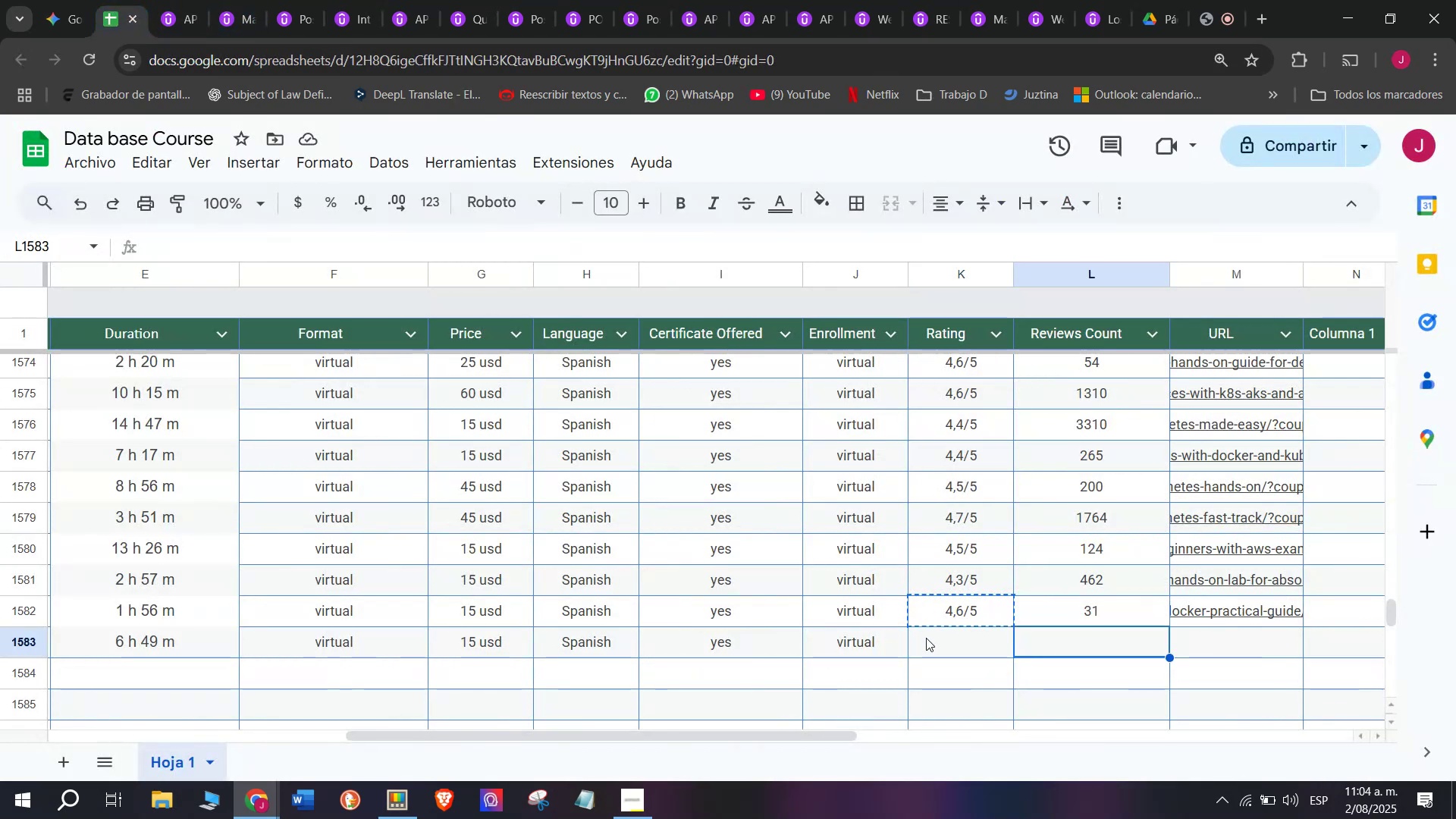 
left_click([927, 638])
 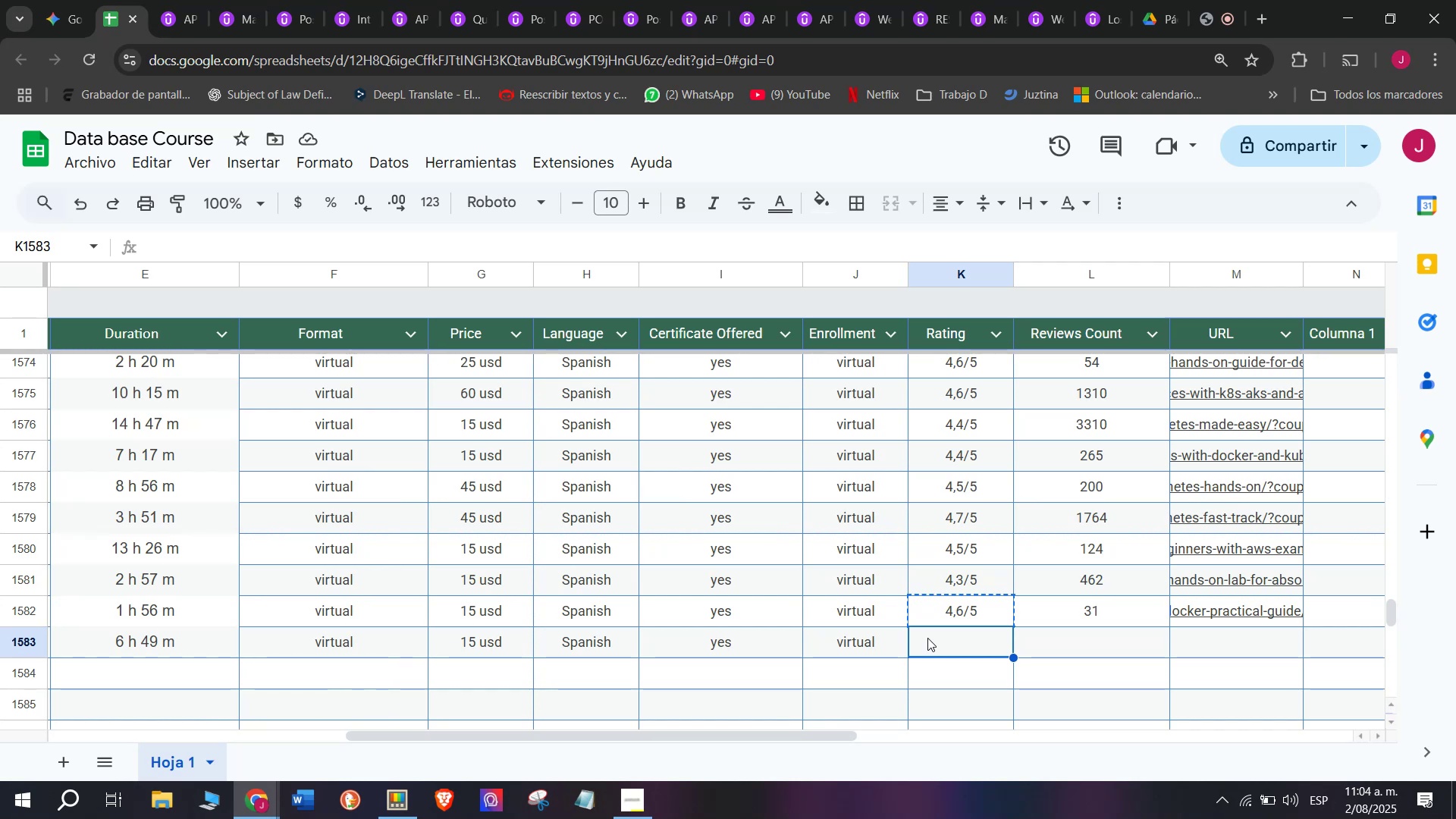 
wait(11.45)
 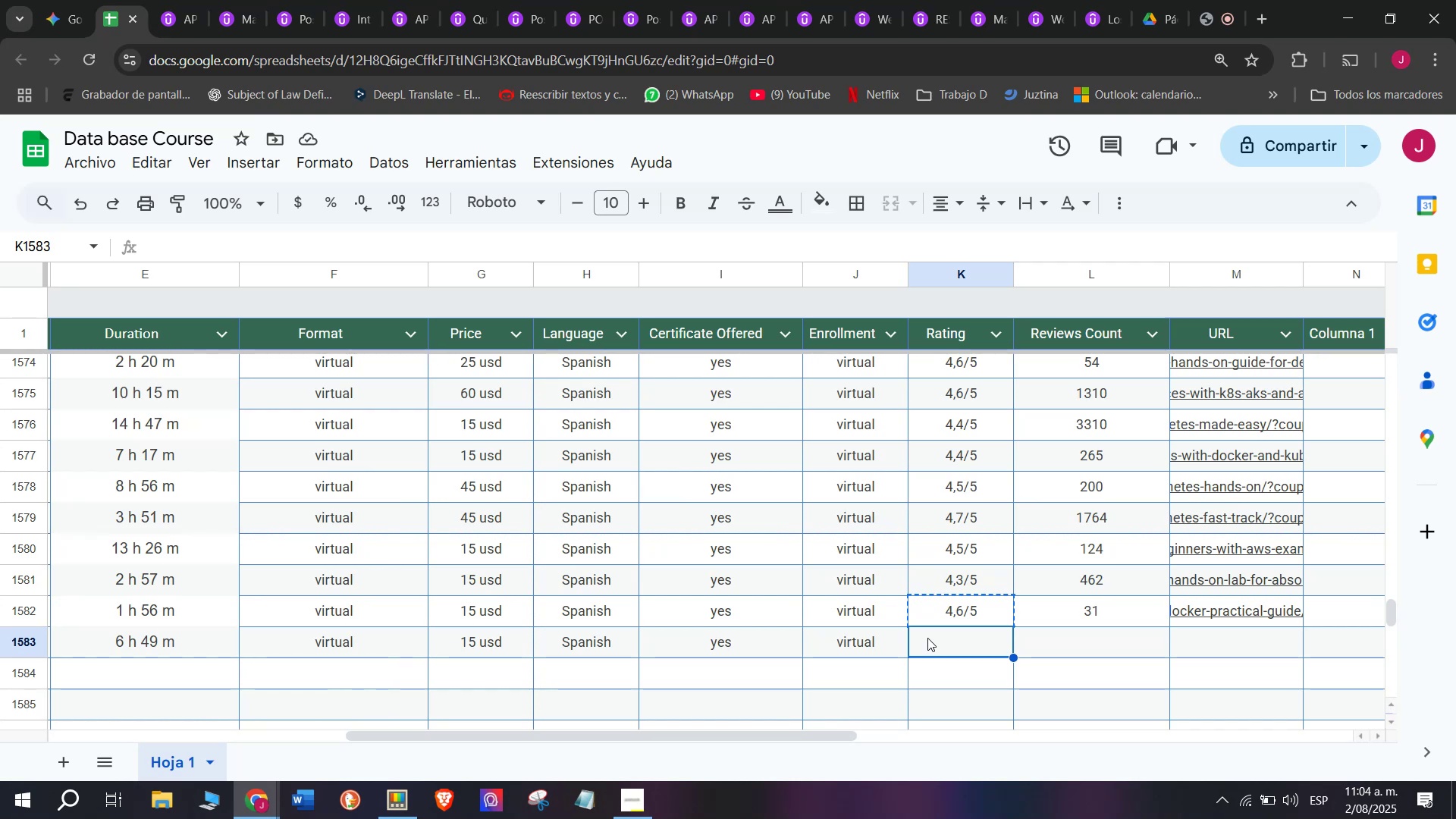 
left_click([153, 0])
 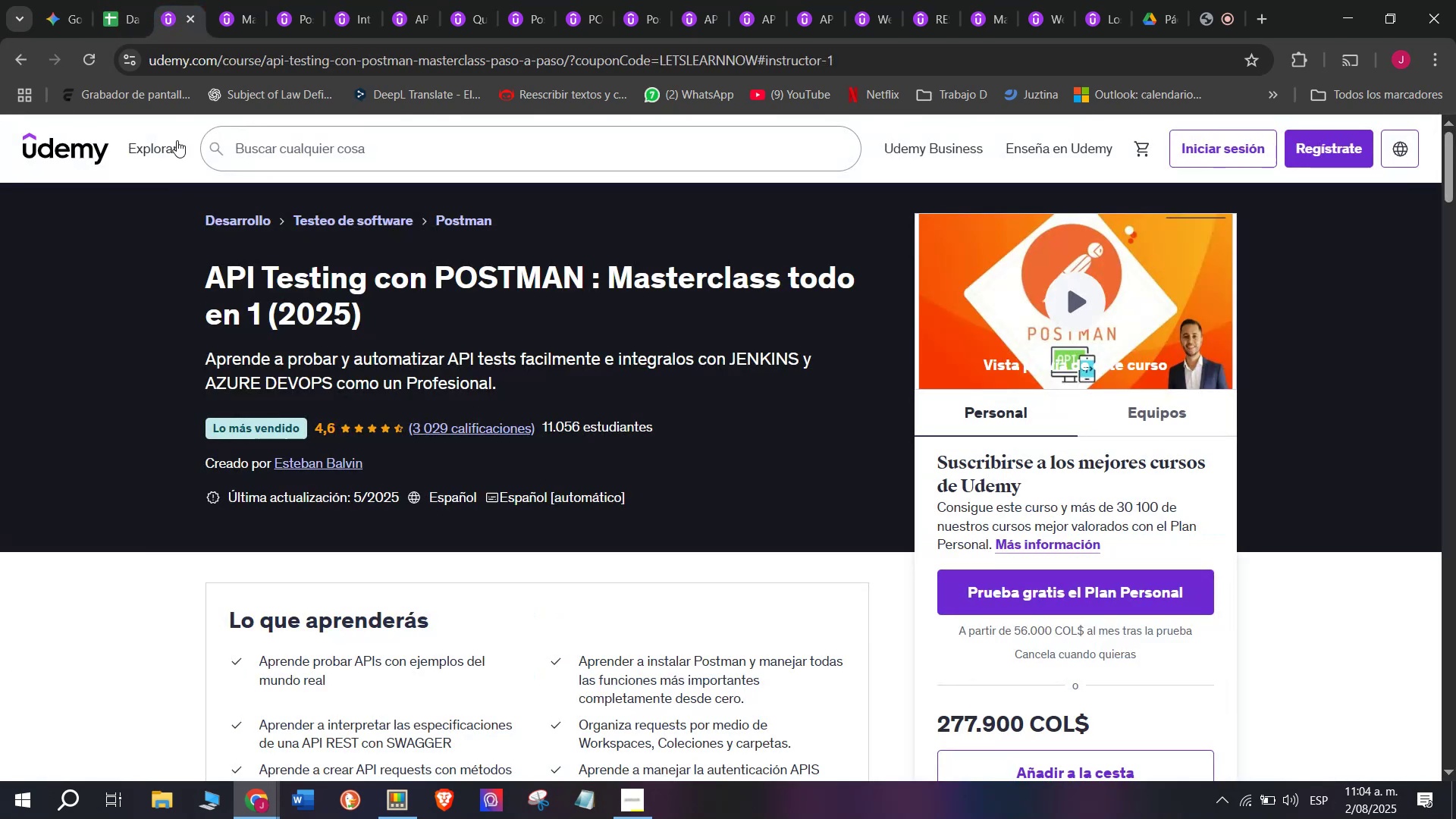 
left_click([118, 0])
 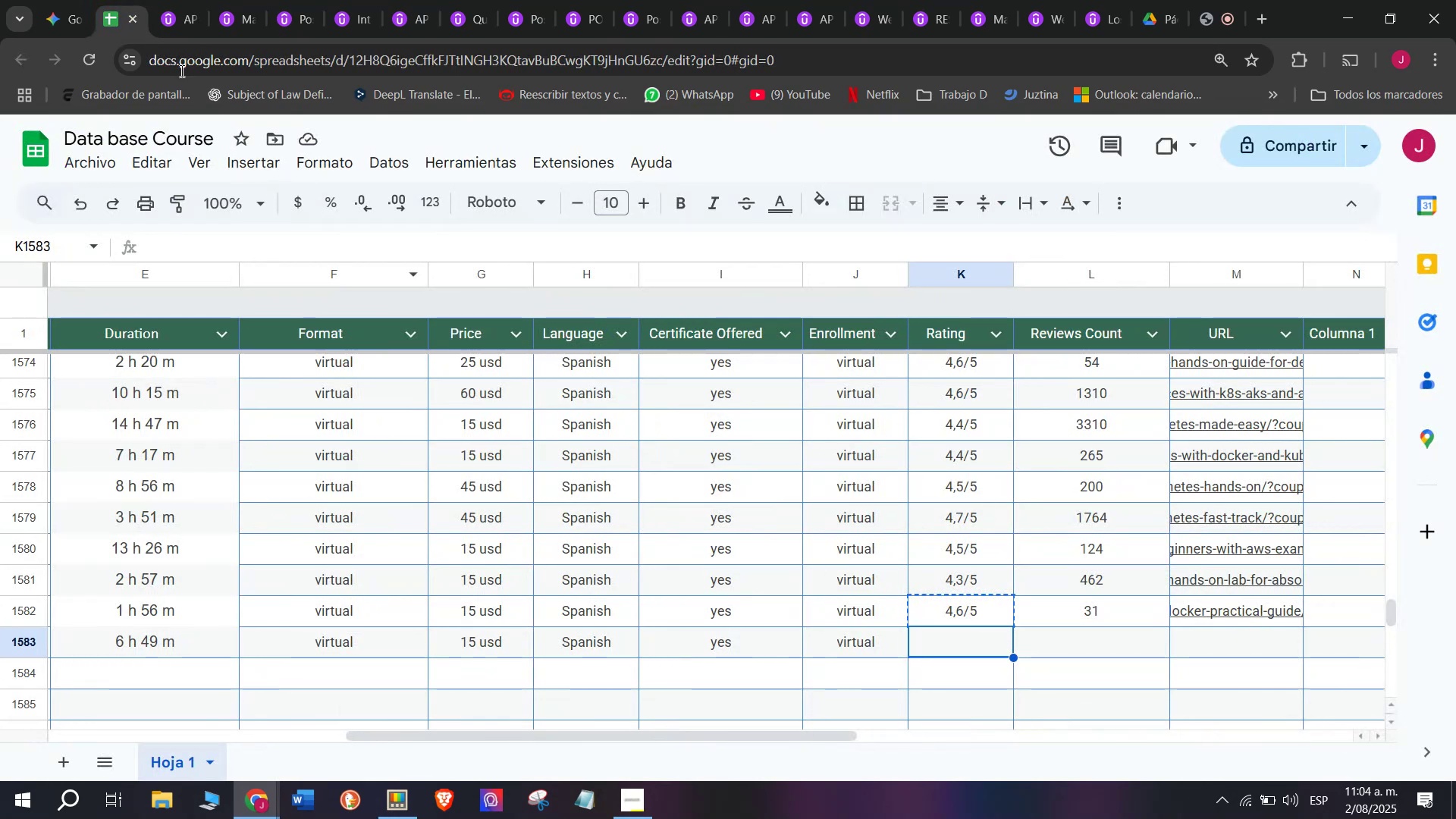 
left_click([161, 0])
 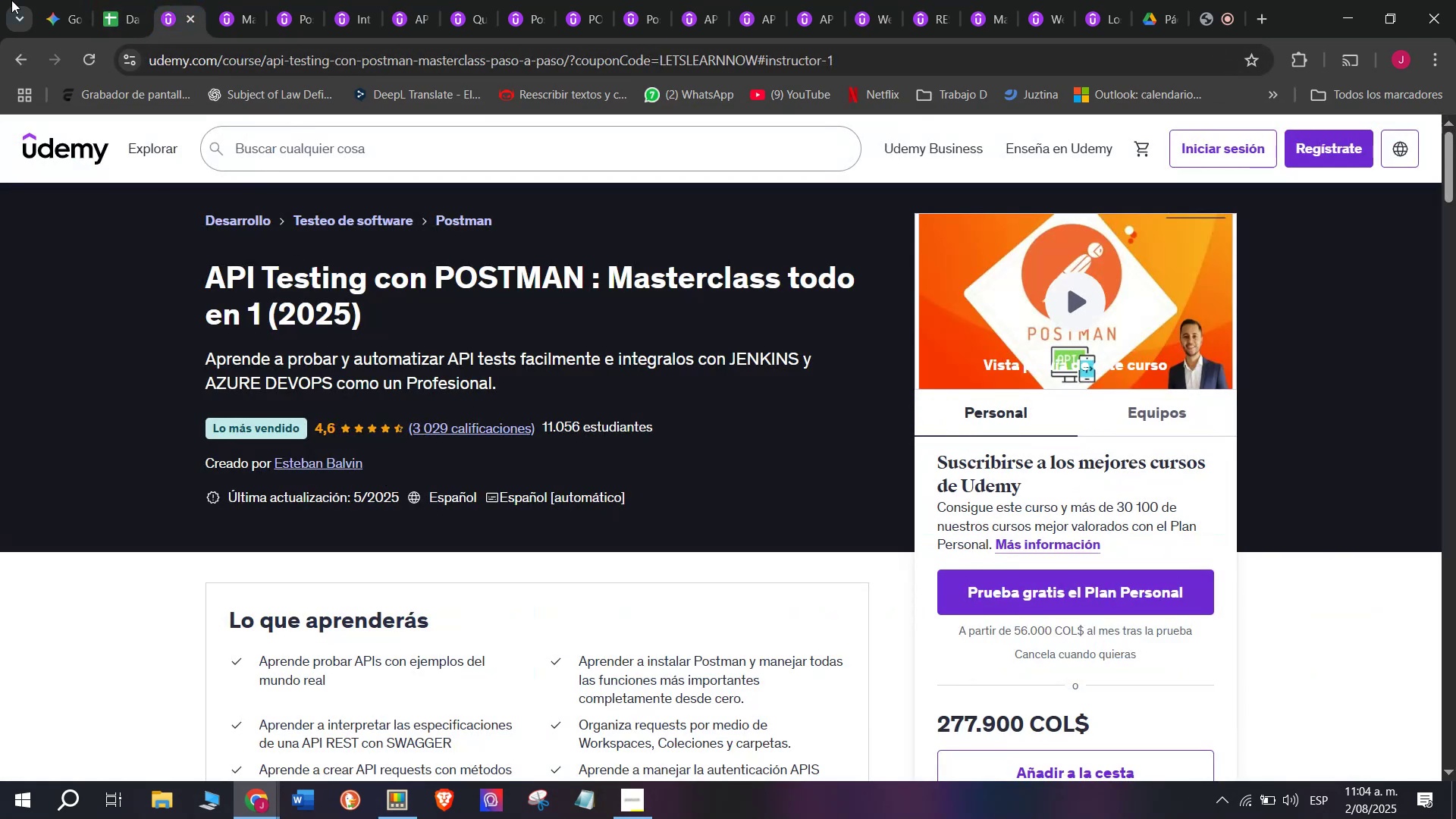 
left_click([107, 0])
 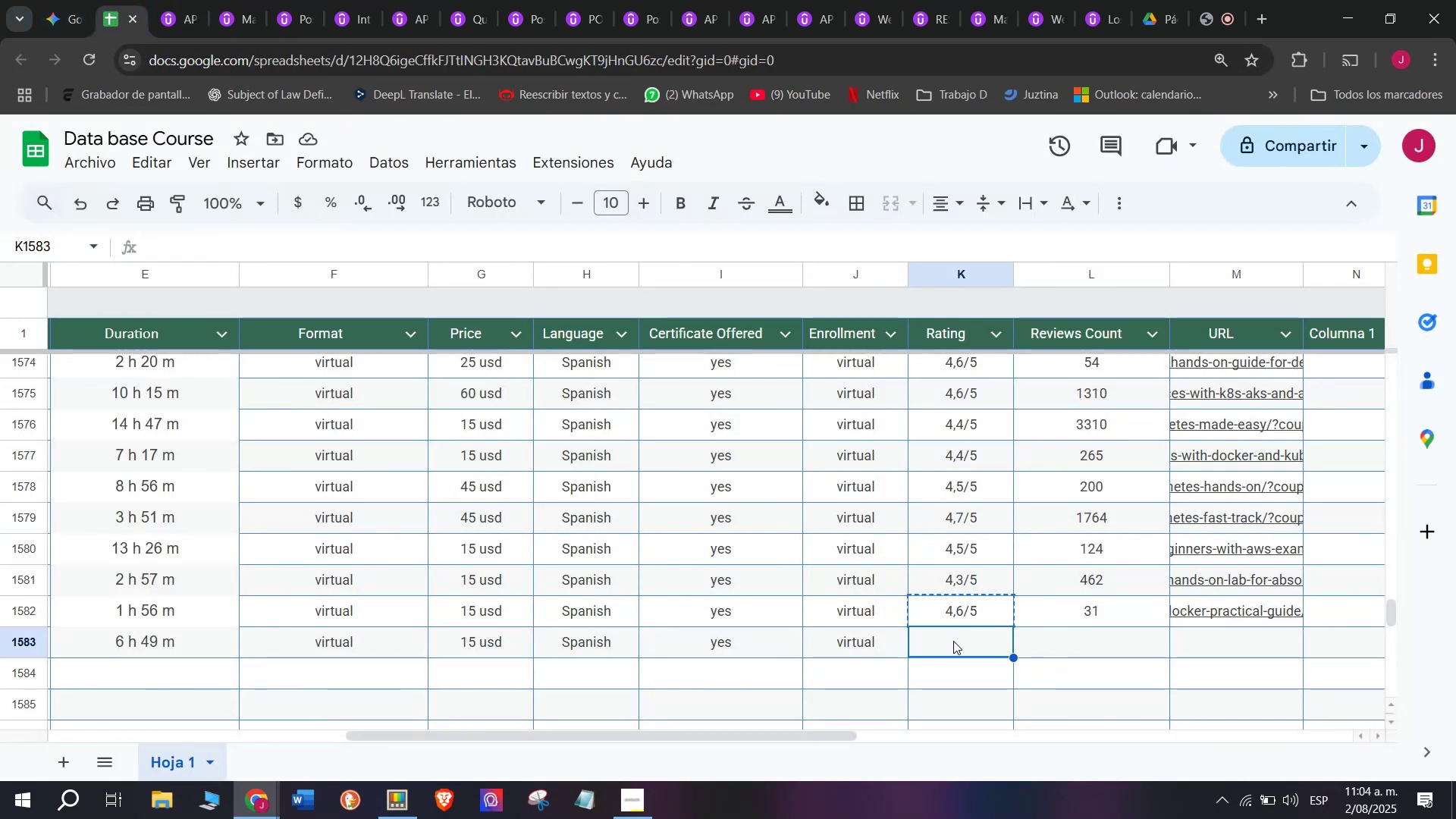 
double_click([1056, 645])
 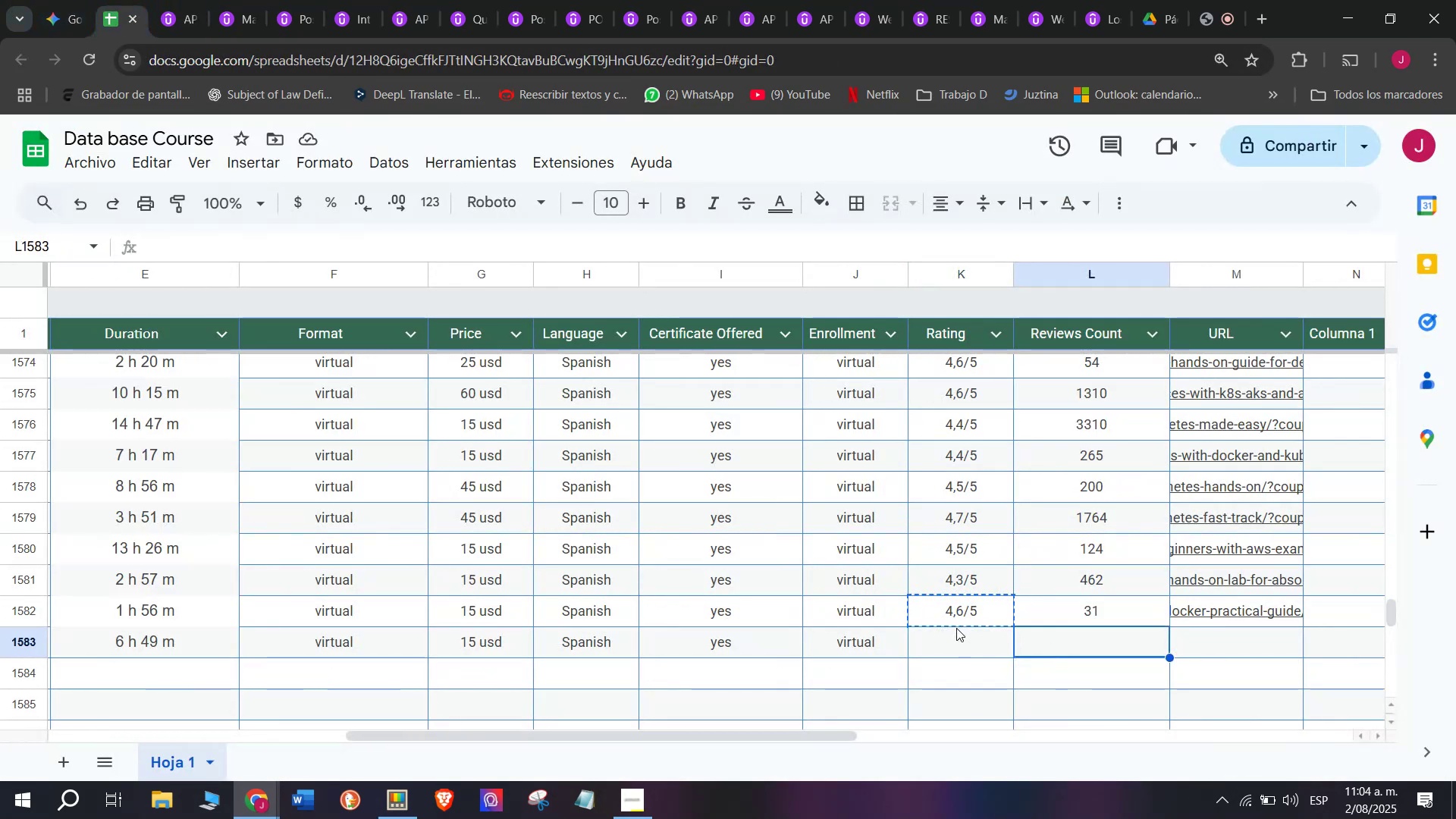 
triple_click([956, 628])
 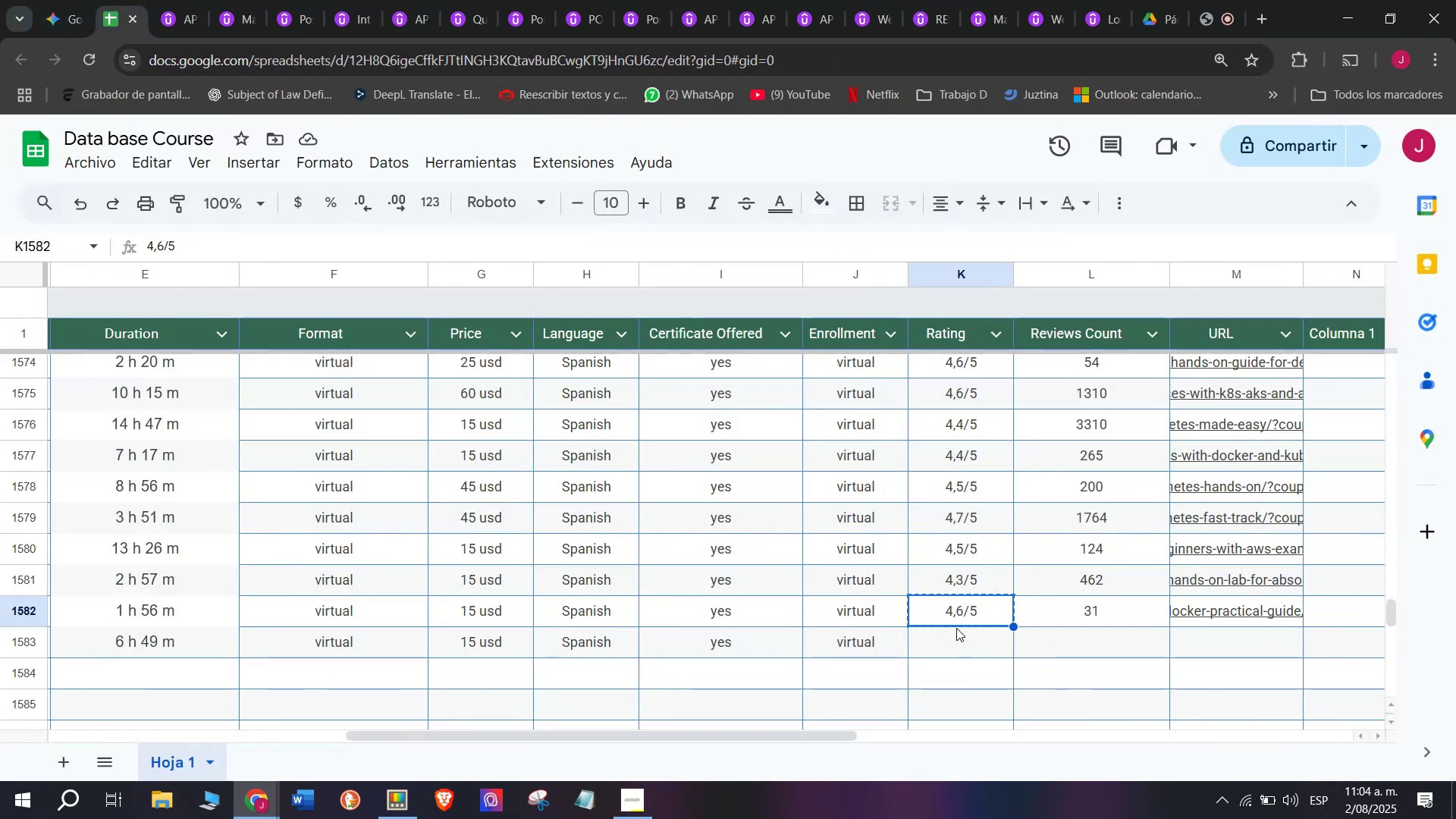 
wait(8.17)
 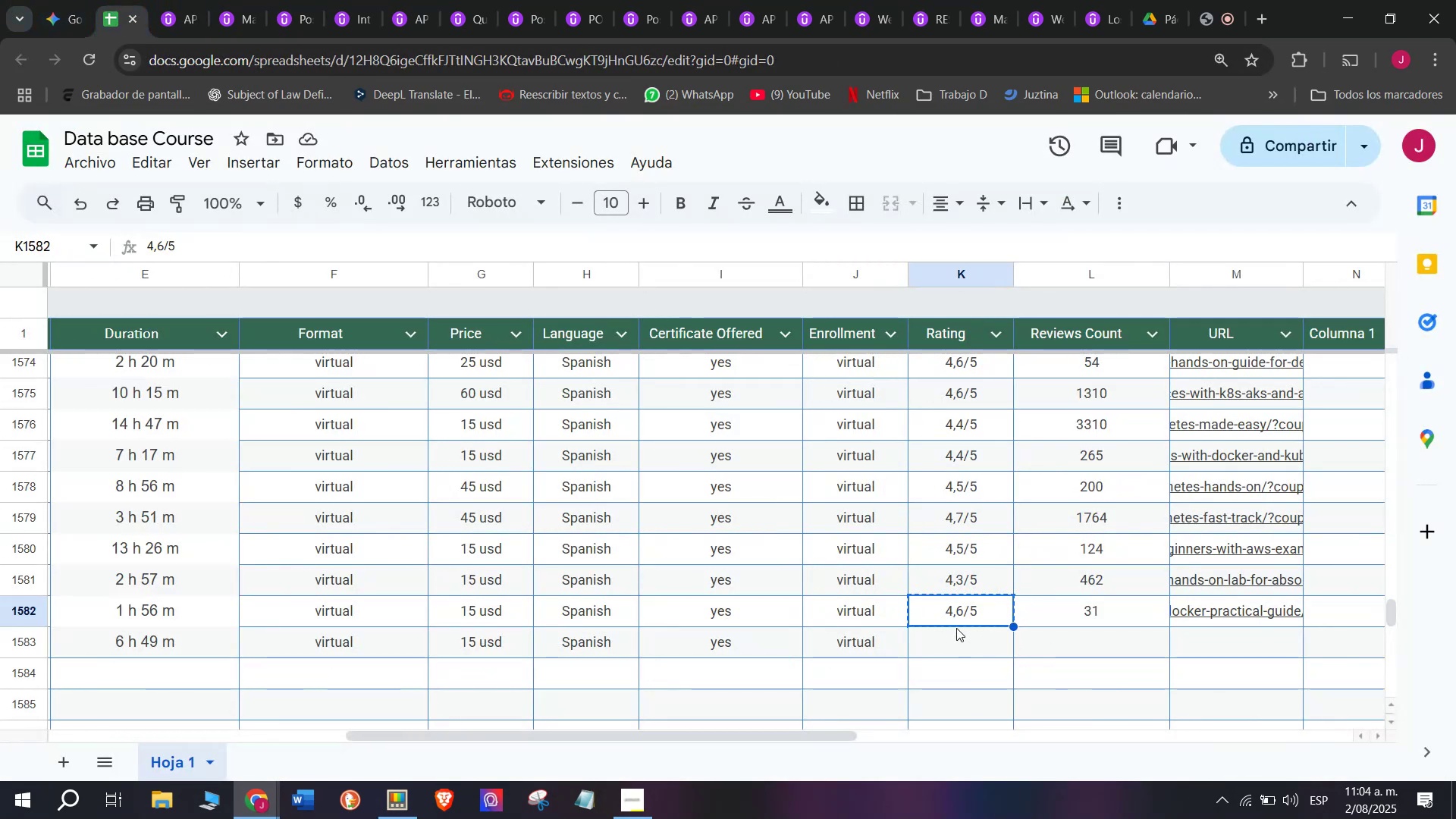 
left_click([166, 0])
 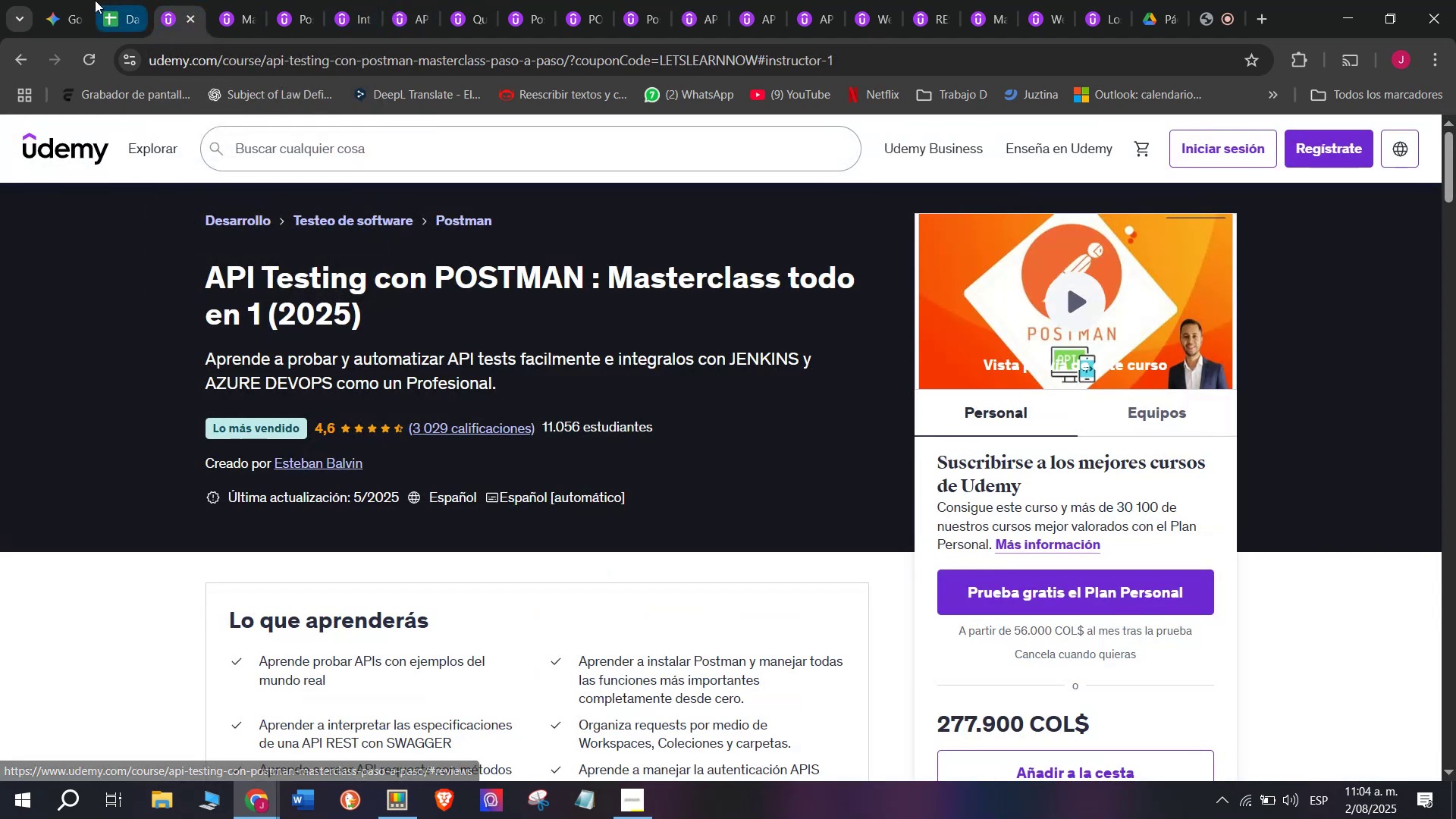 
left_click([96, 0])
 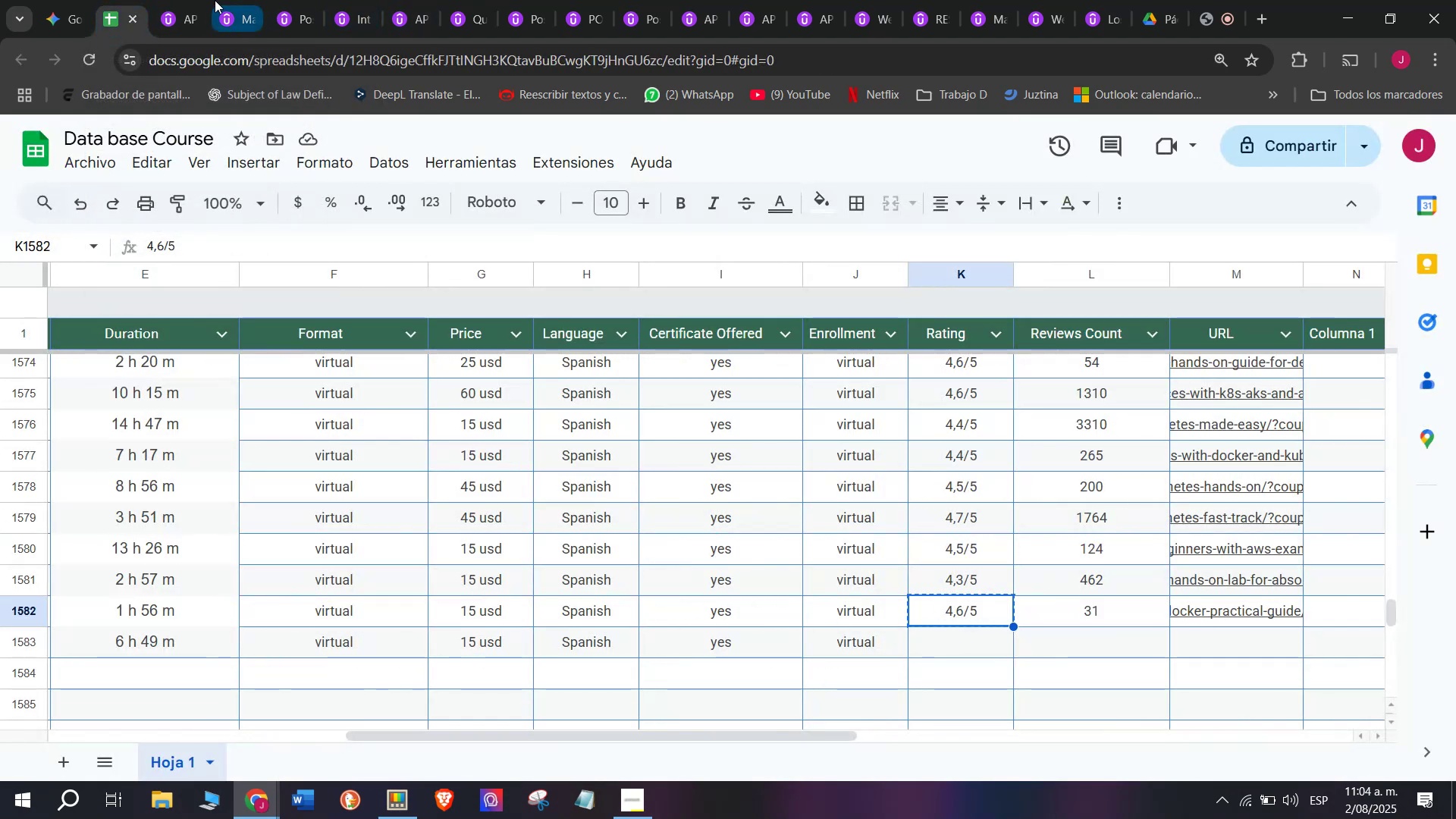 
left_click([178, 0])
 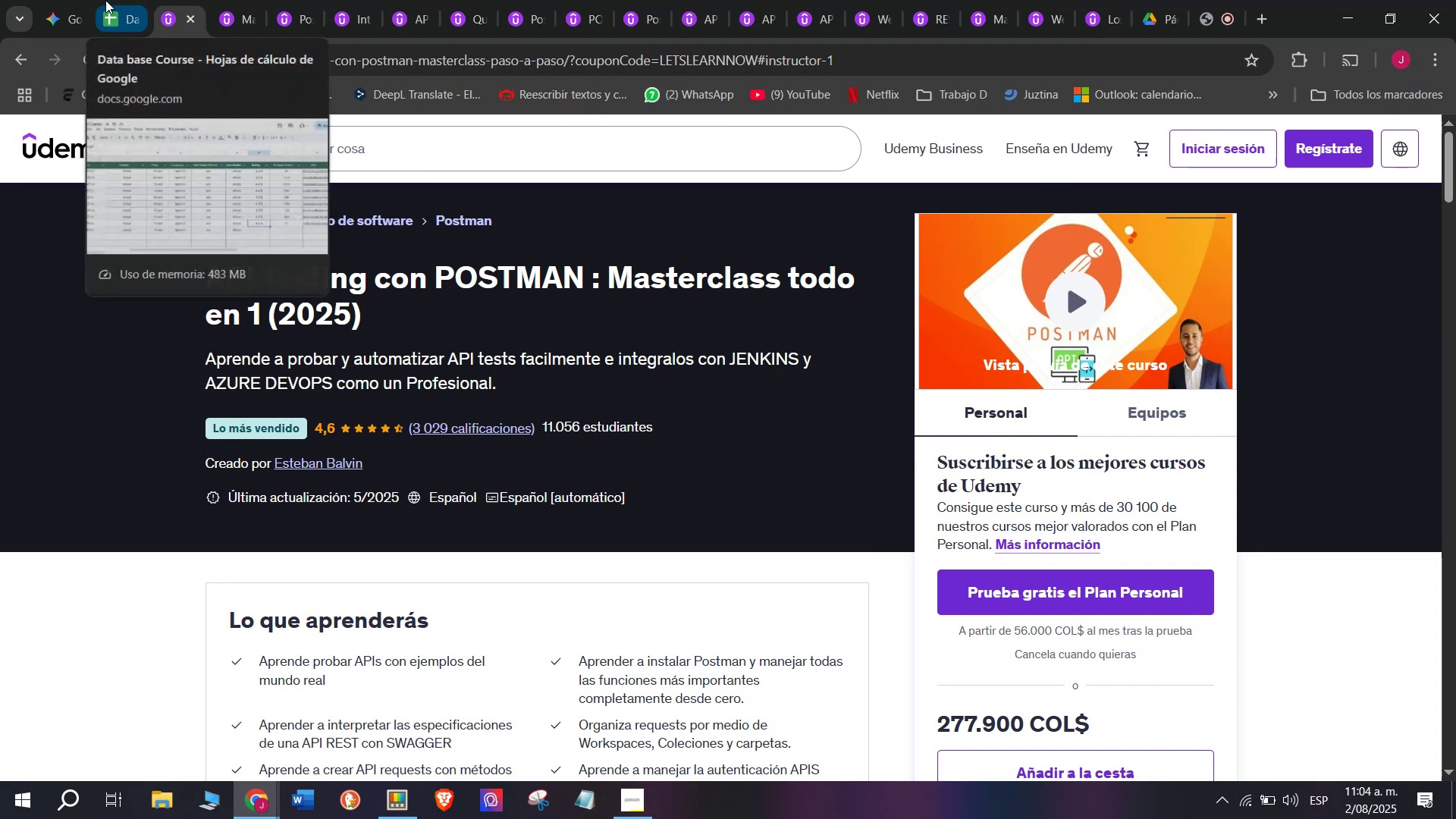 
left_click([105, 0])
 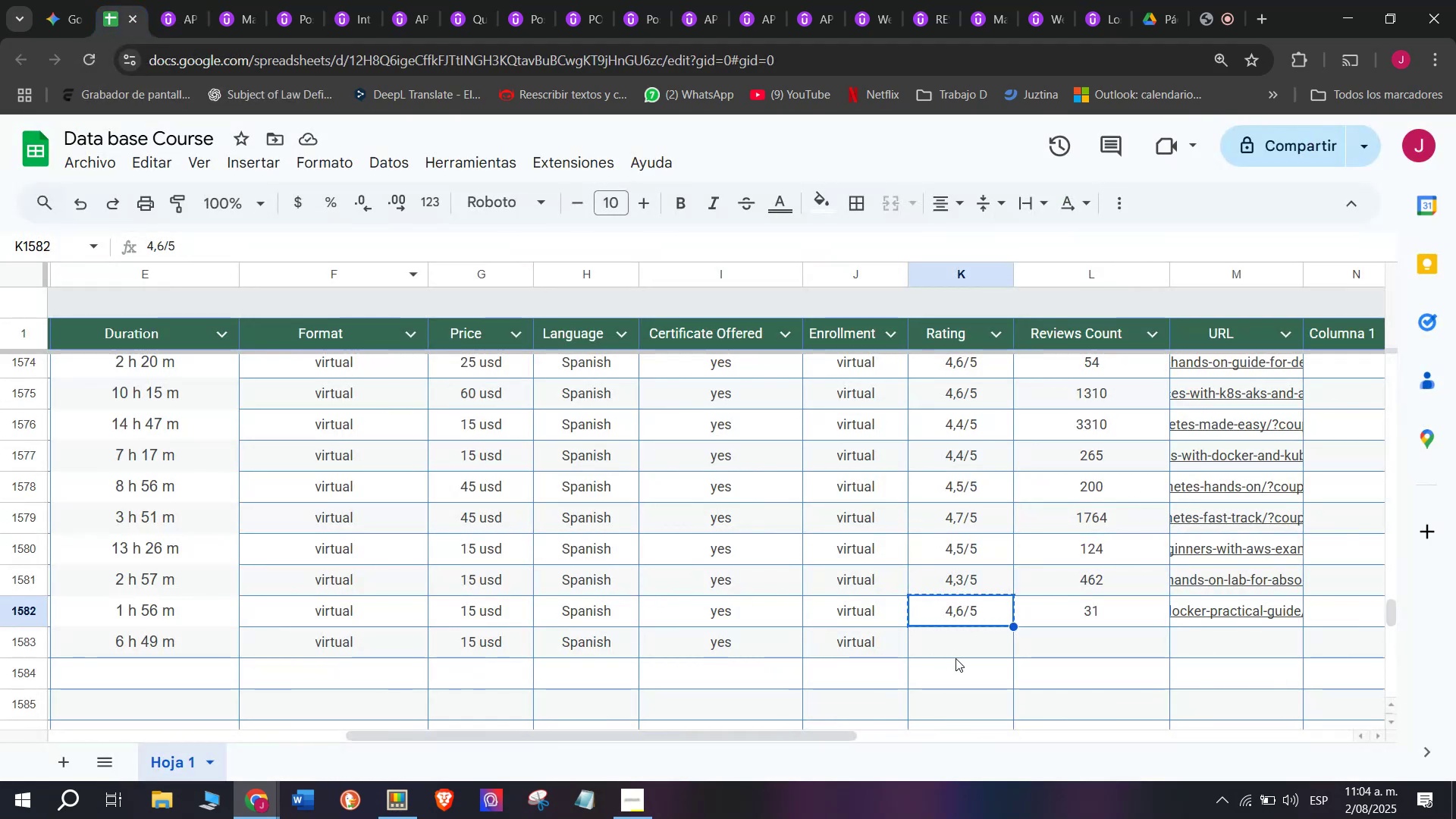 
left_click([974, 650])
 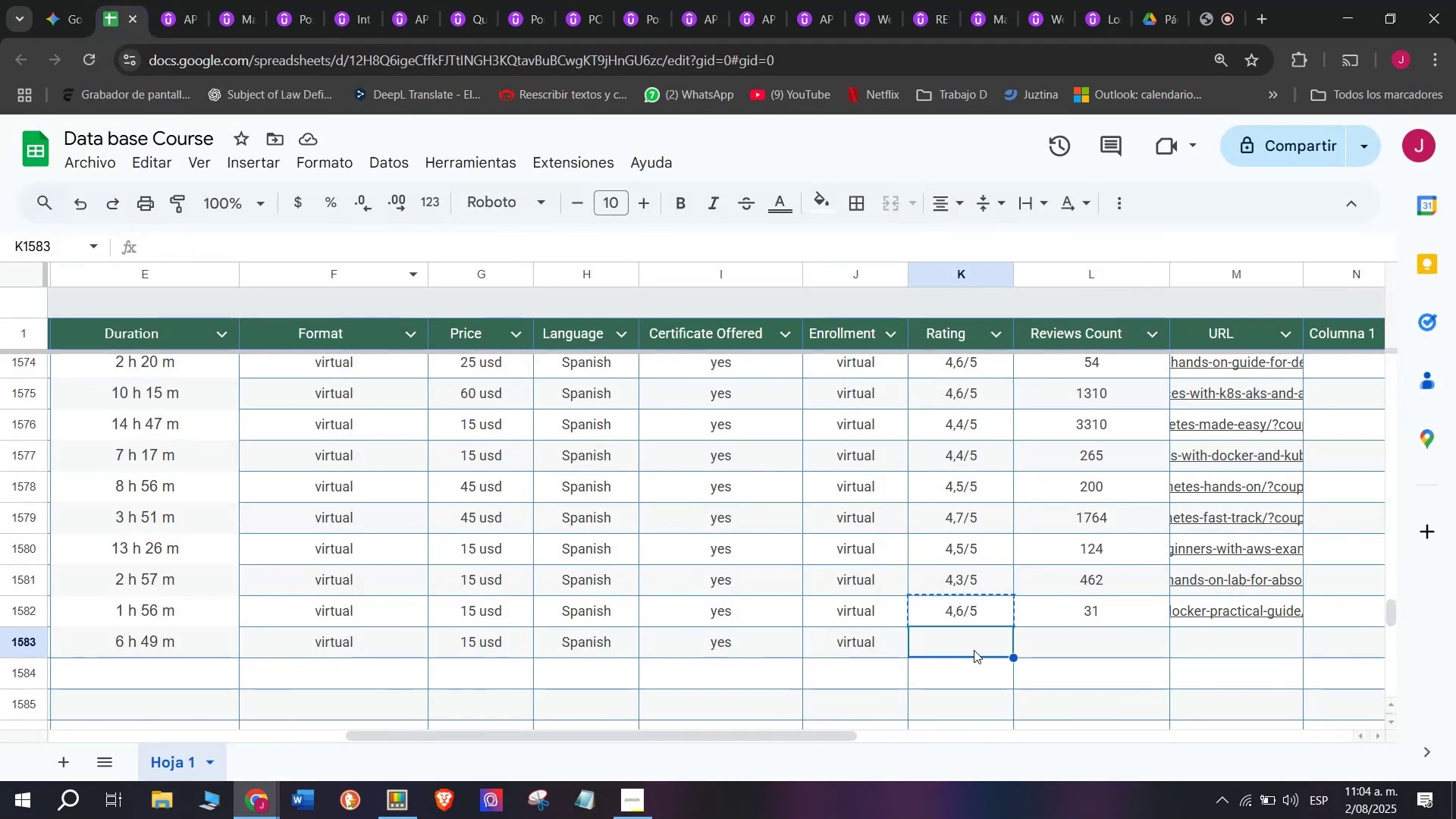 
key(Control+ControlLeft)
 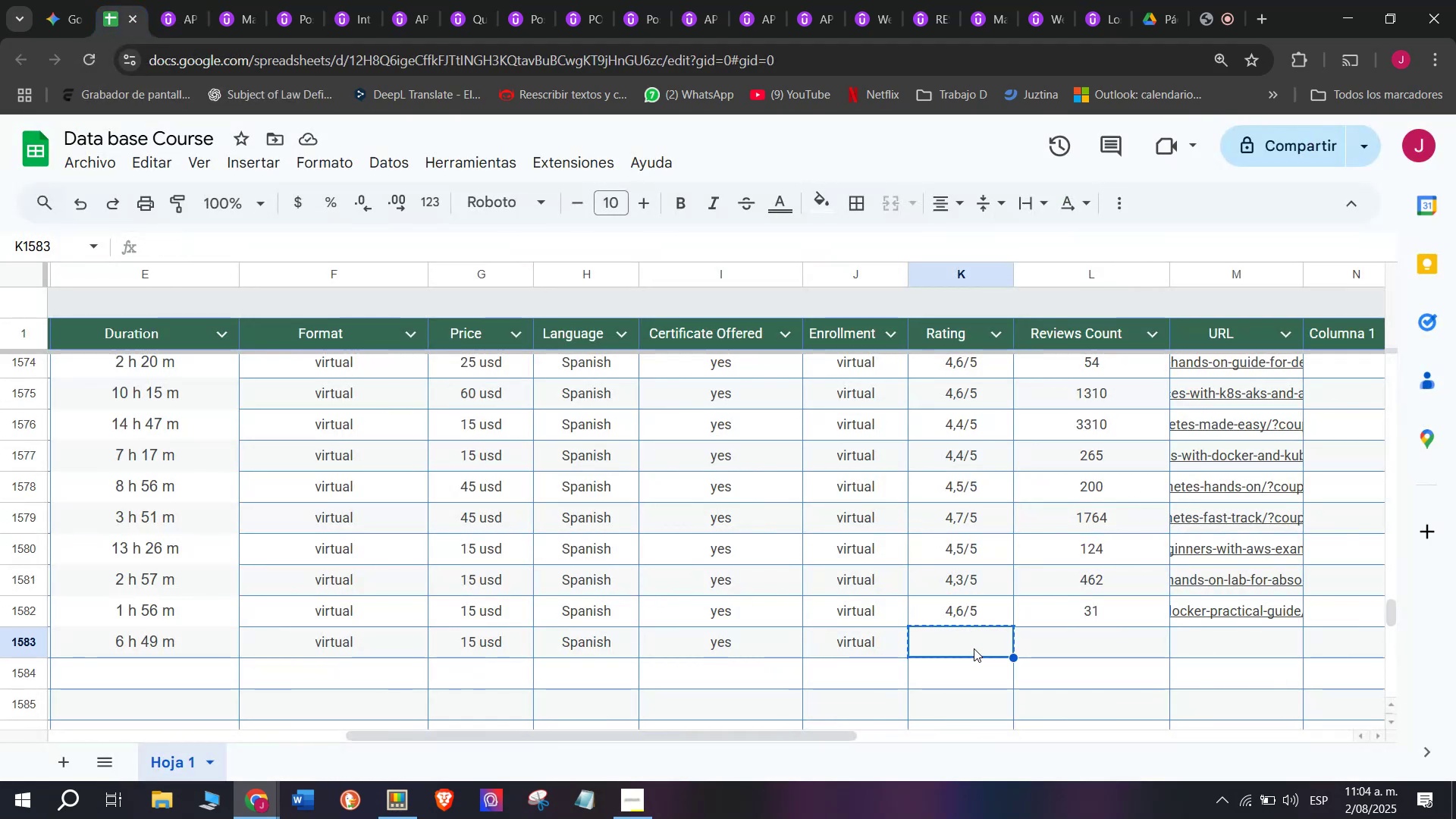 
key(Break)
 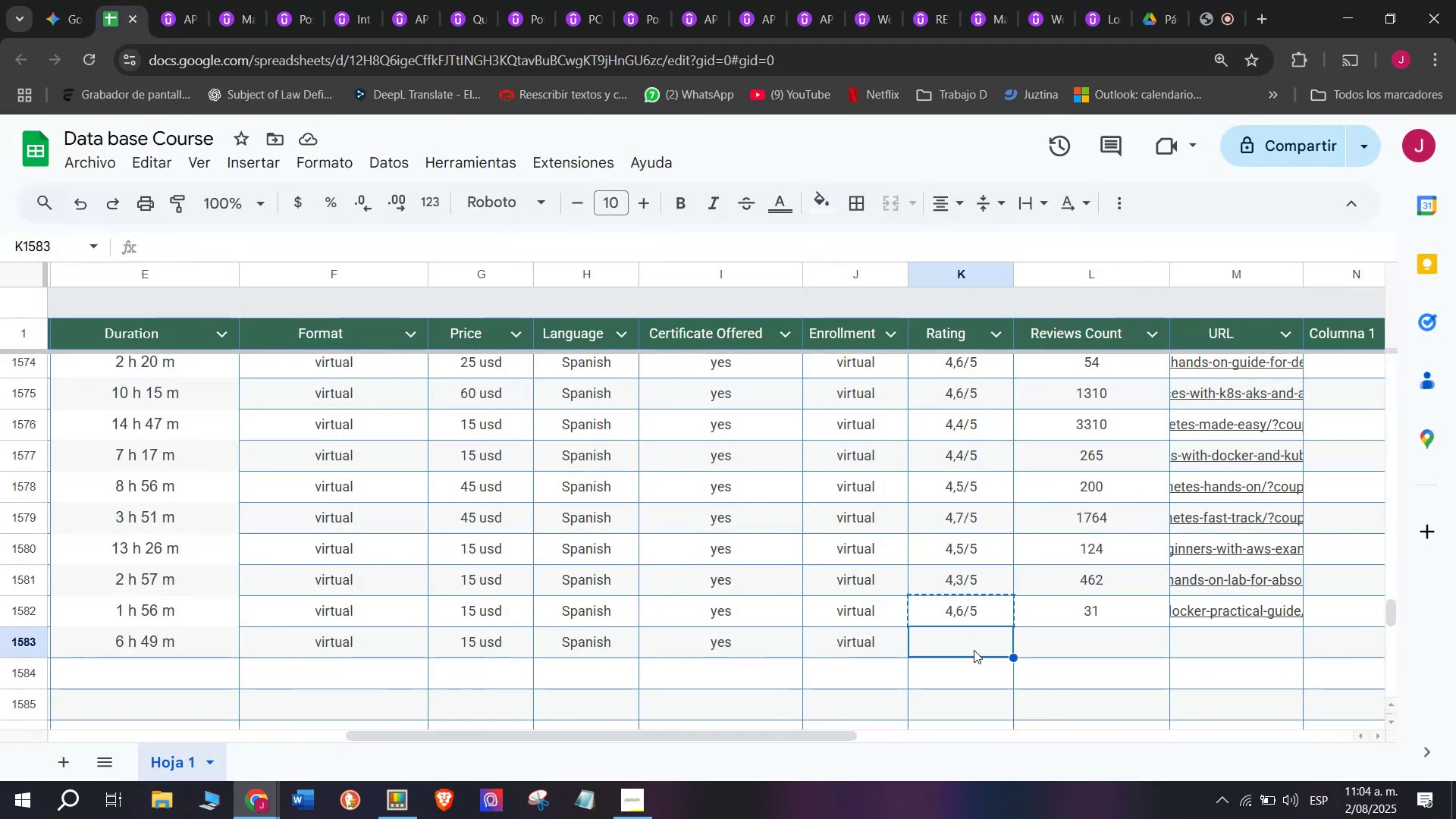 
key(Control+C)
 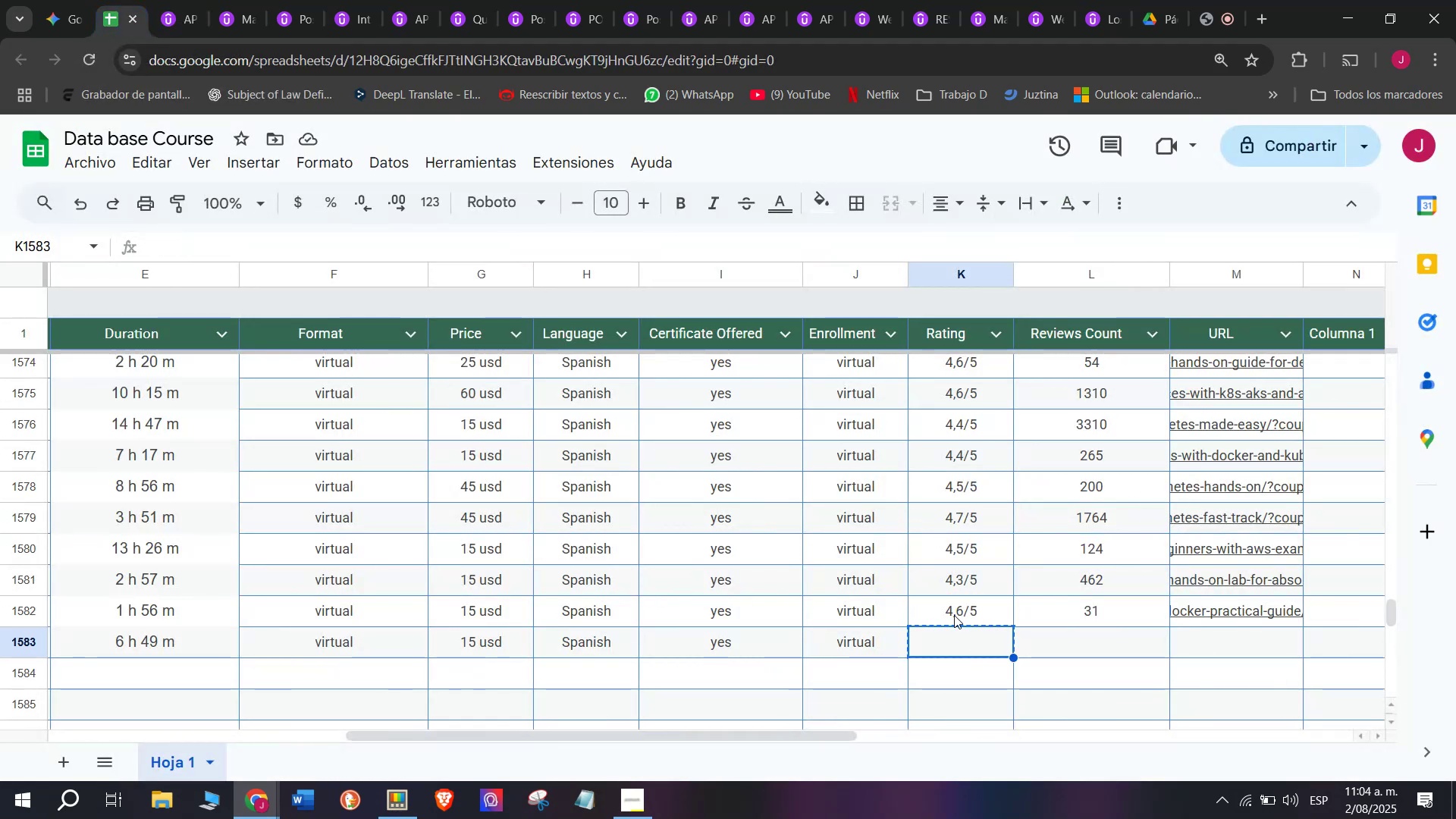 
left_click([954, 613])
 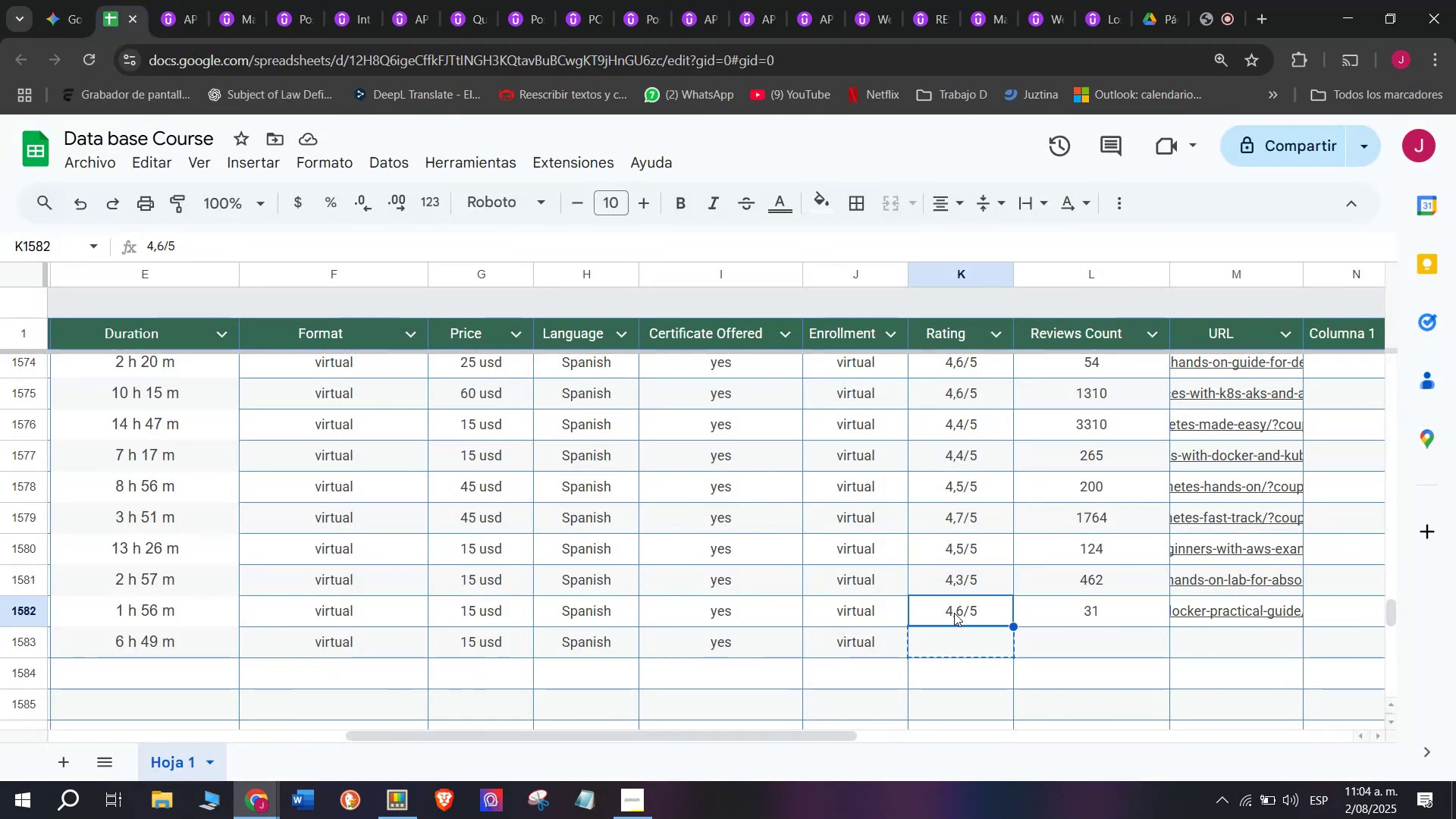 
key(Break)
 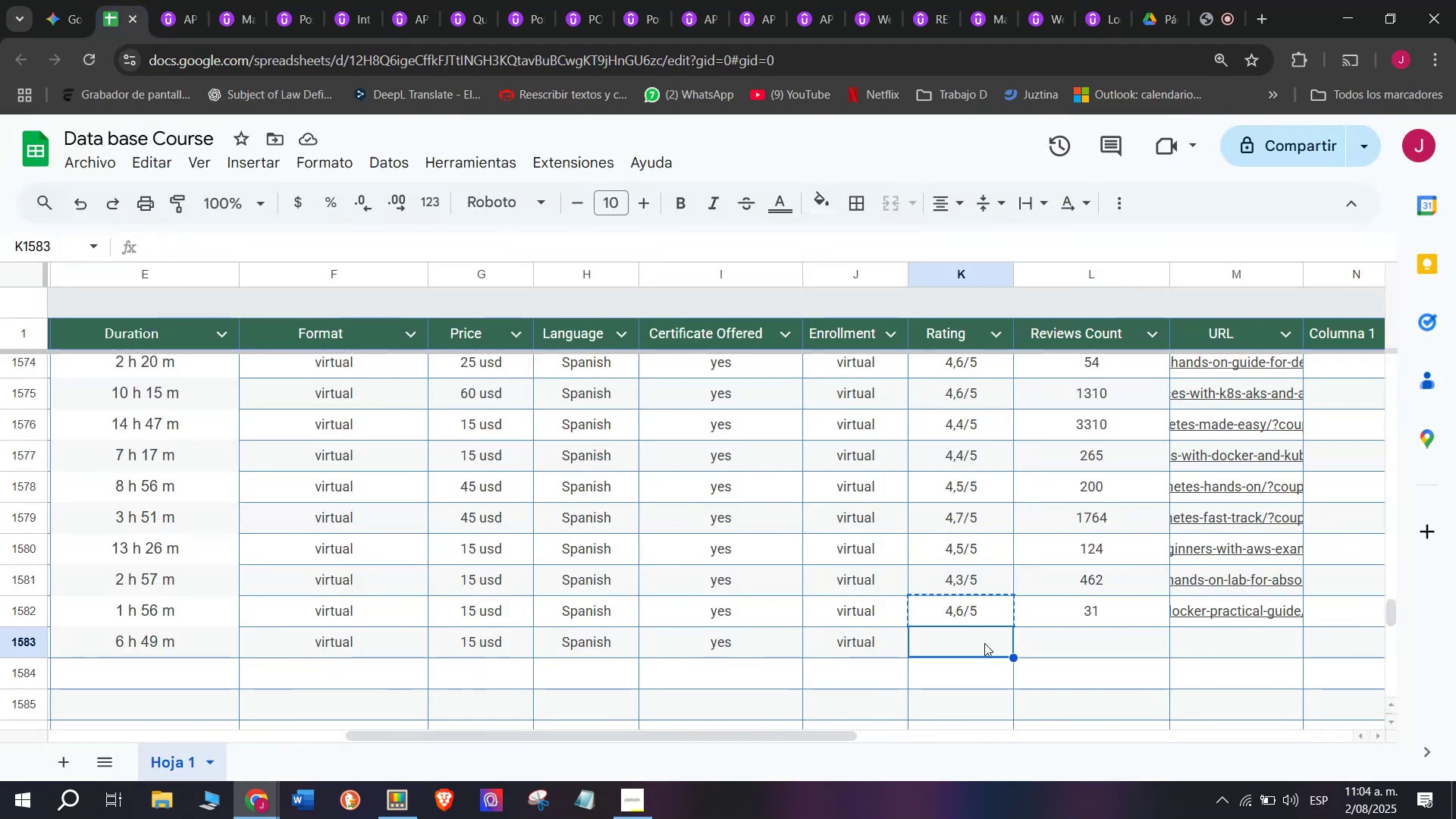 
key(Control+ControlLeft)
 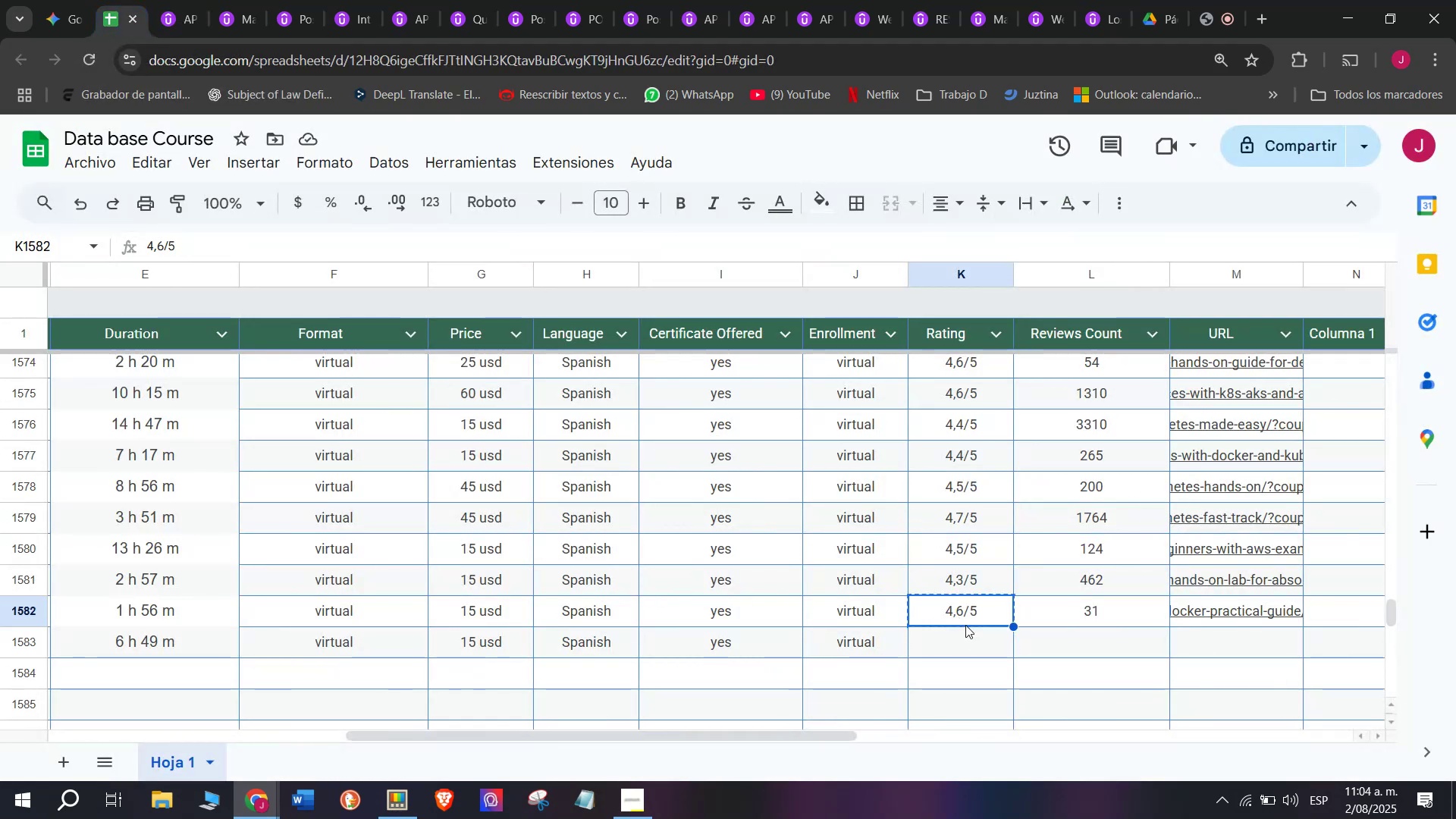 
key(Control+C)
 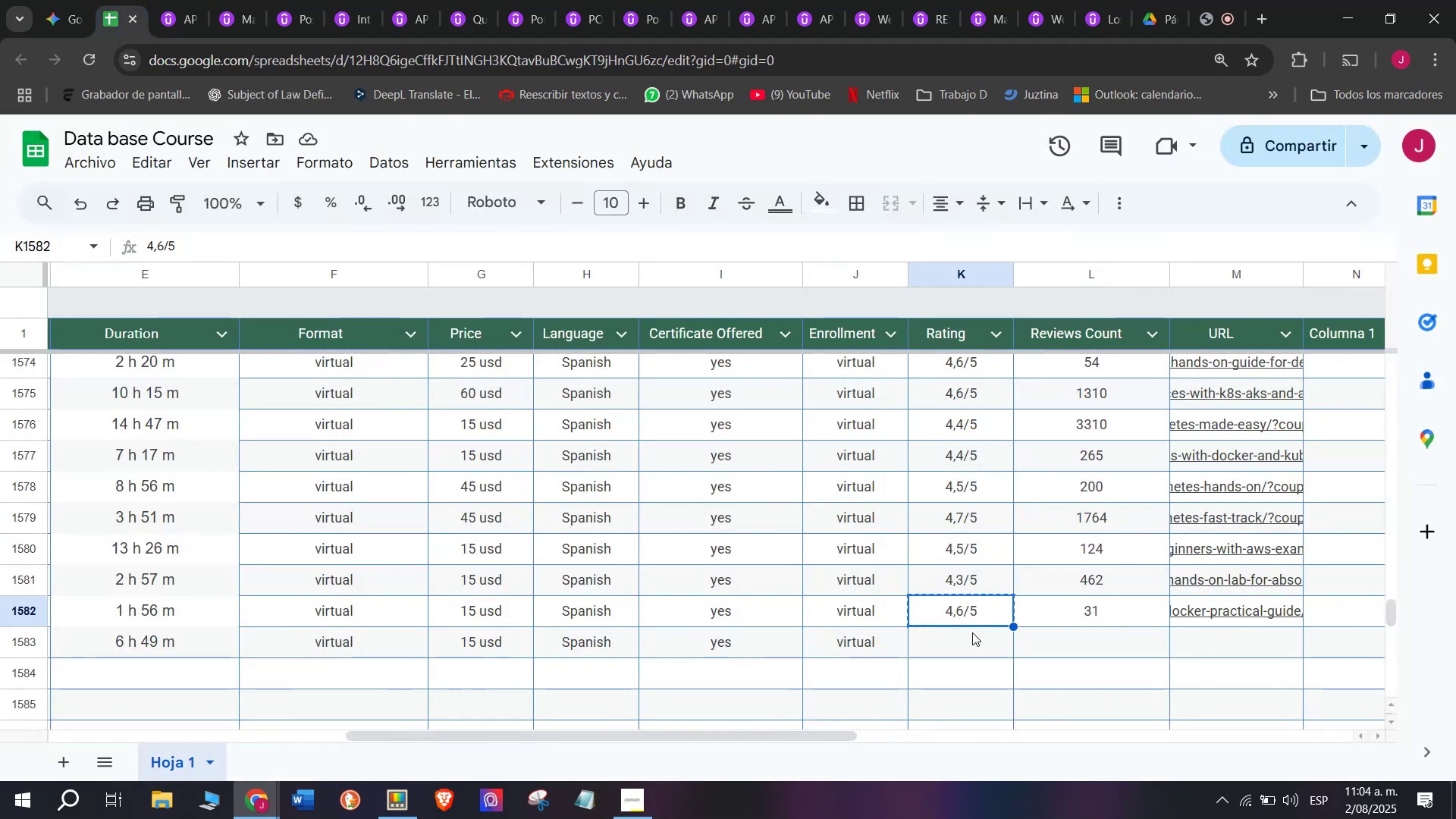 
double_click([972, 632])
 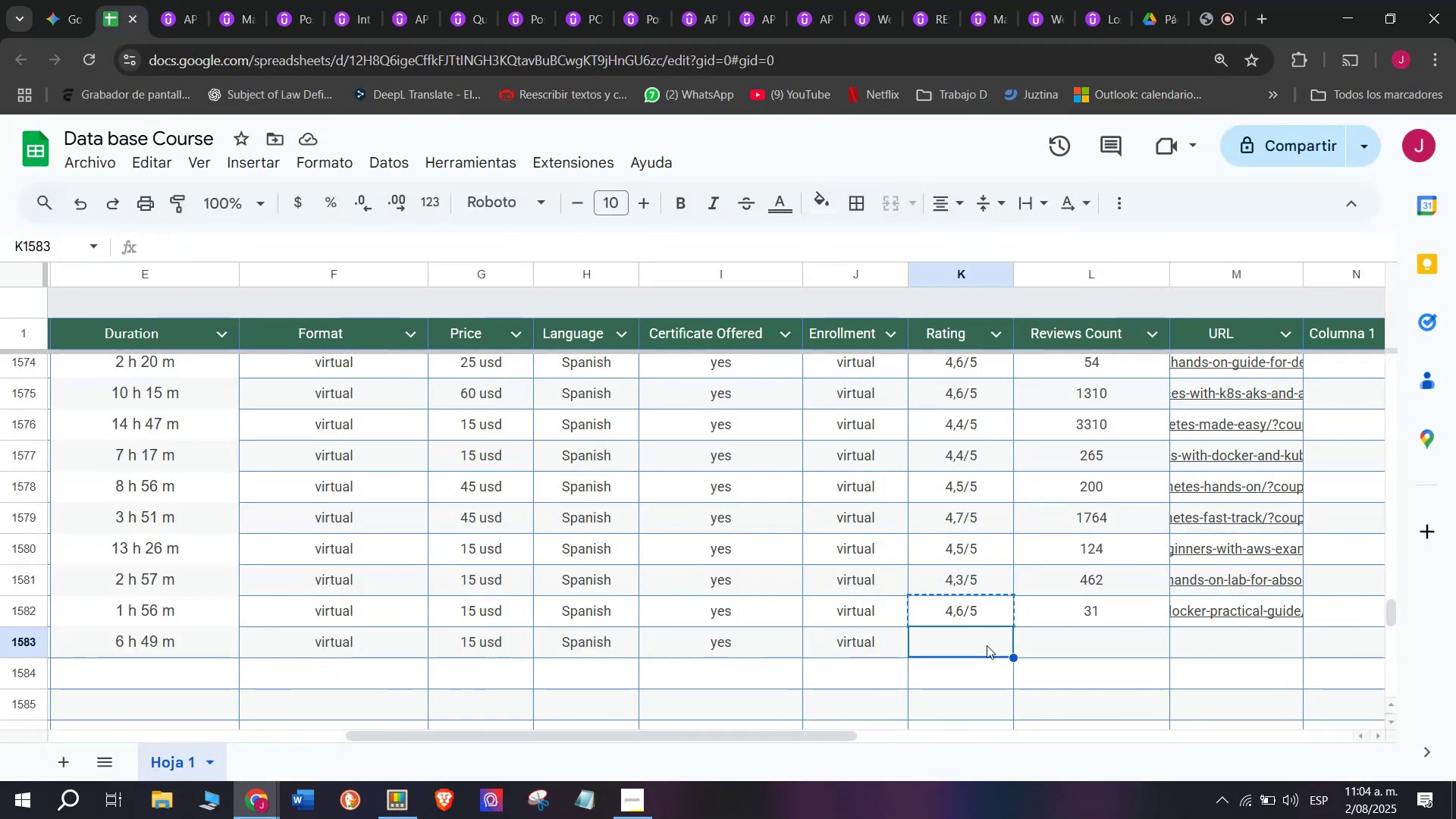 
key(Control+ControlLeft)
 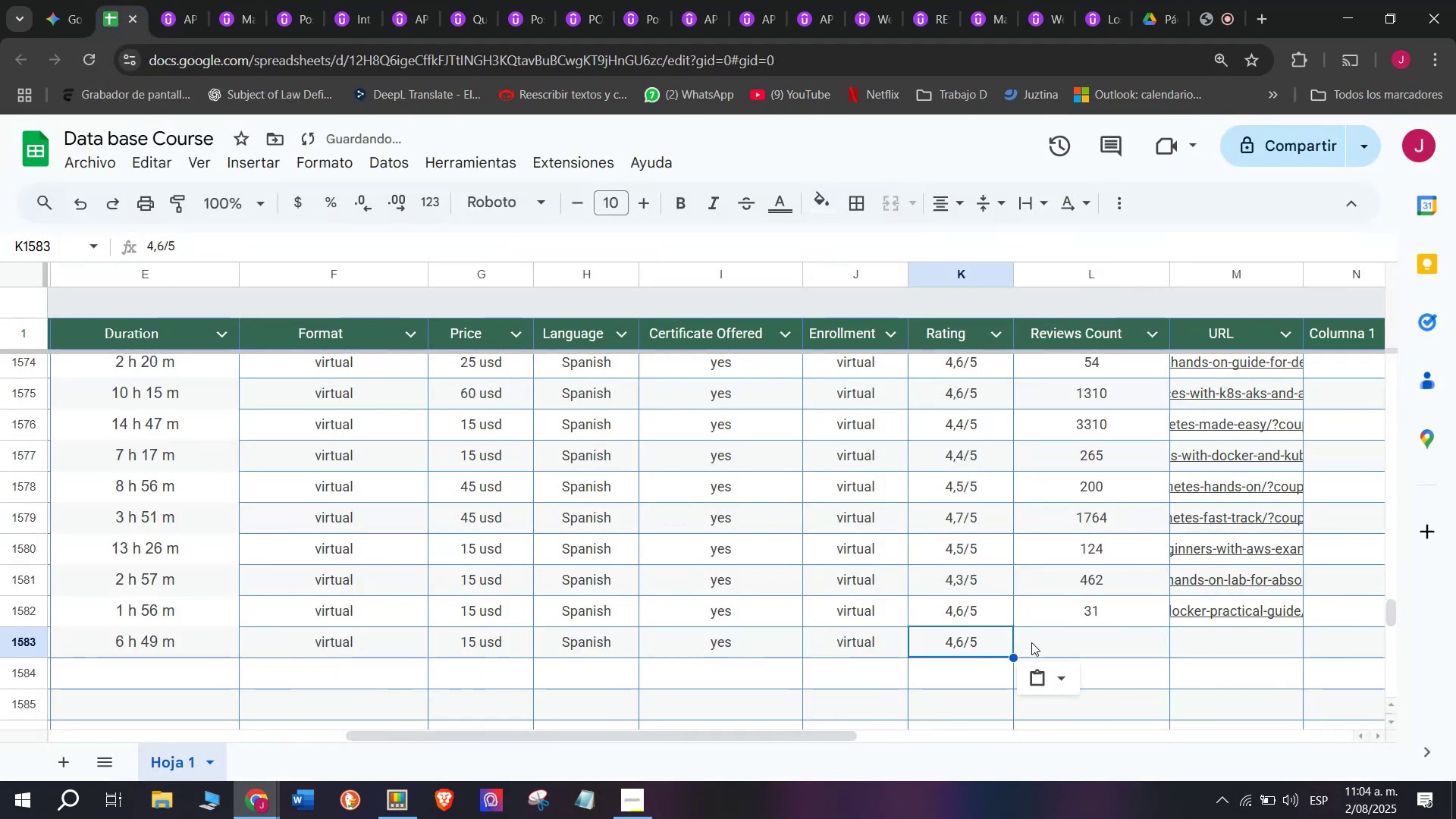 
key(Z)
 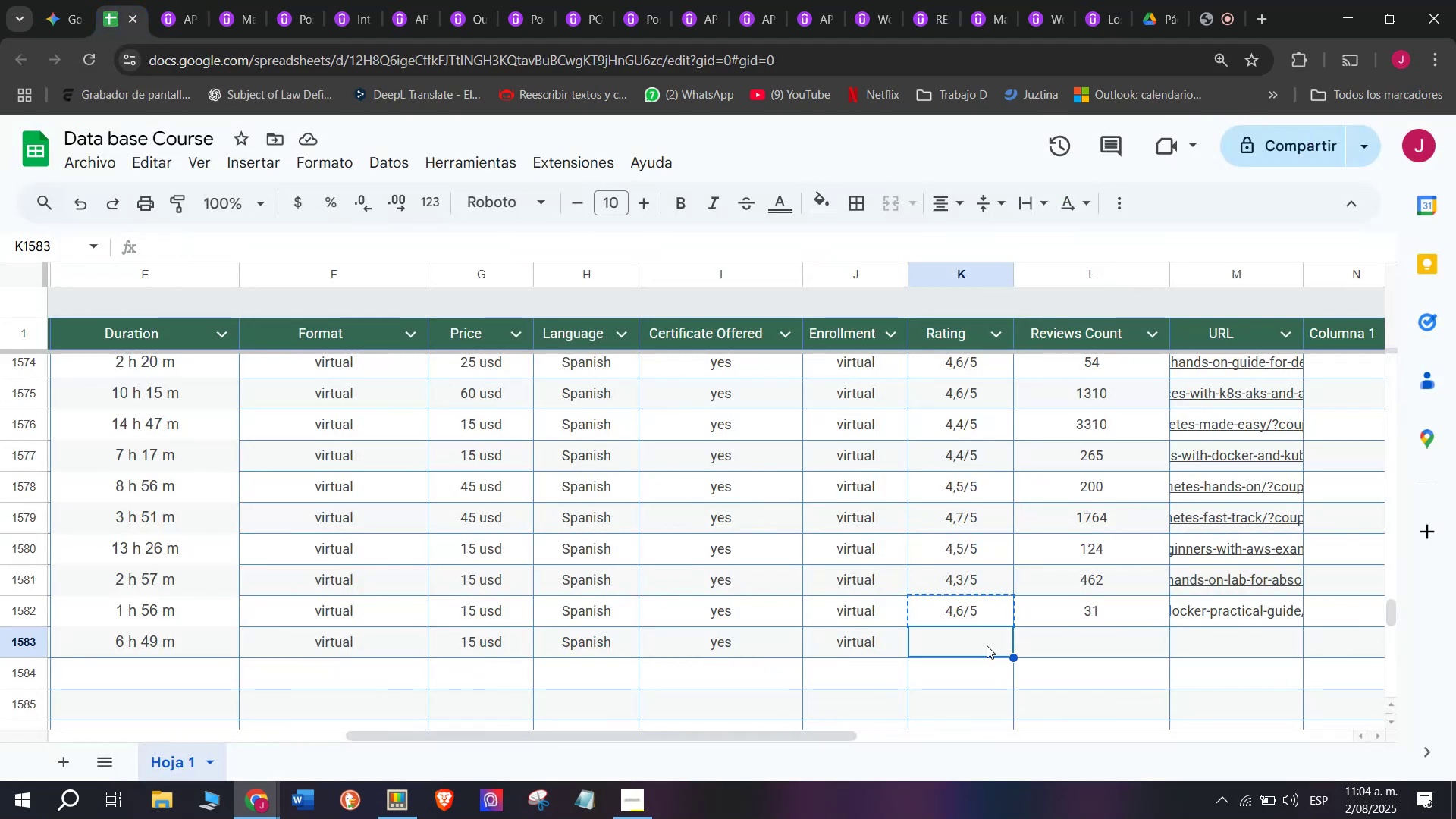 
key(Control+V)
 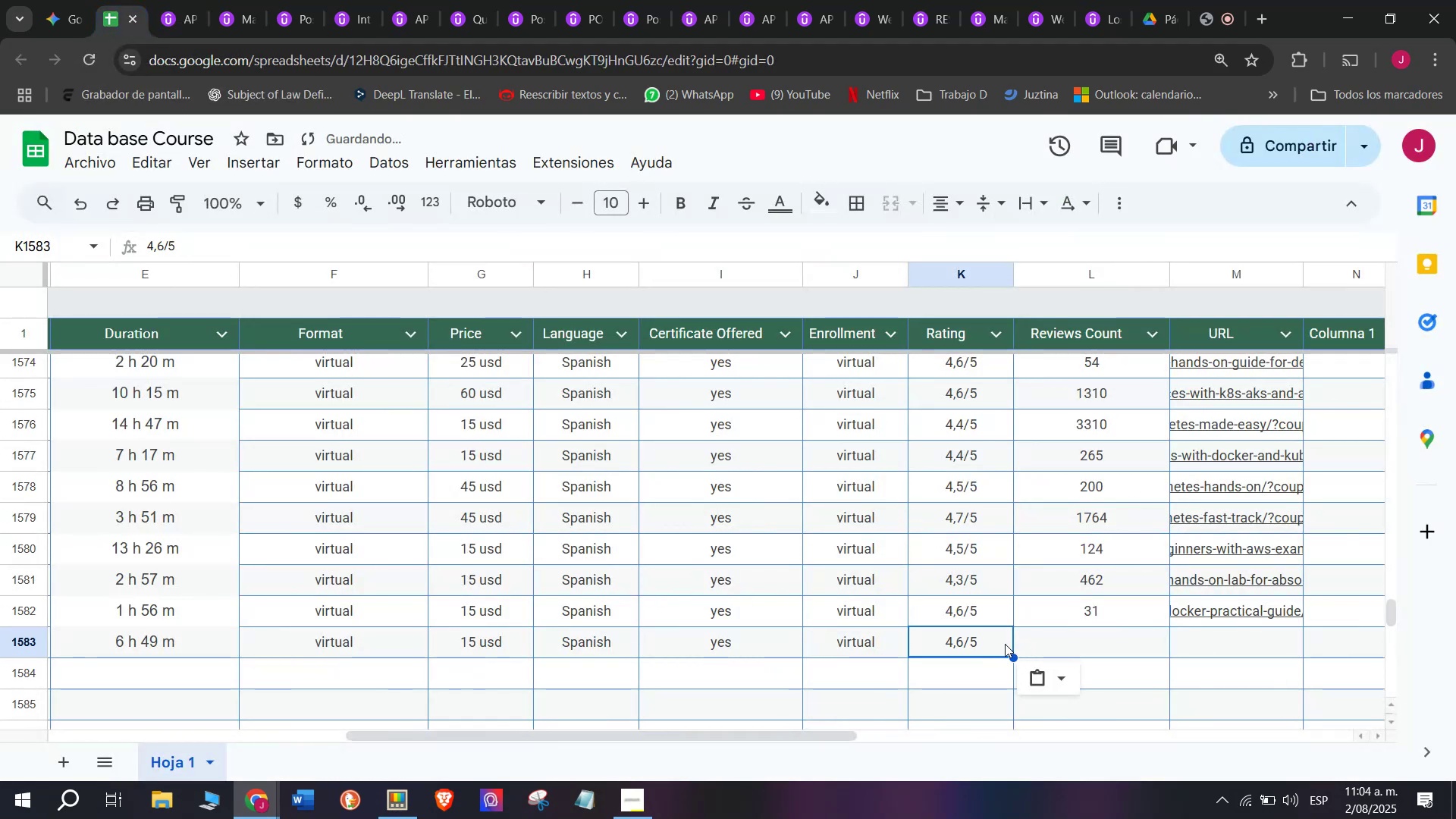 
key(Control+Shift+ControlLeft)
 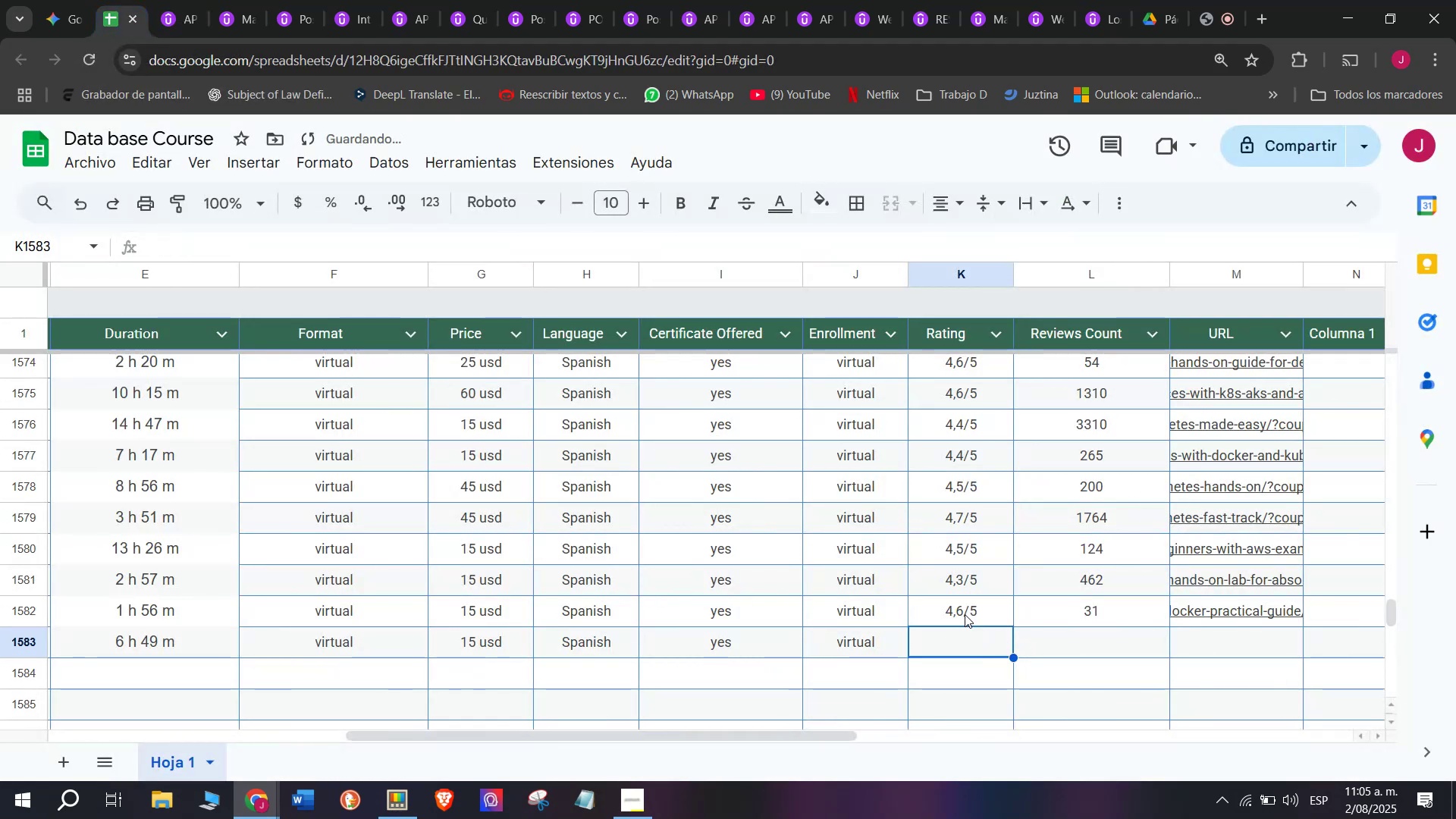 
key(Shift+ShiftLeft)
 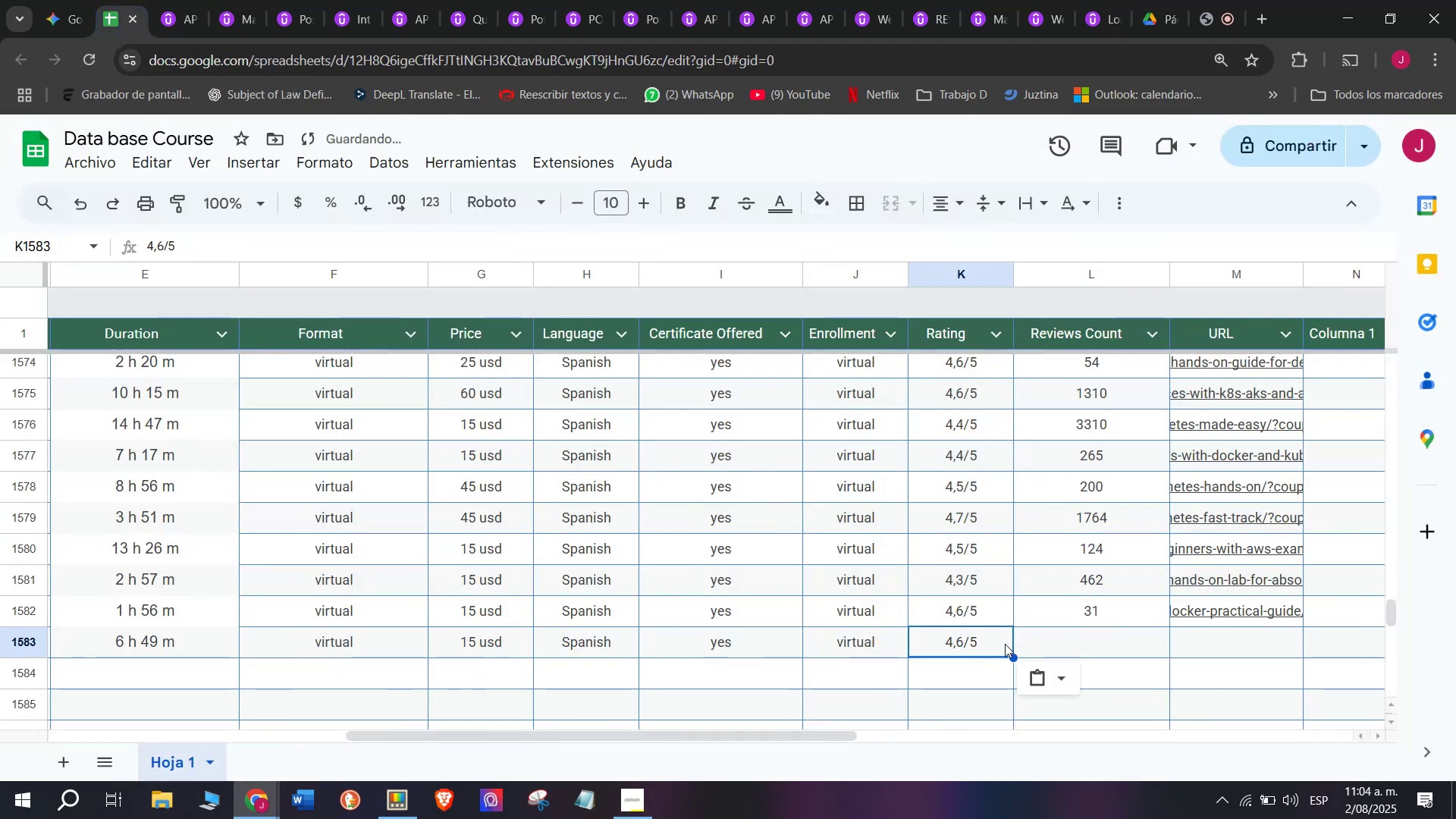 
key(Control+Shift+Z)
 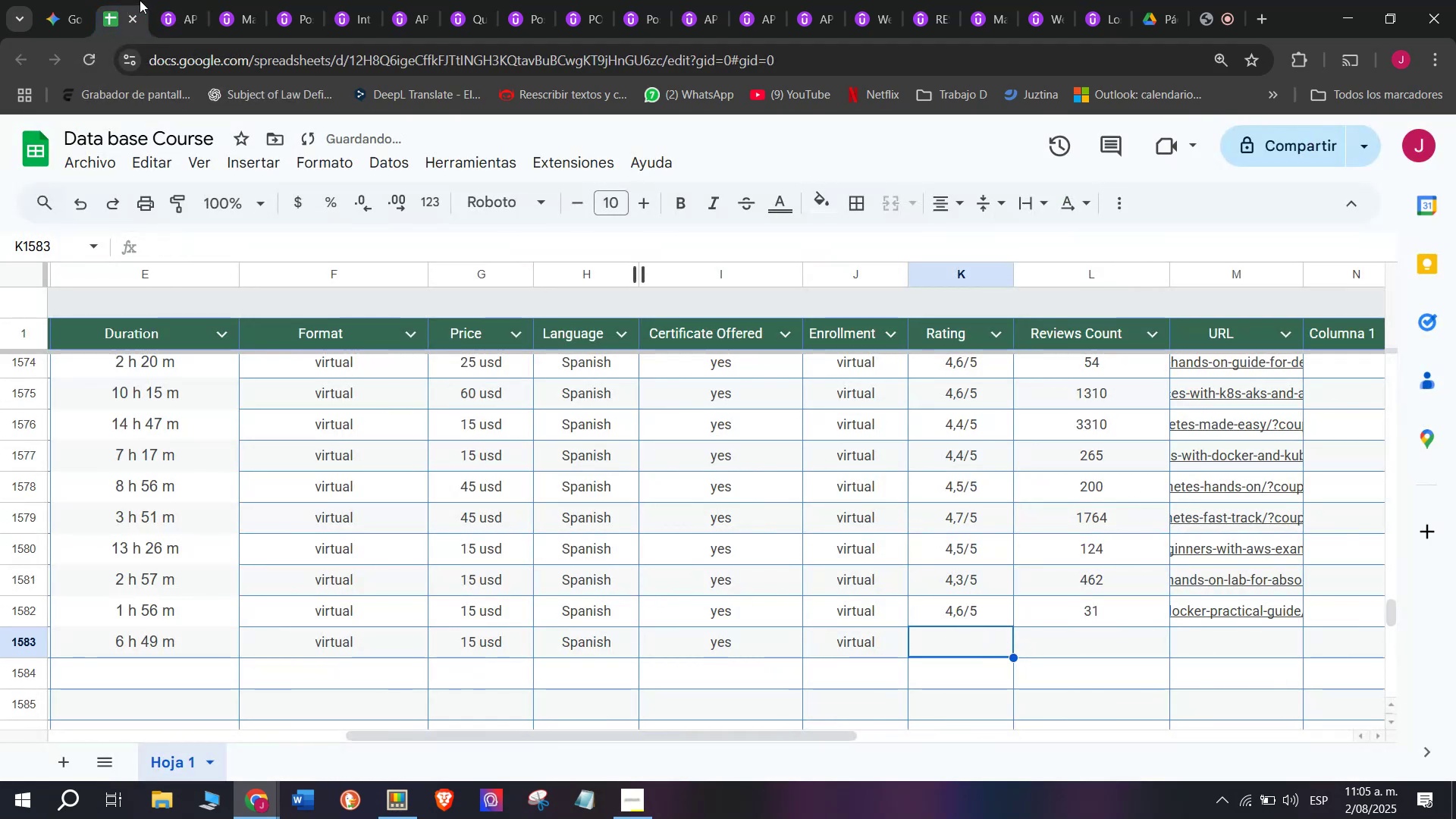 
left_click([183, 0])
 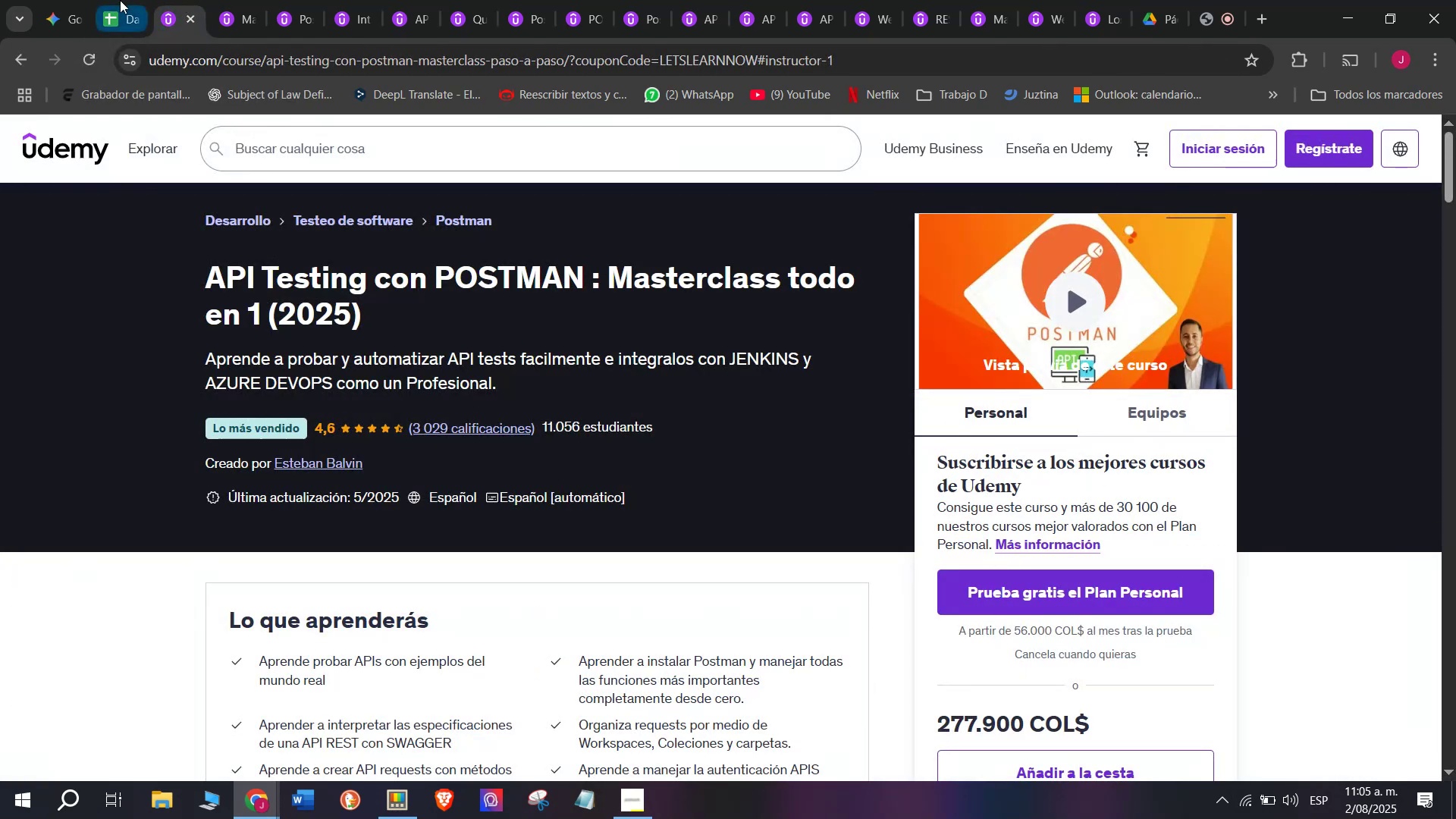 
left_click([118, 0])
 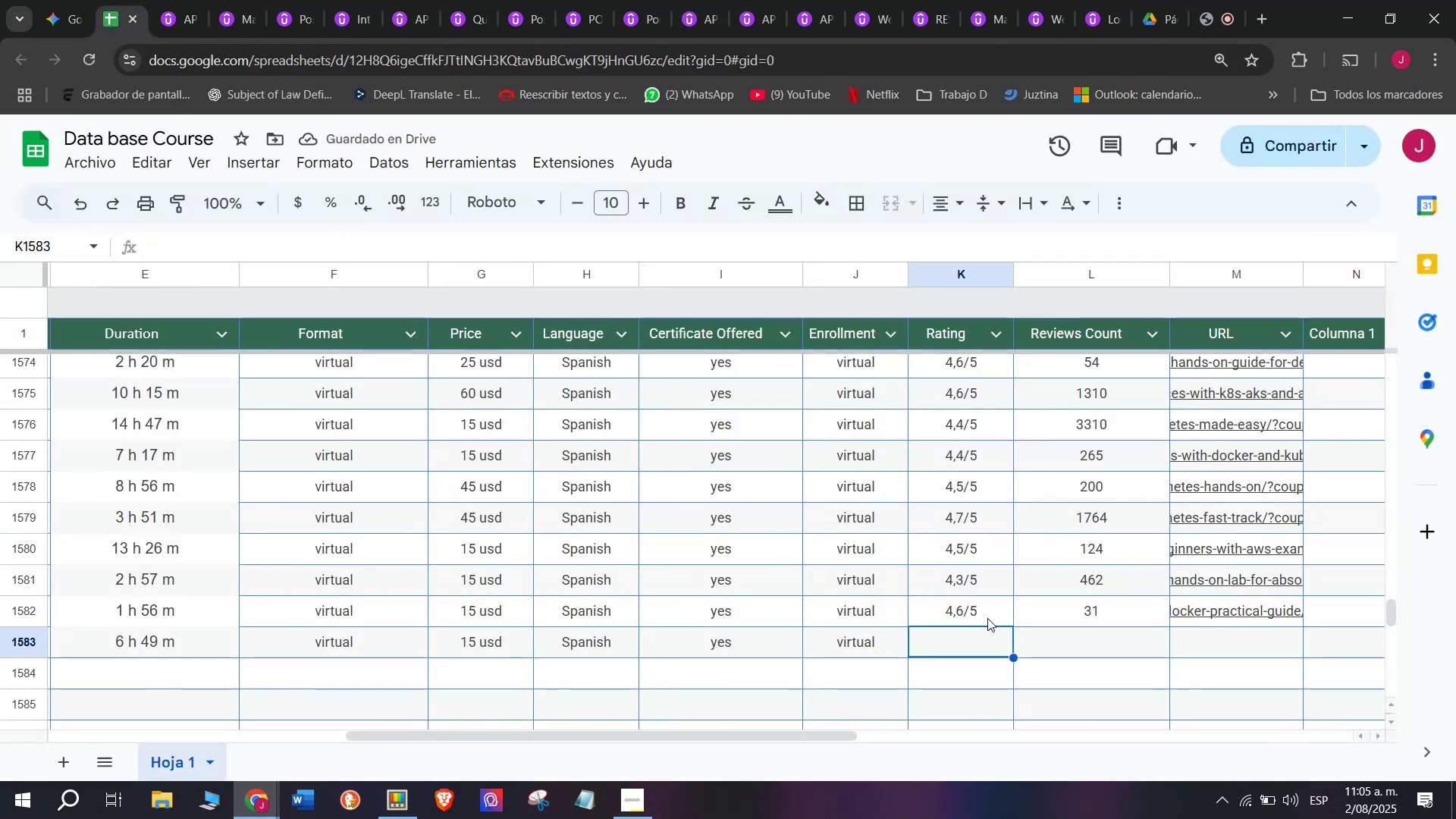 
left_click([984, 616])
 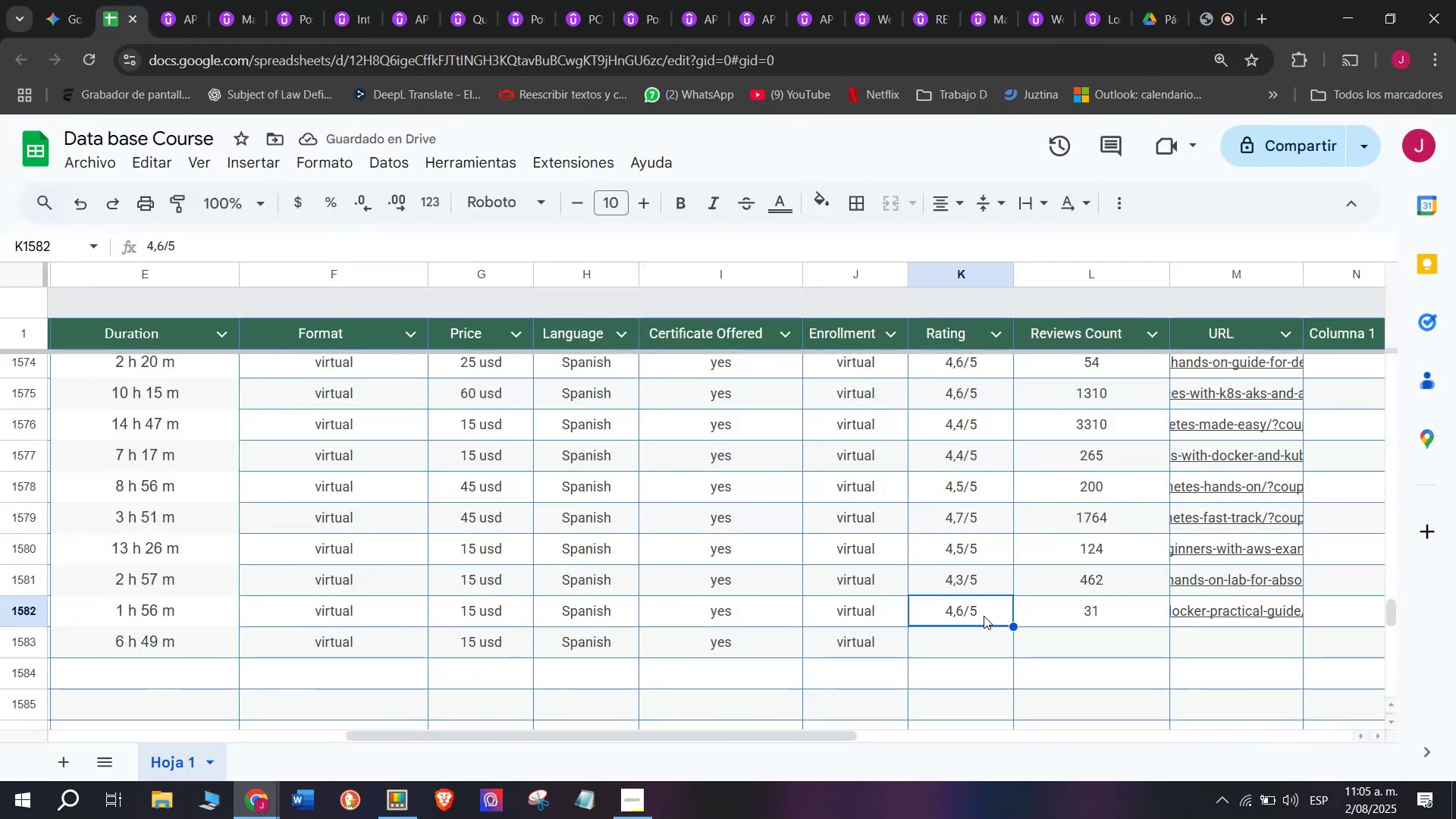 
key(Control+ControlLeft)
 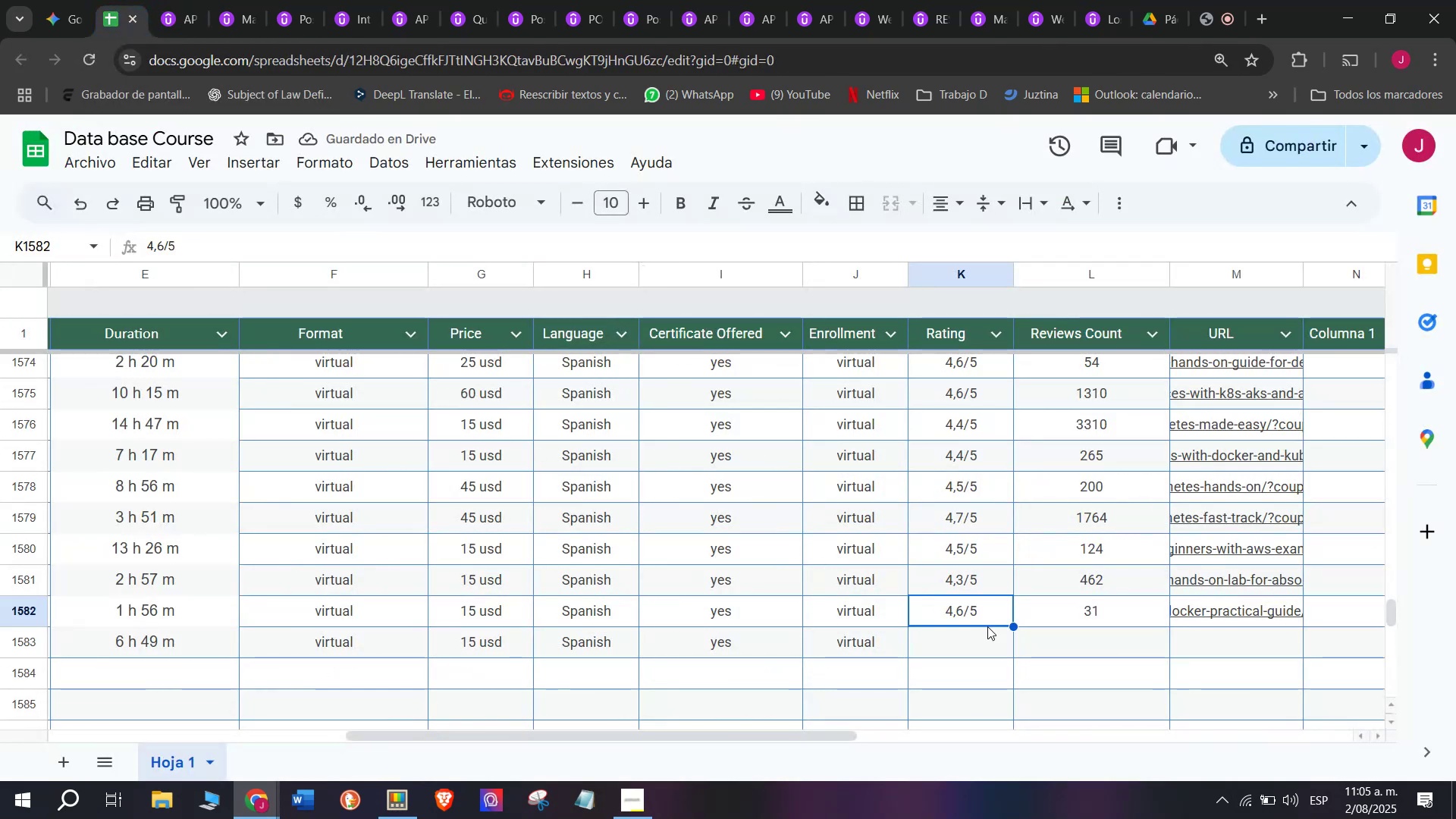 
key(Break)
 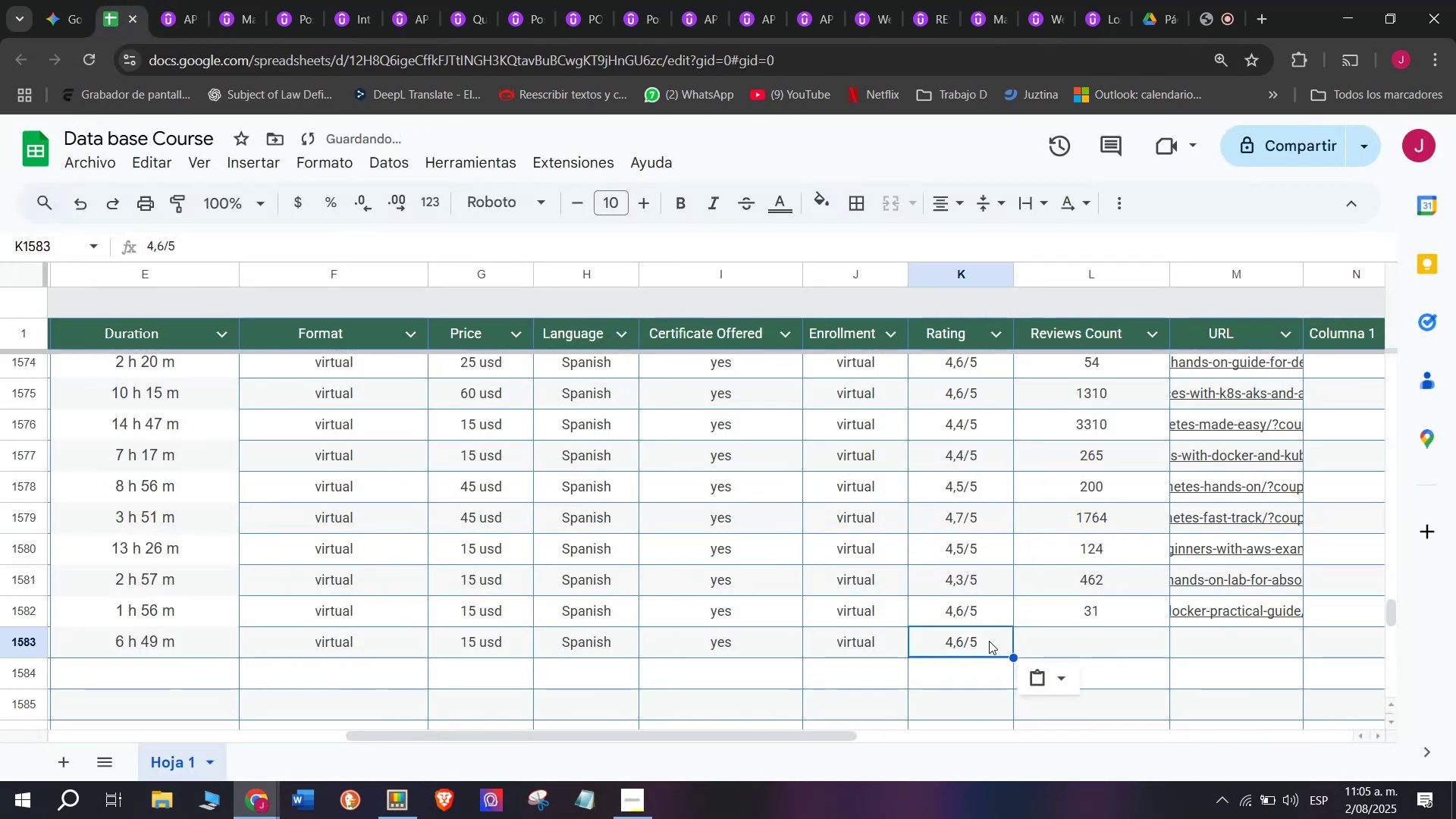 
key(Control+C)
 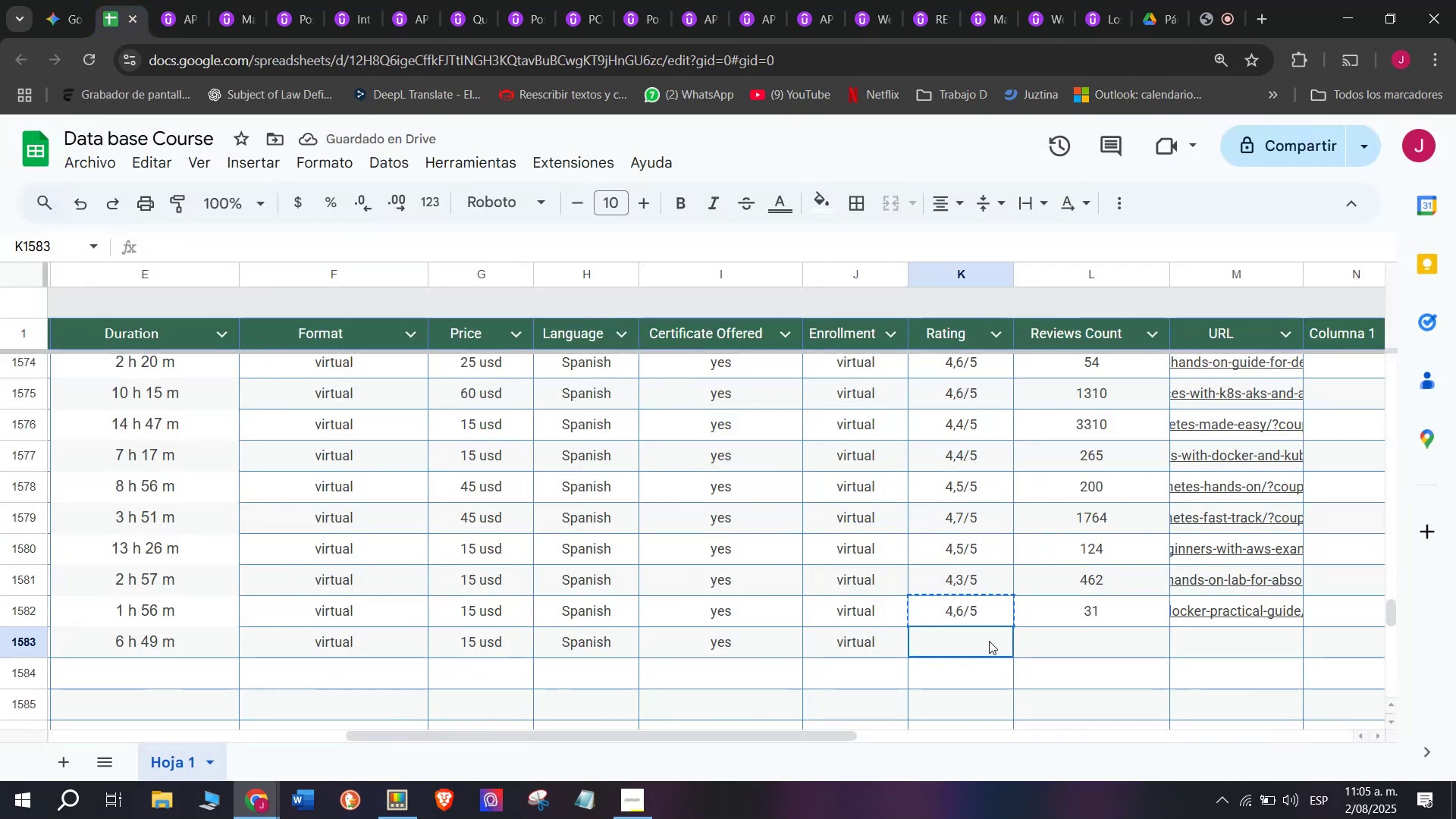 
key(Z)
 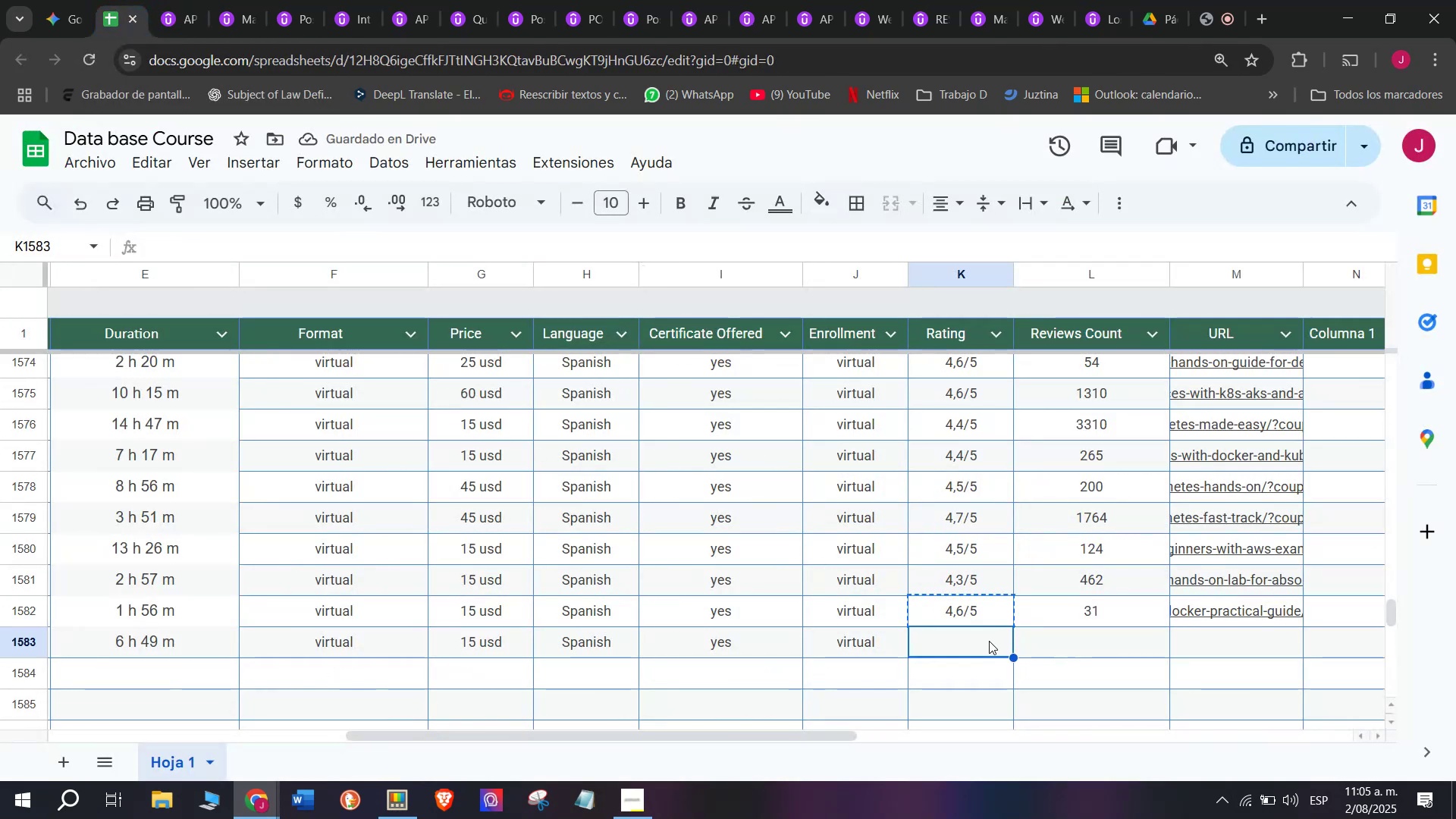 
key(Control+ControlLeft)
 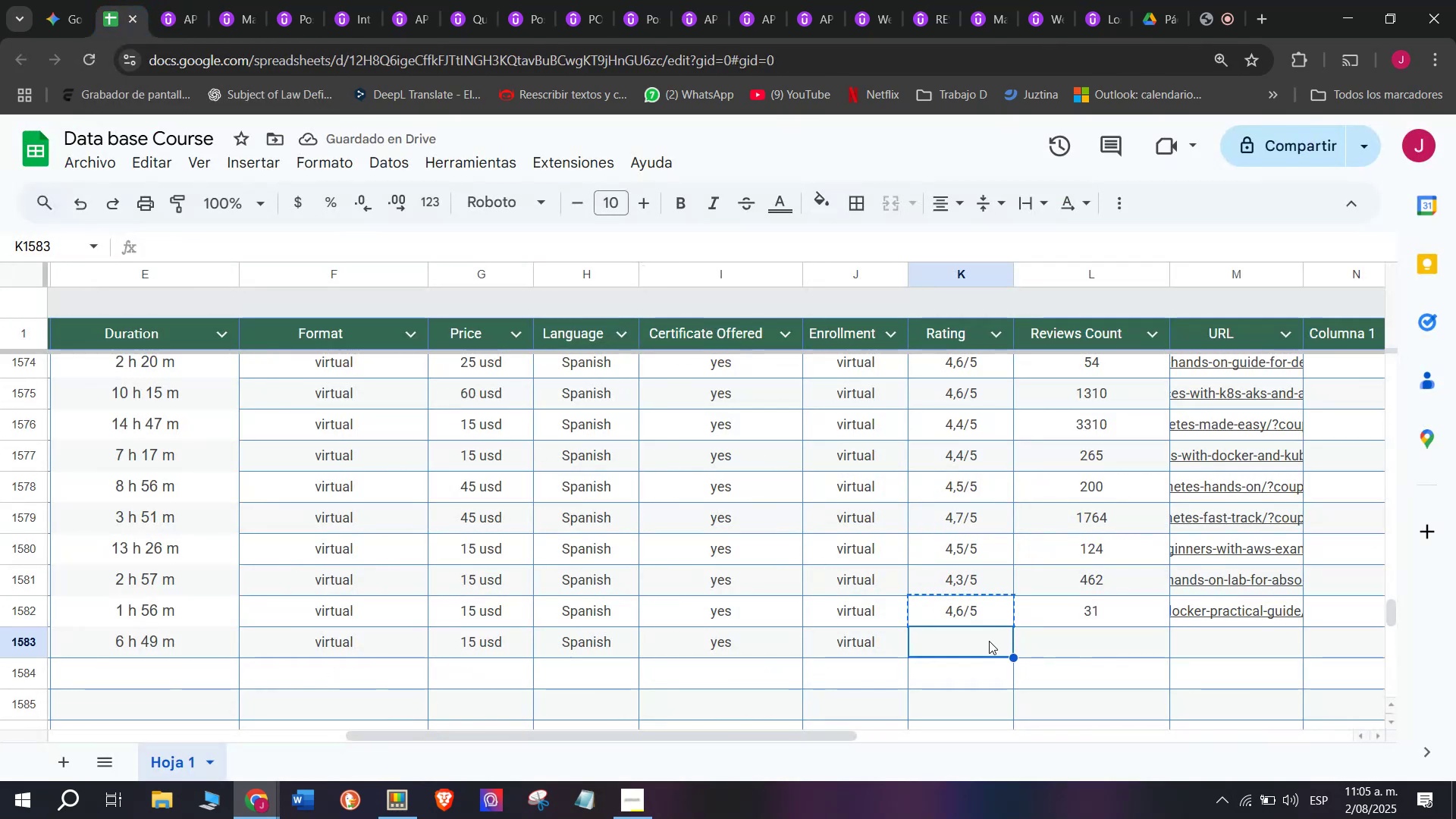 
key(Control+V)
 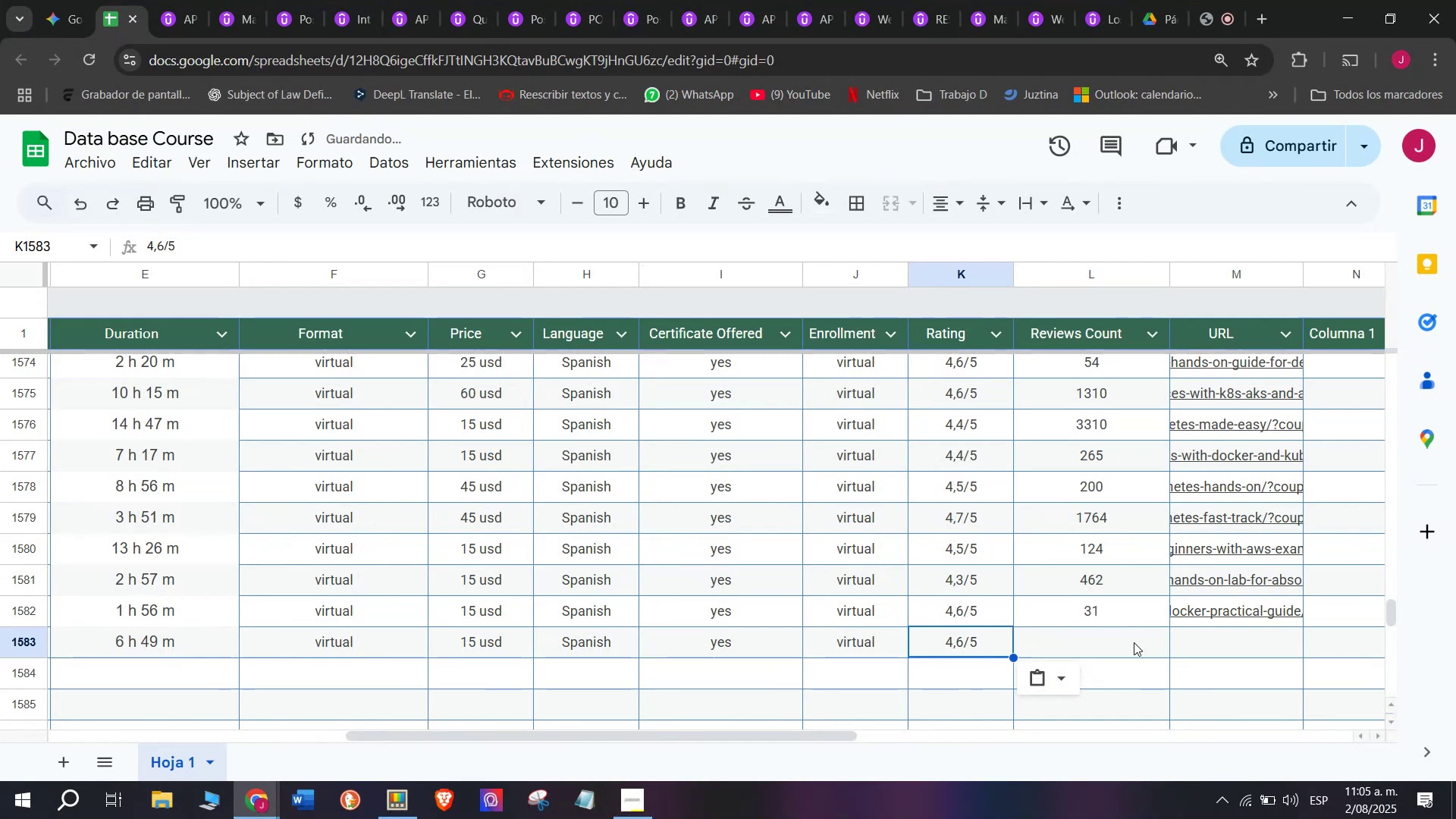 
left_click([1143, 649])
 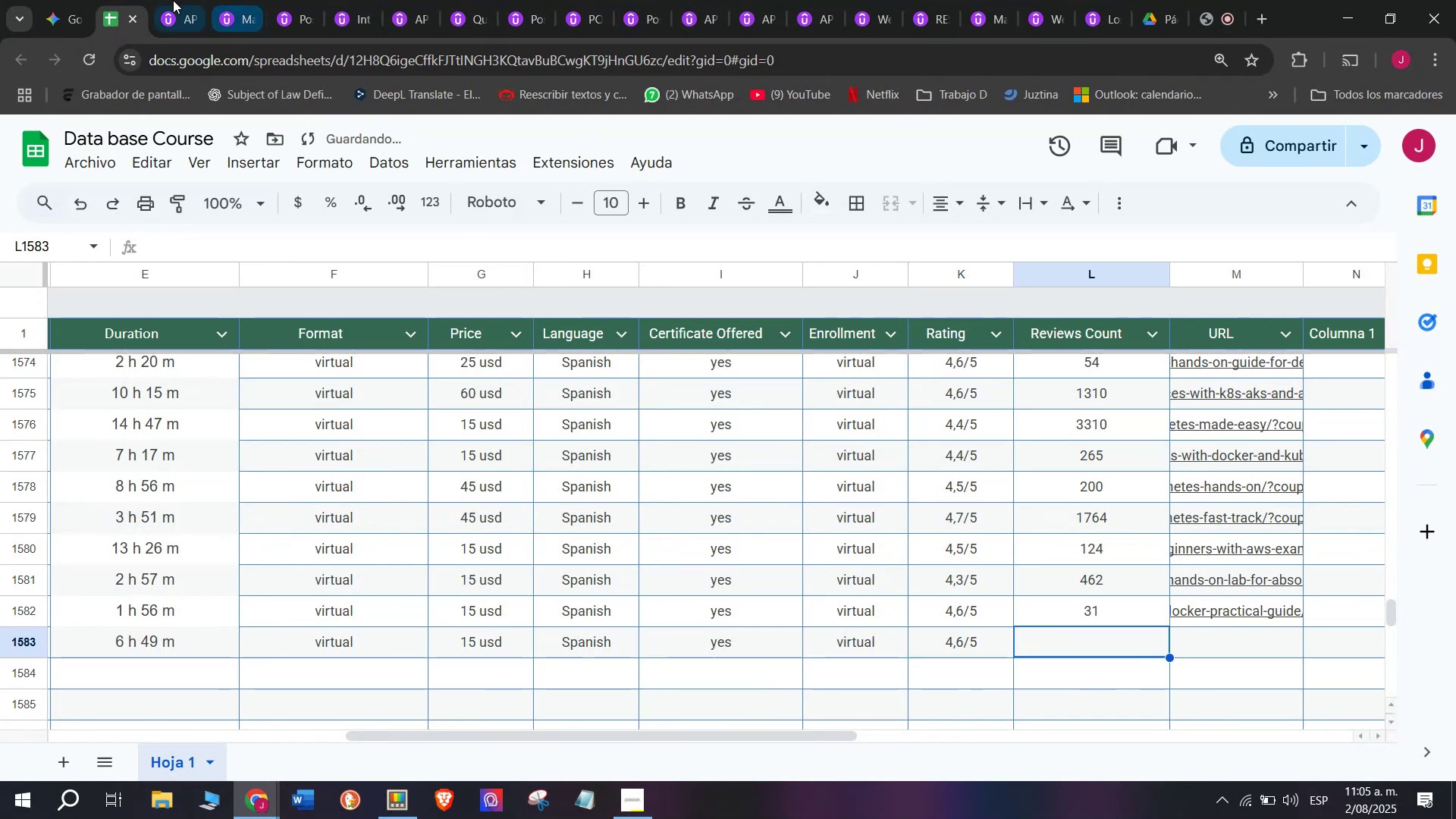 
left_click([171, 0])
 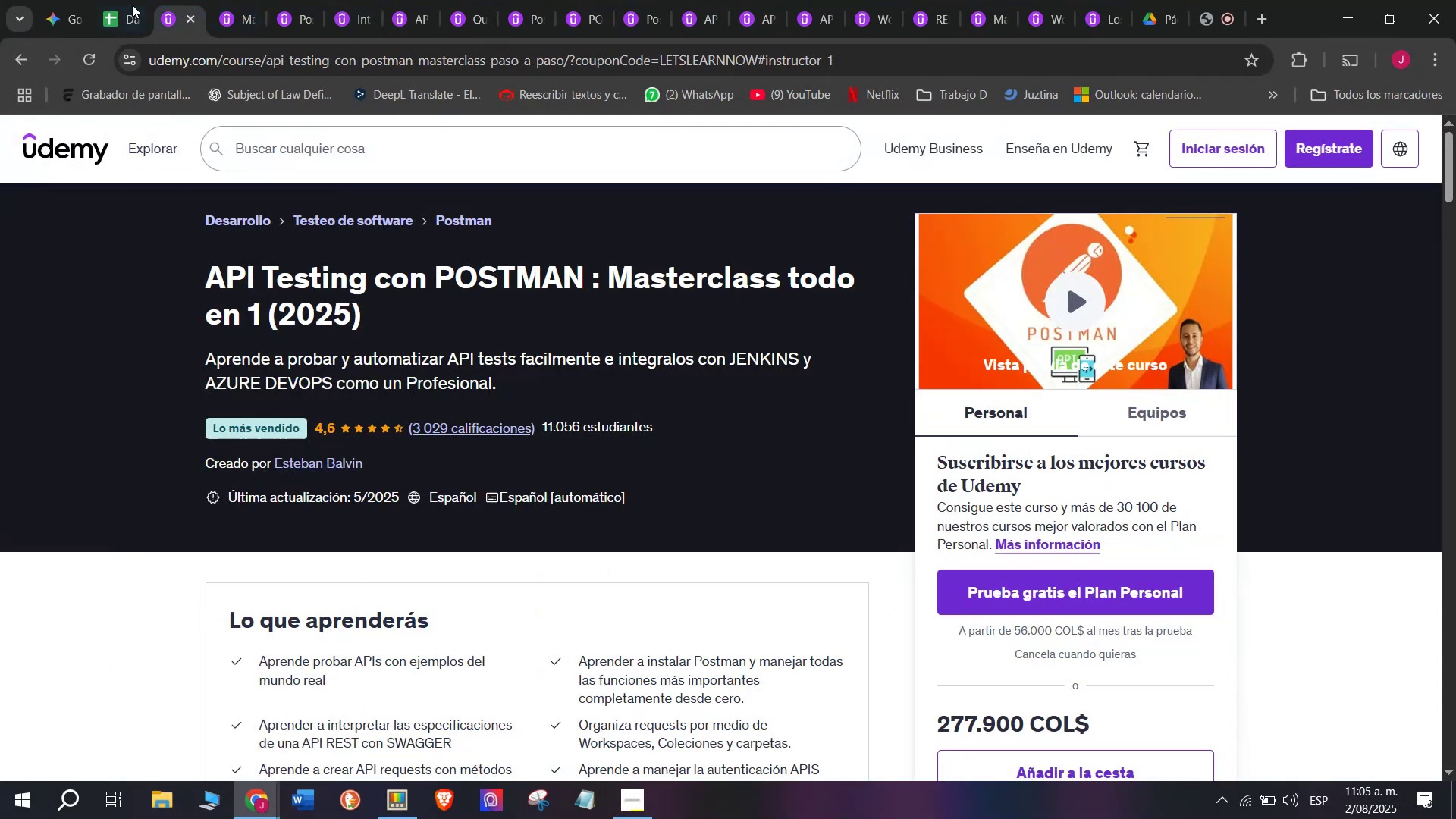 
left_click([132, 0])
 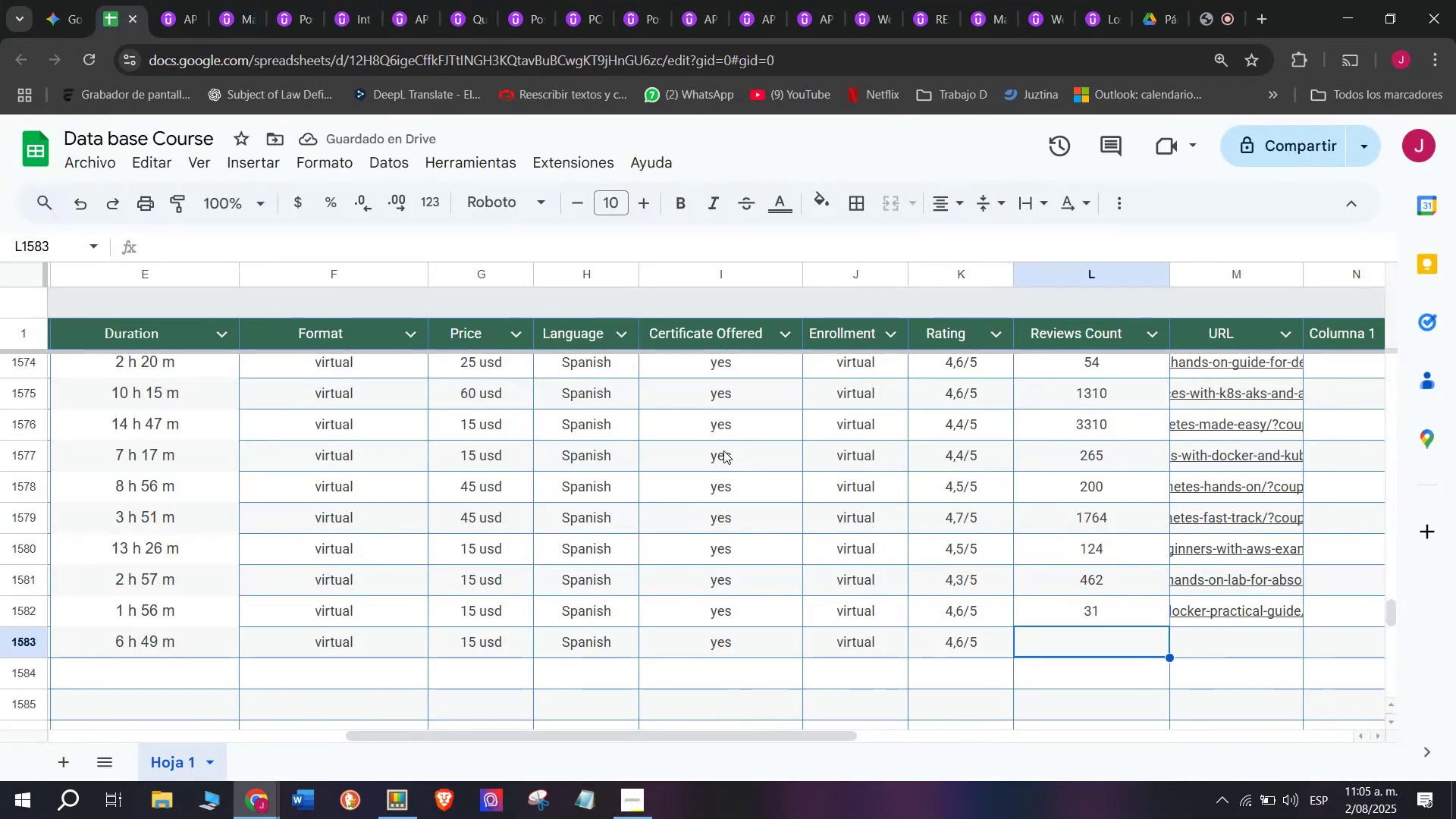 
type(3029)
 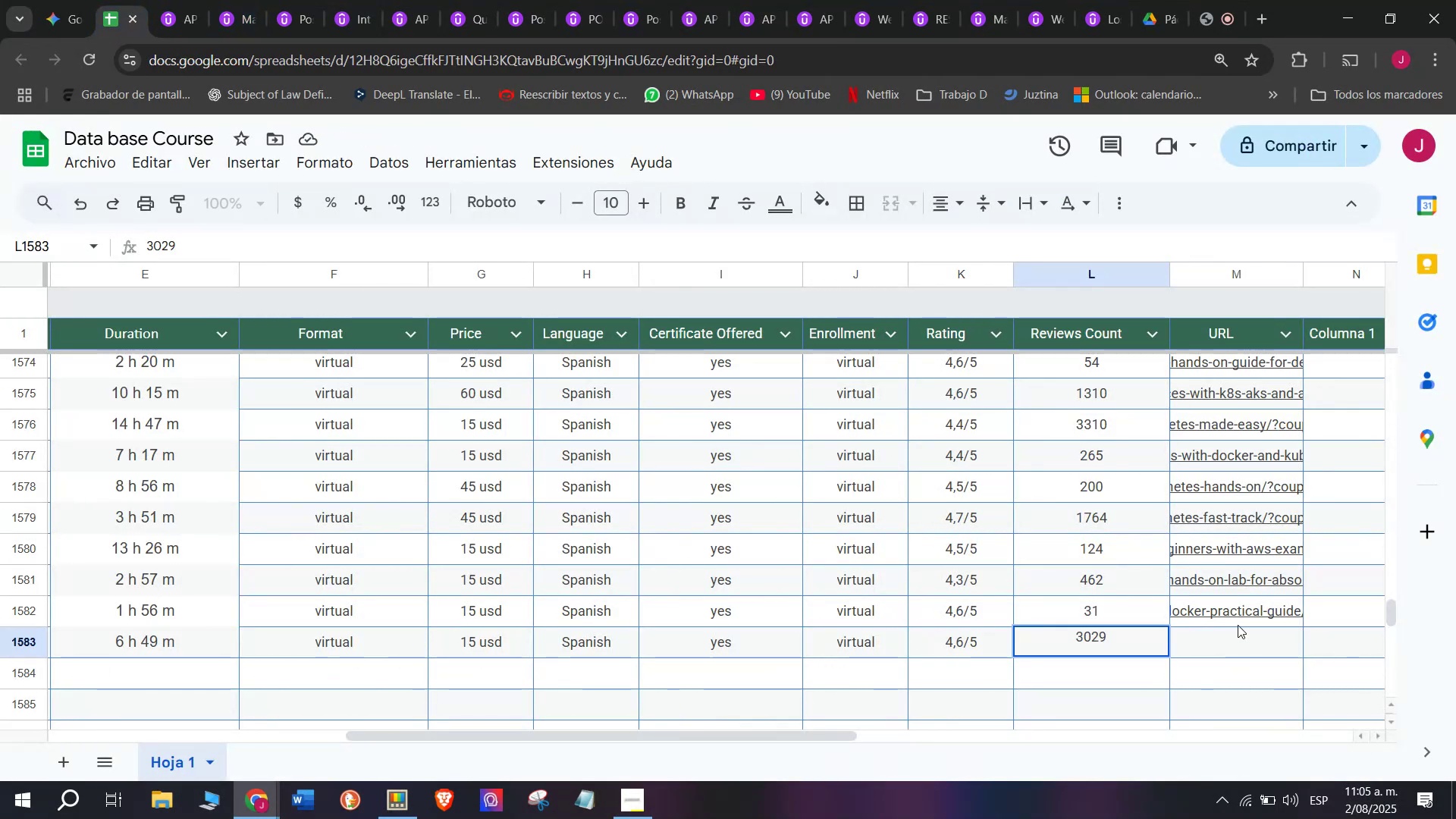 
left_click([1242, 633])
 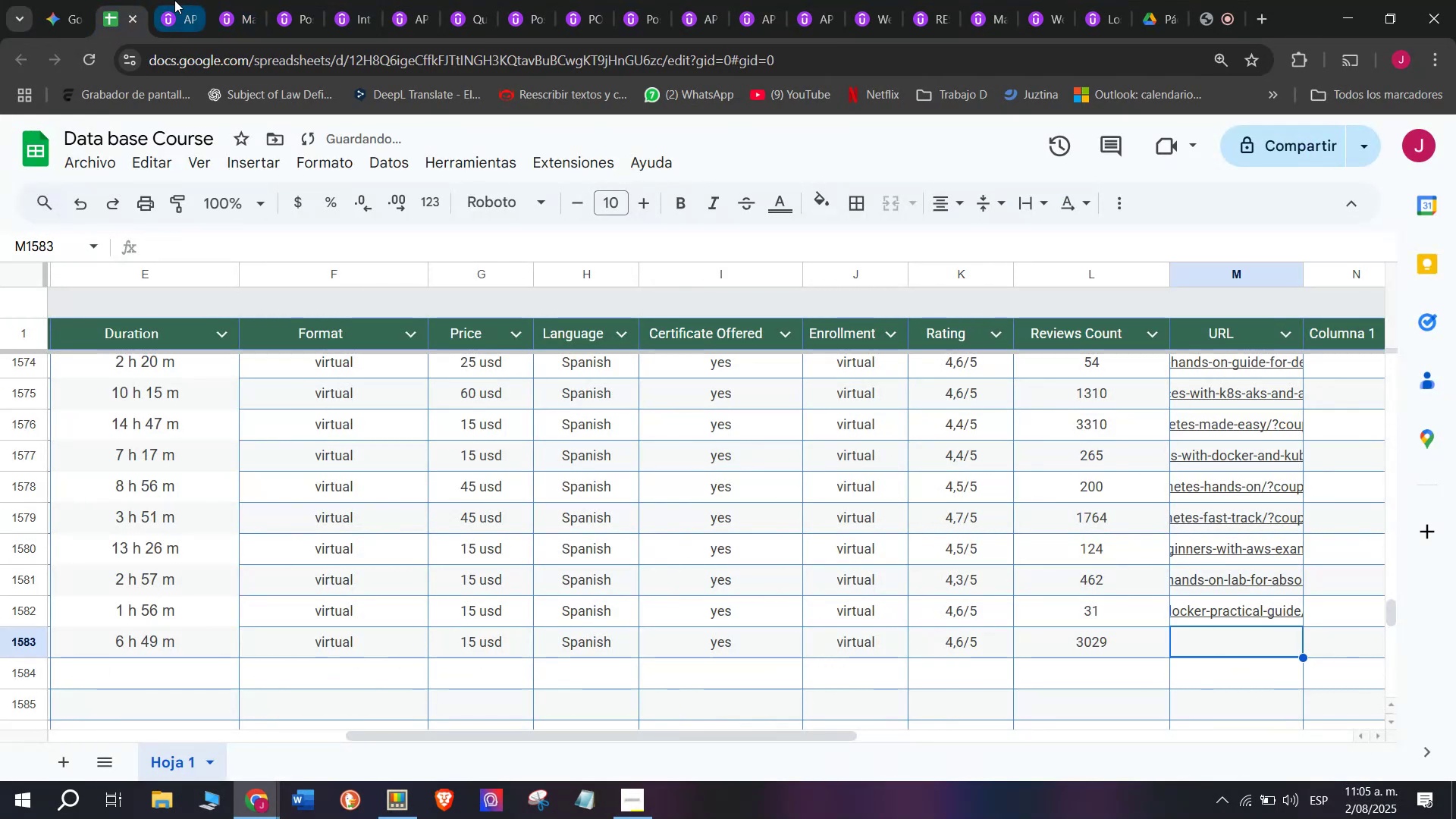 
left_click([162, 0])
 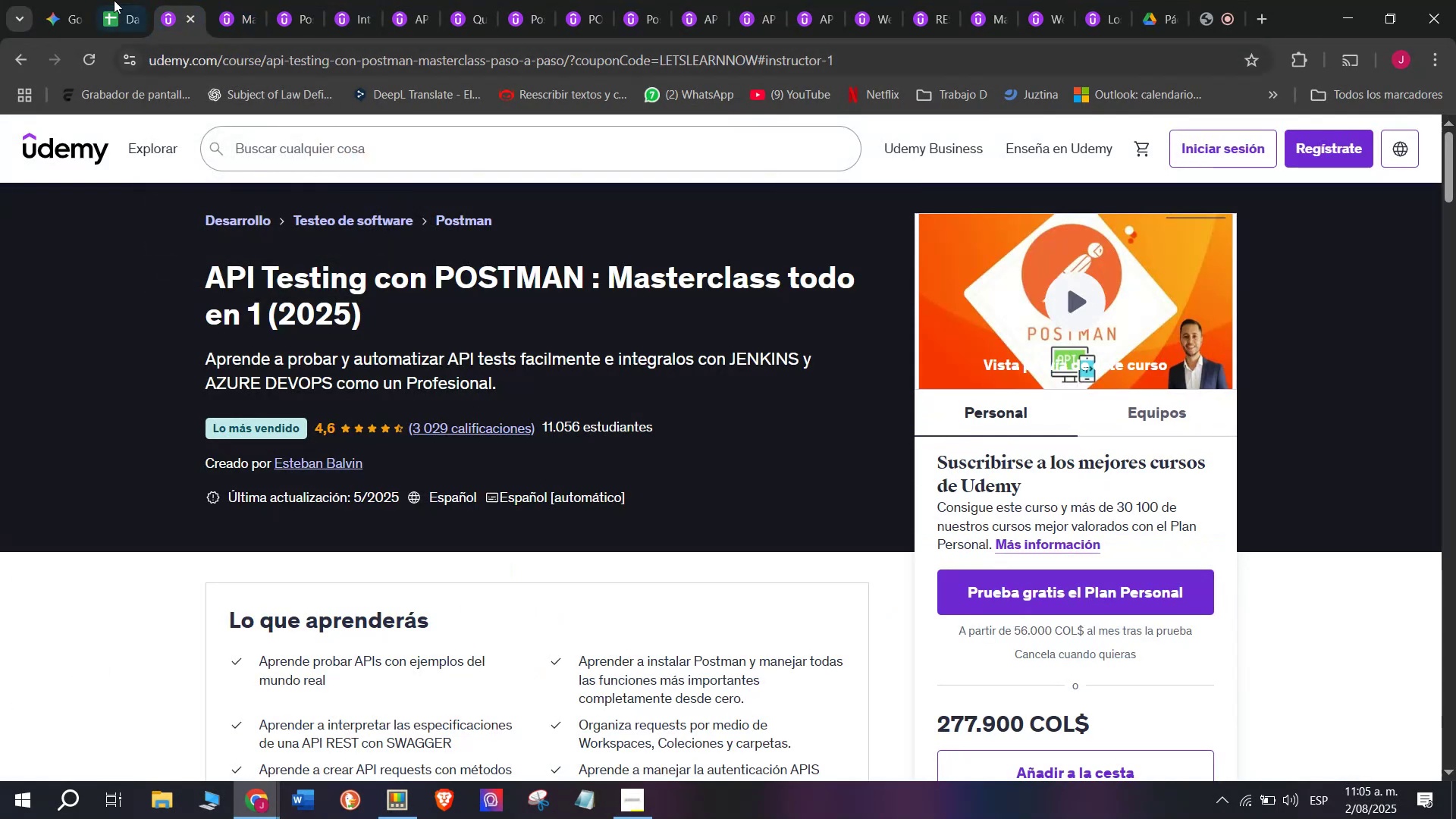 
left_click([107, 0])
 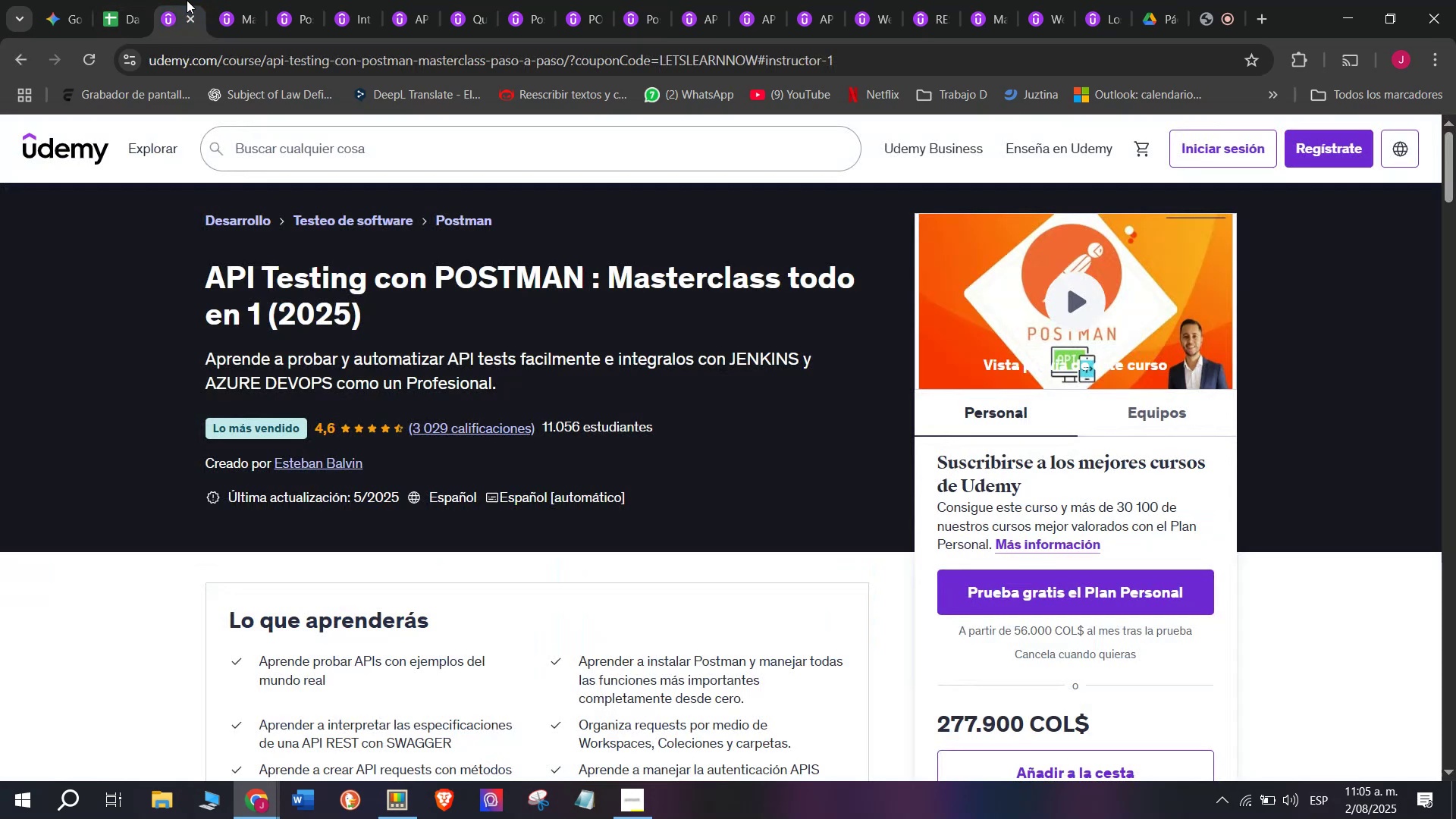 
double_click([206, 46])
 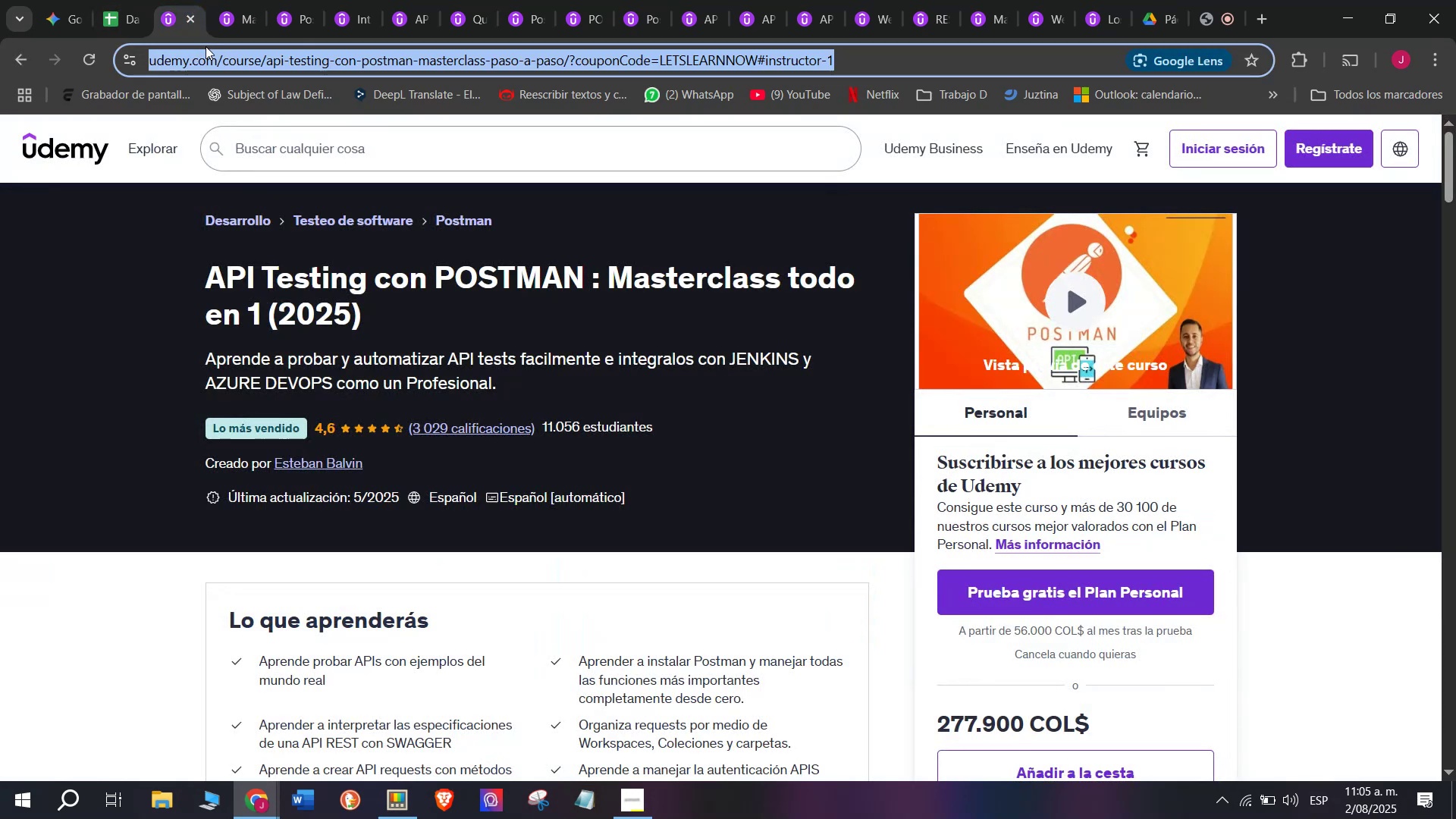 
triple_click([206, 46])
 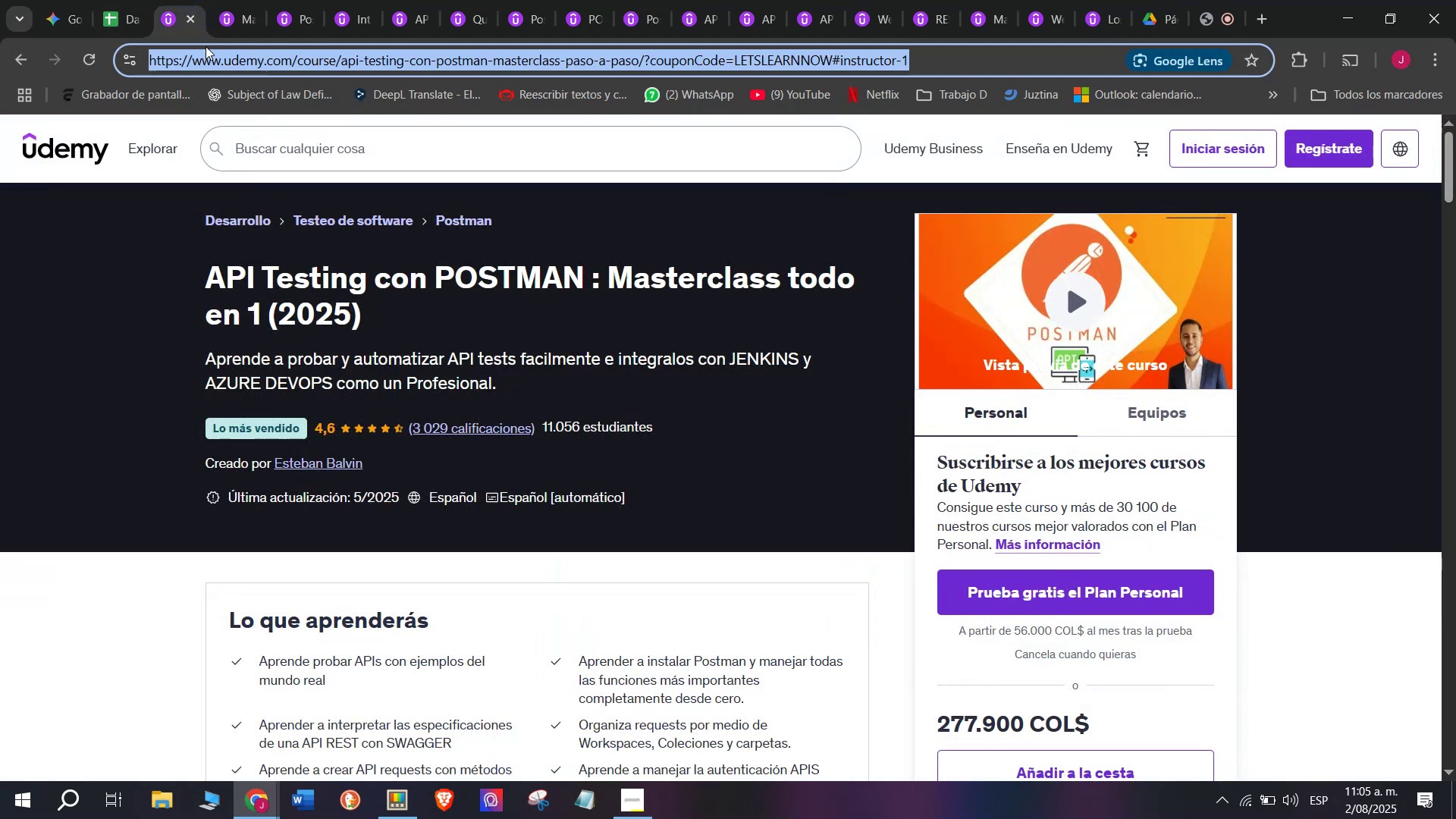 
triple_click([206, 46])
 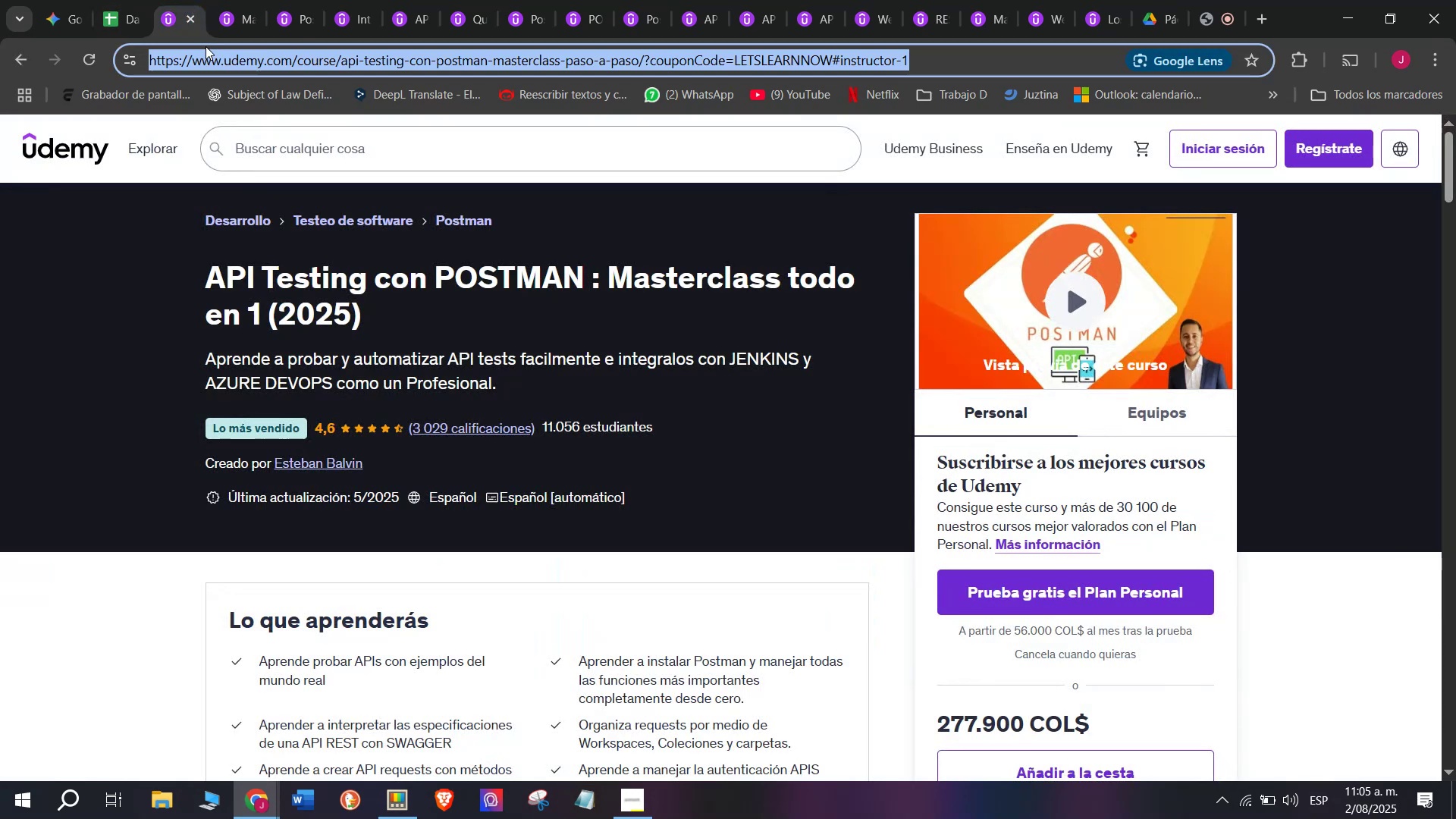 
key(Control+ControlLeft)
 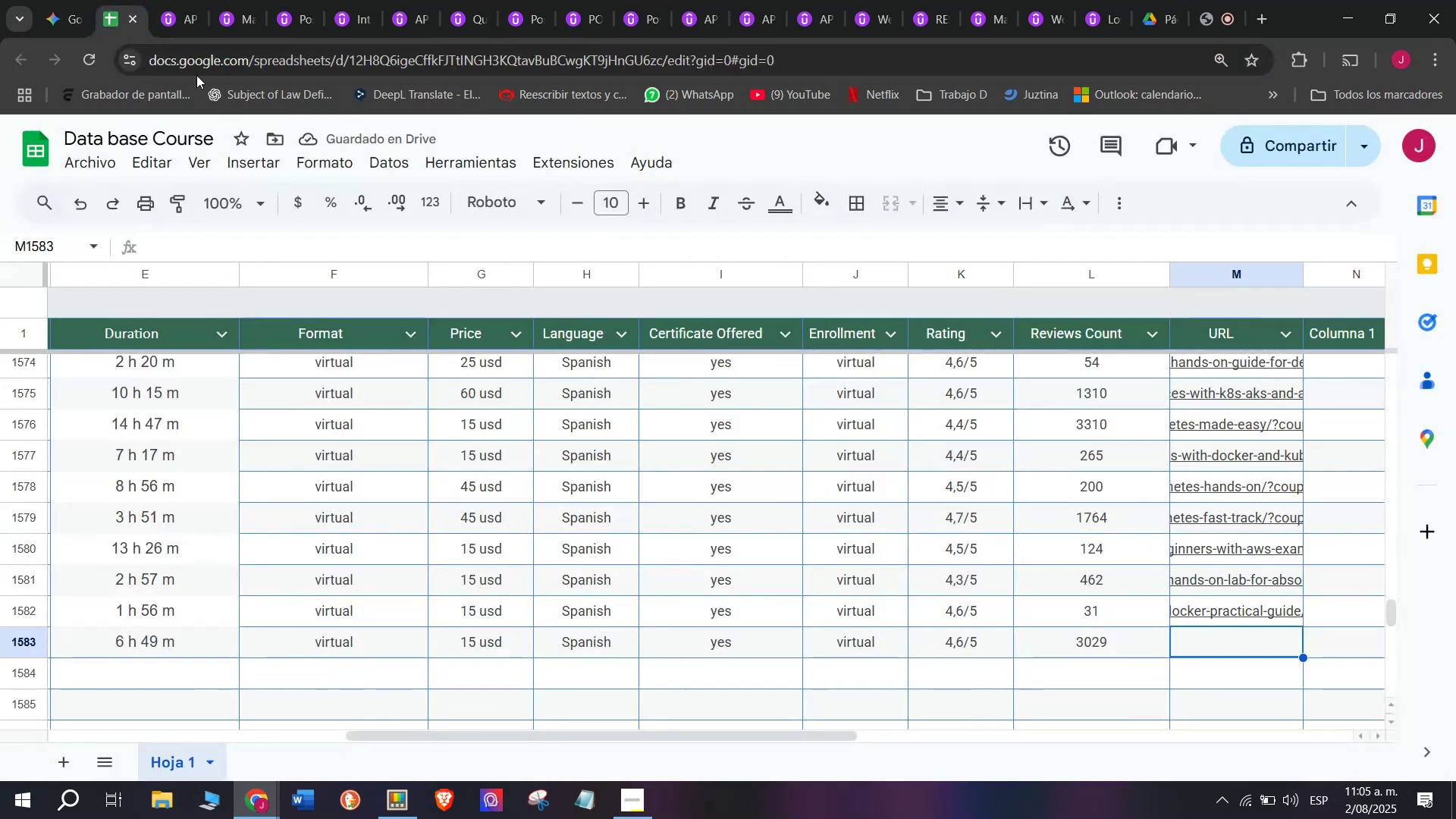 
key(Break)
 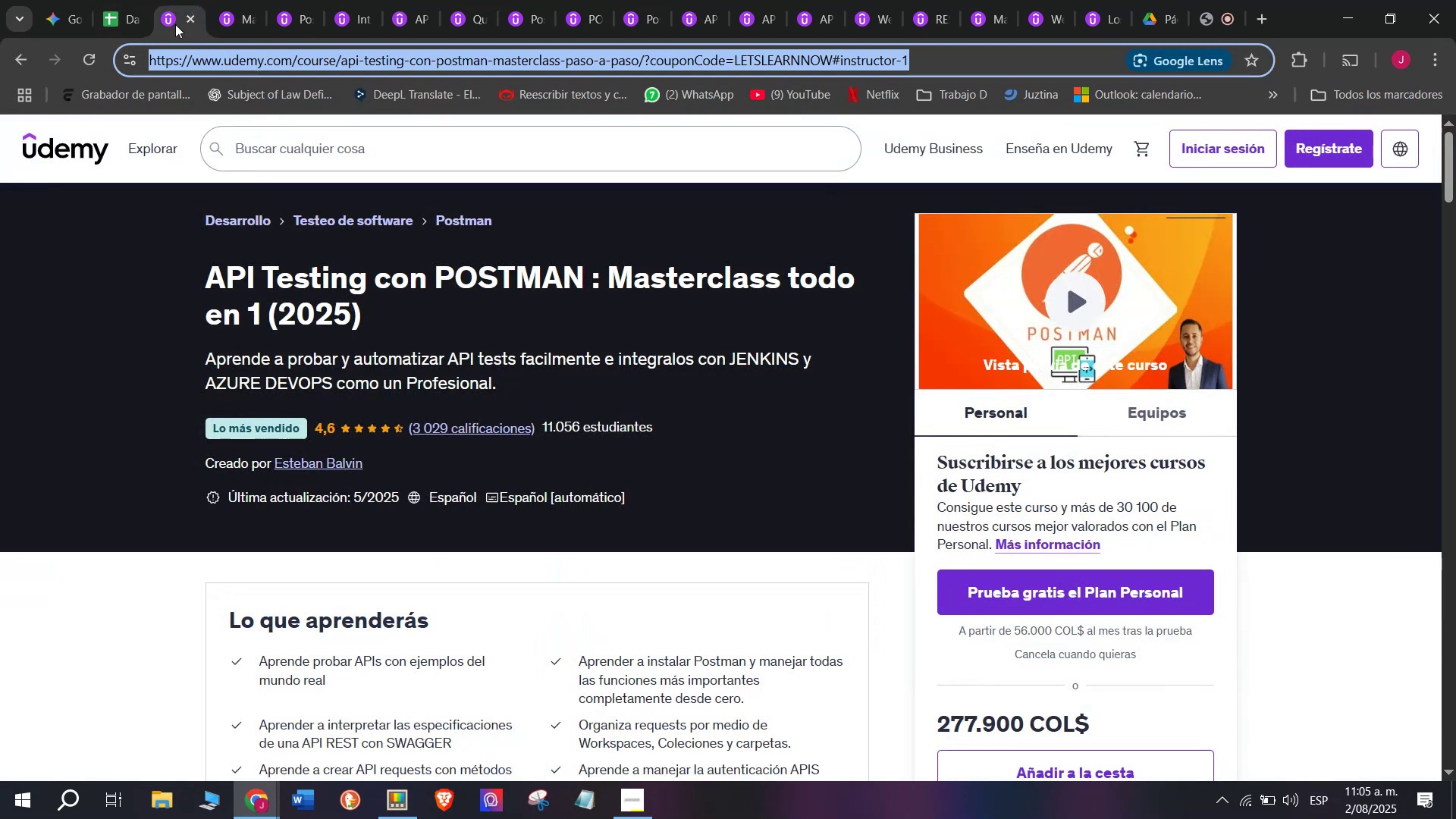 
key(Control+C)
 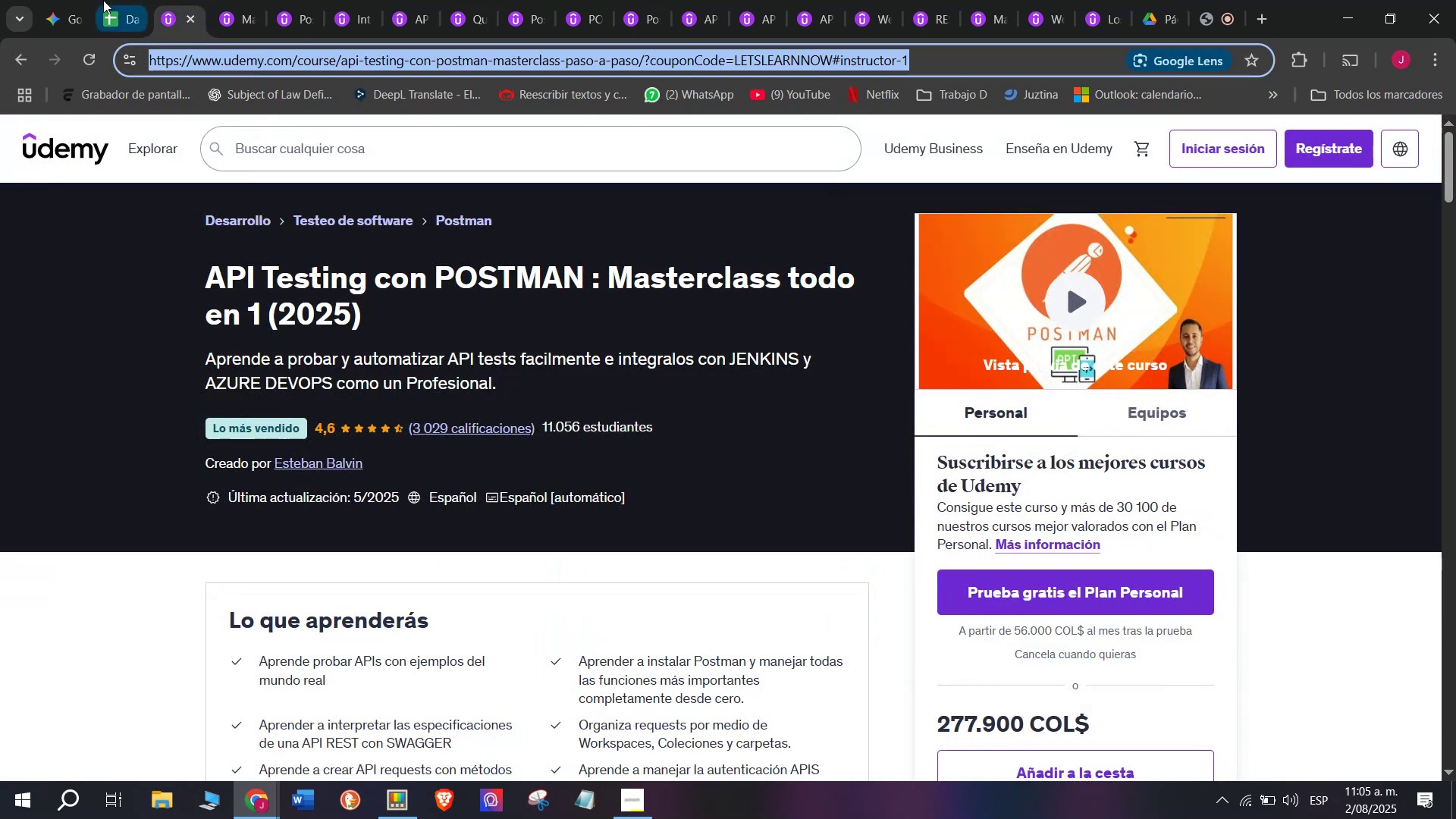 
triple_click([103, 0])
 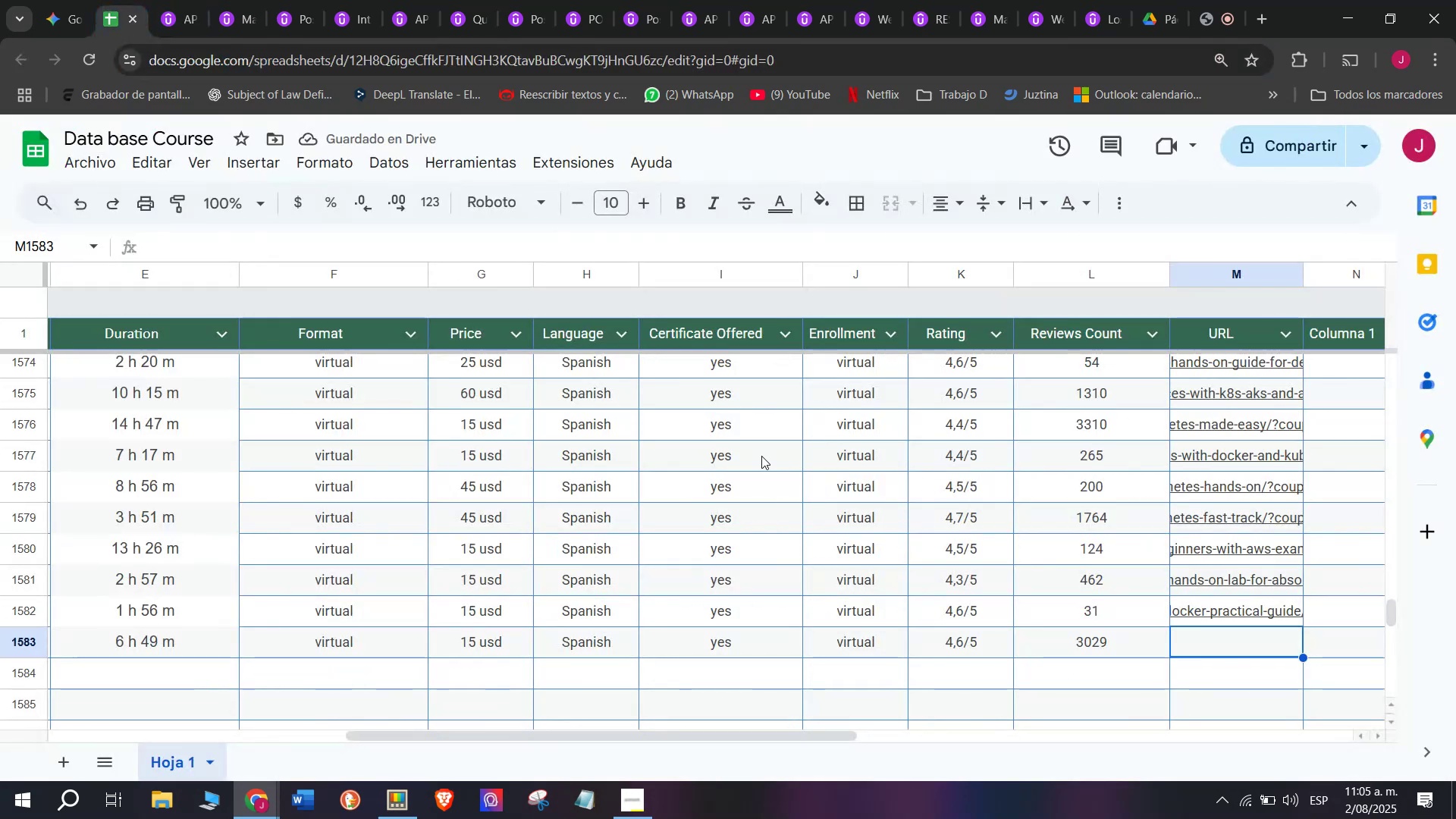 
key(Control+ControlLeft)
 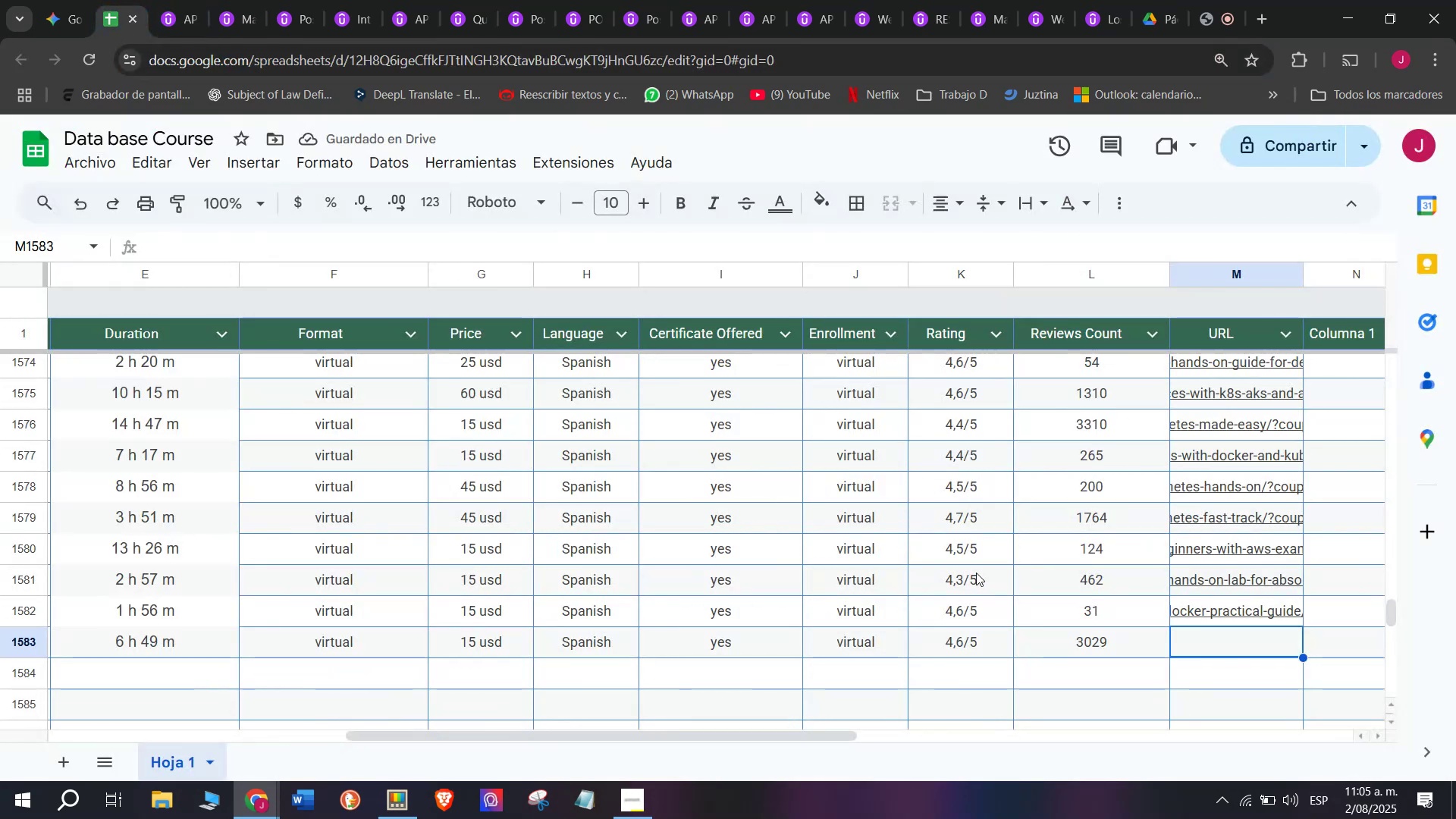 
key(Z)
 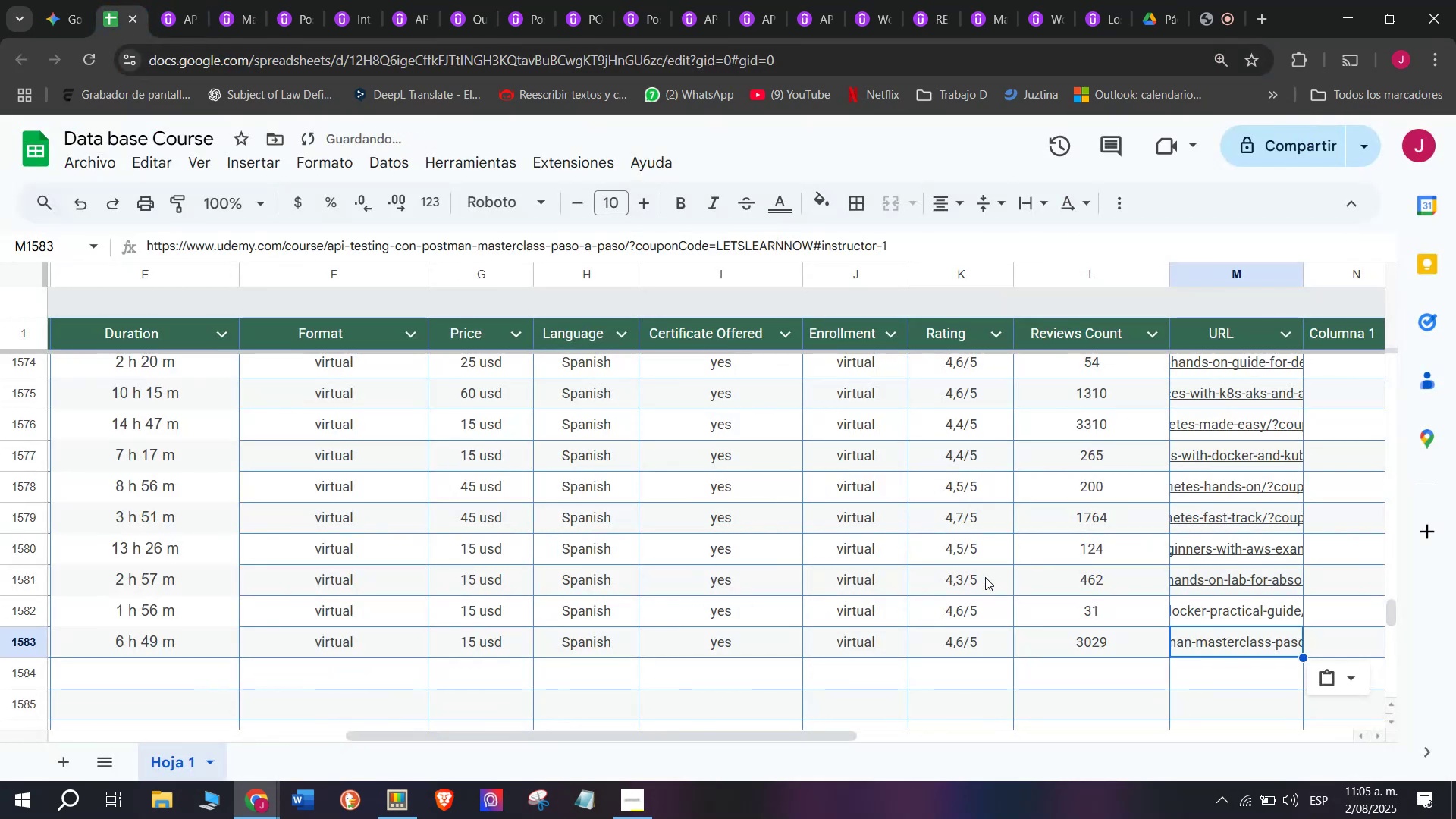 
key(Control+V)
 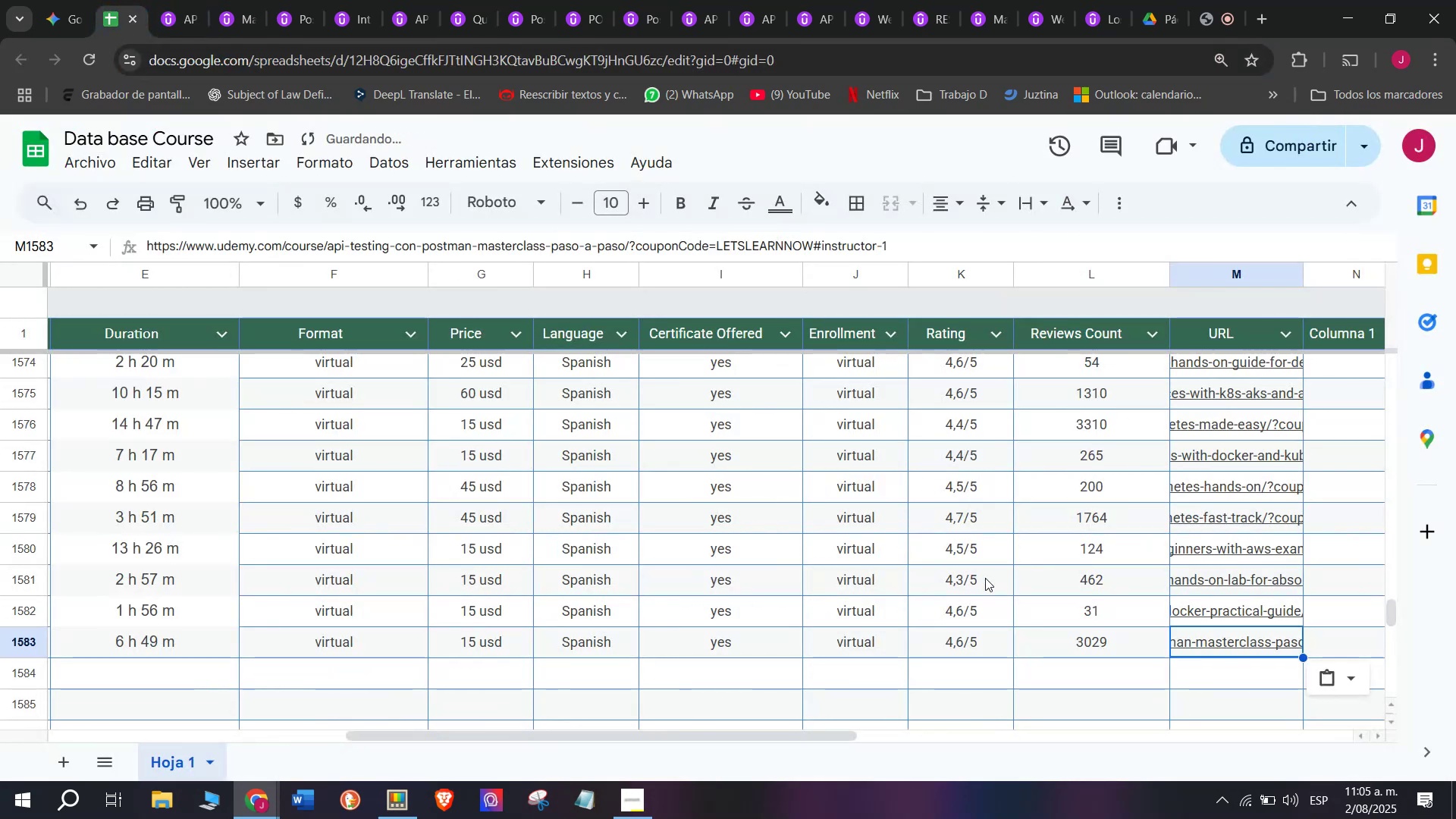 
scroll: coordinate [259, 640], scroll_direction: up, amount: 3.0
 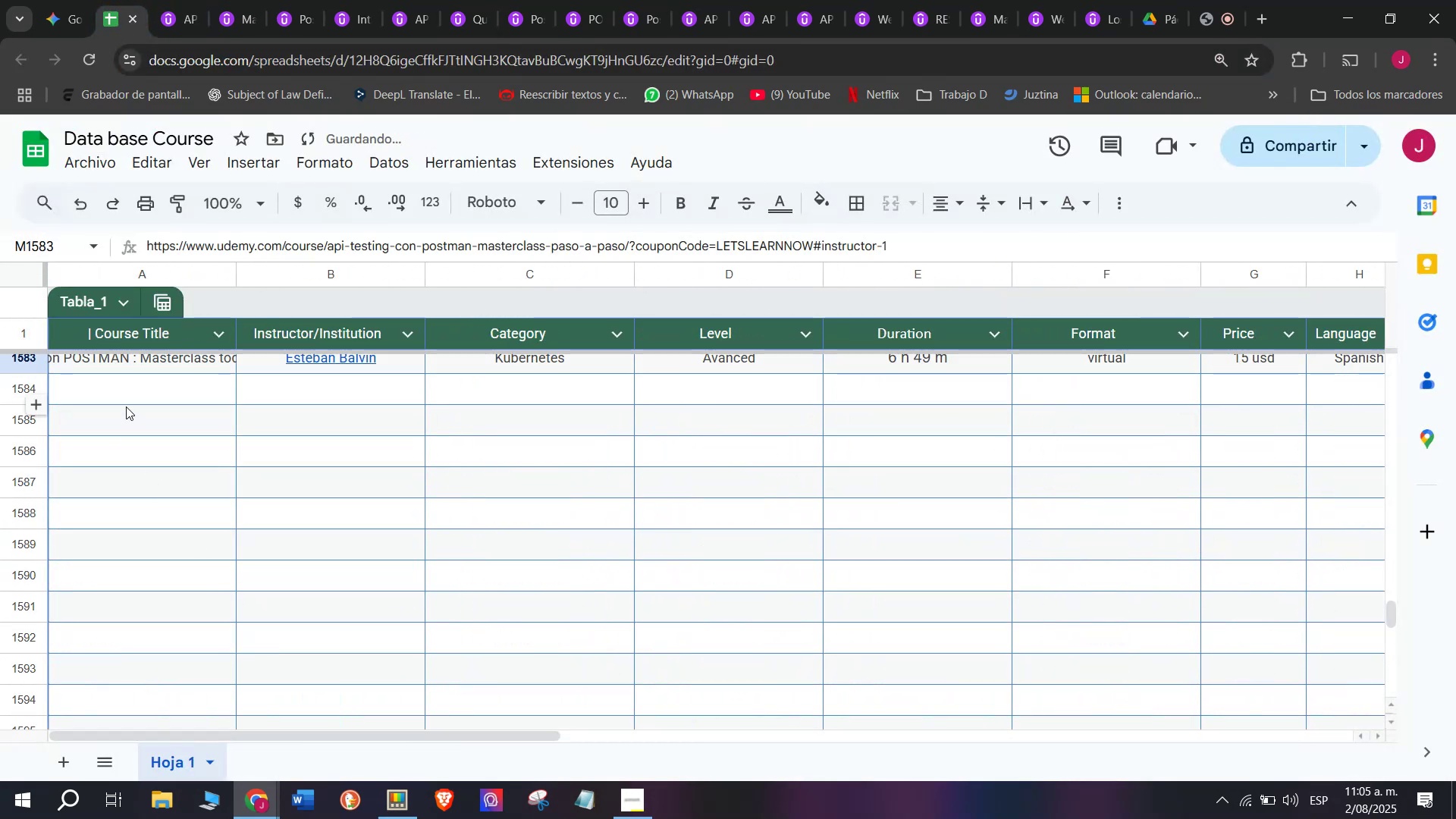 
left_click([130, 367])
 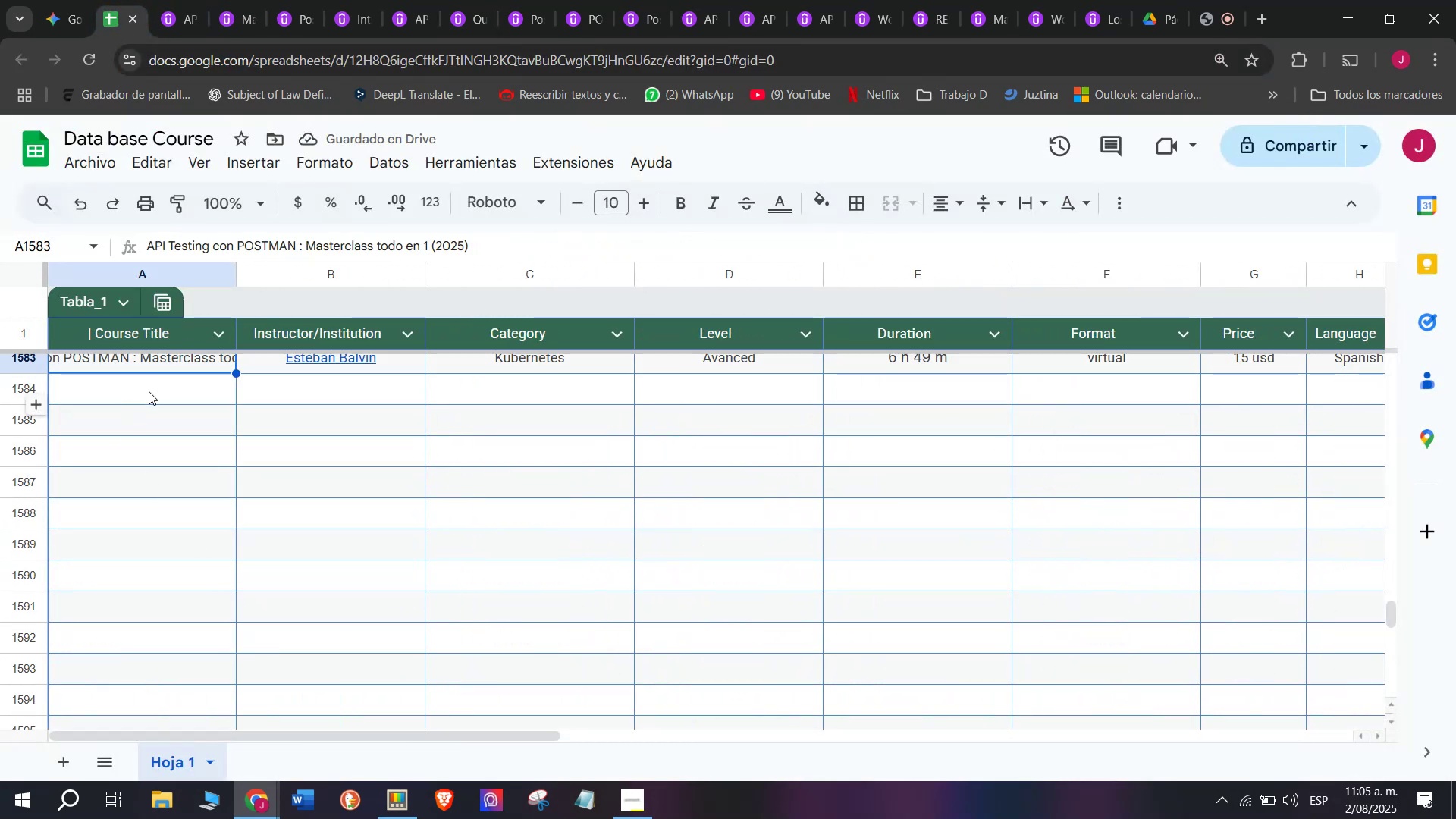 
left_click([149, 391])
 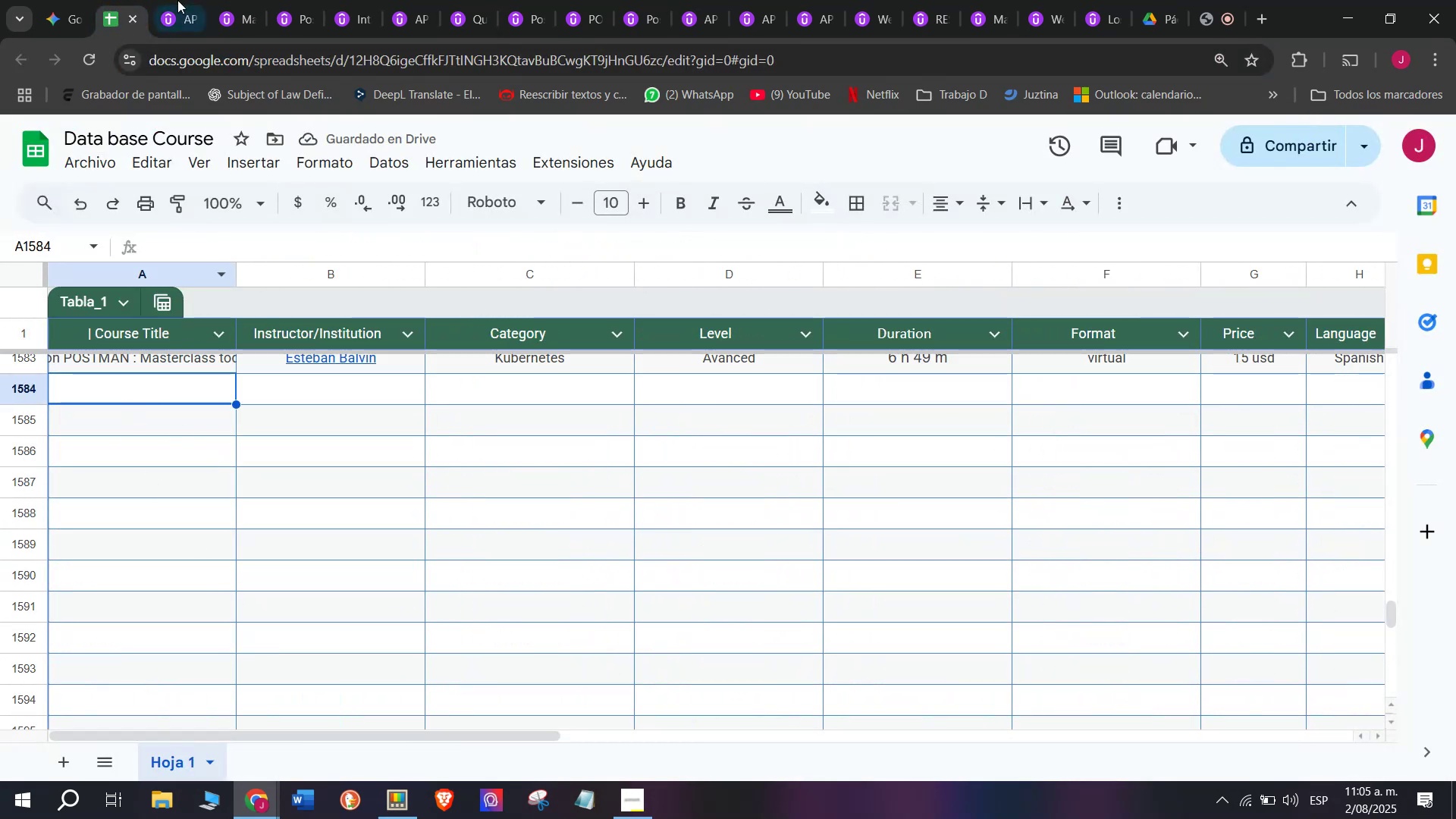 
left_click([177, 0])
 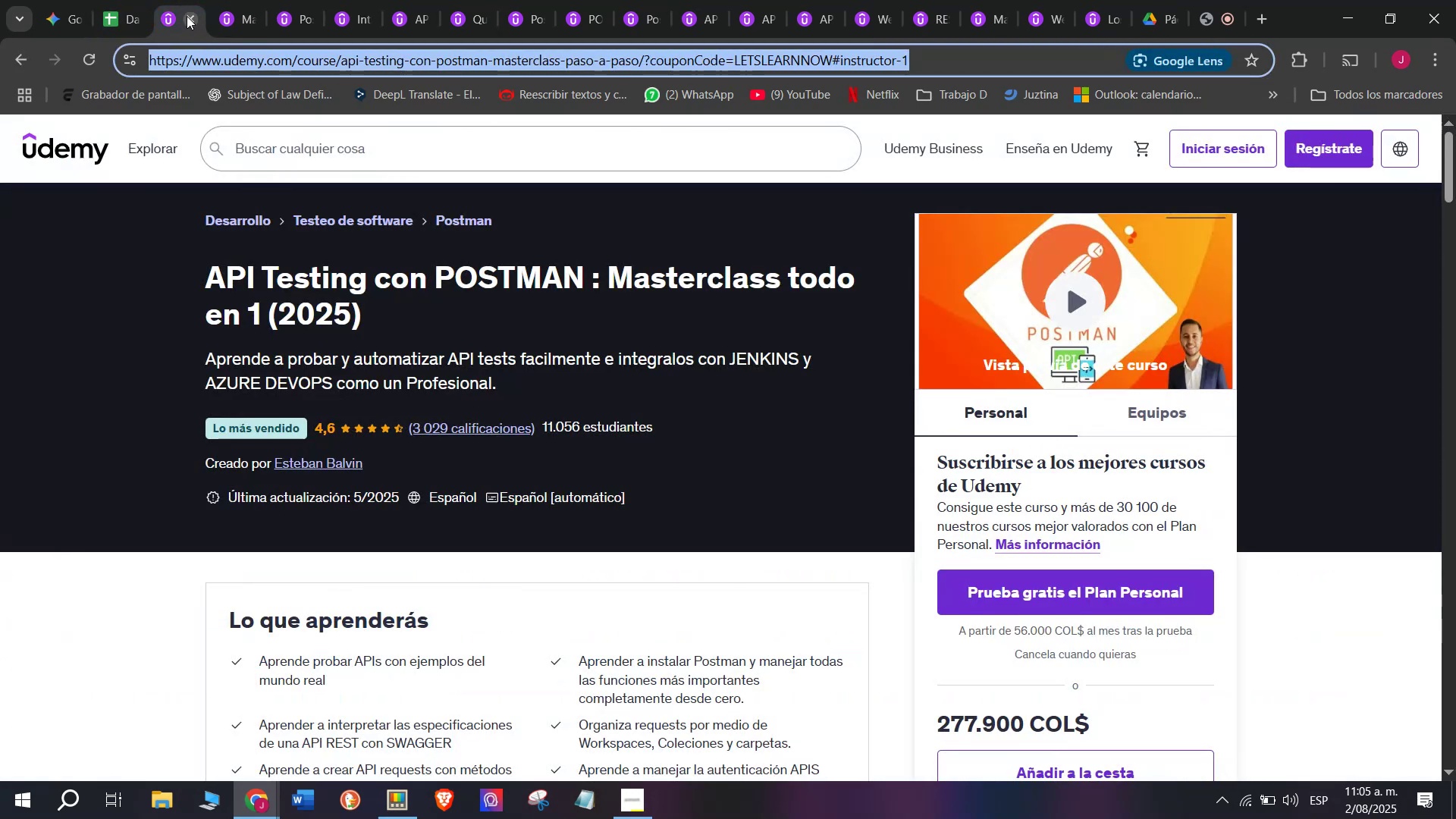 
left_click([189, 20])
 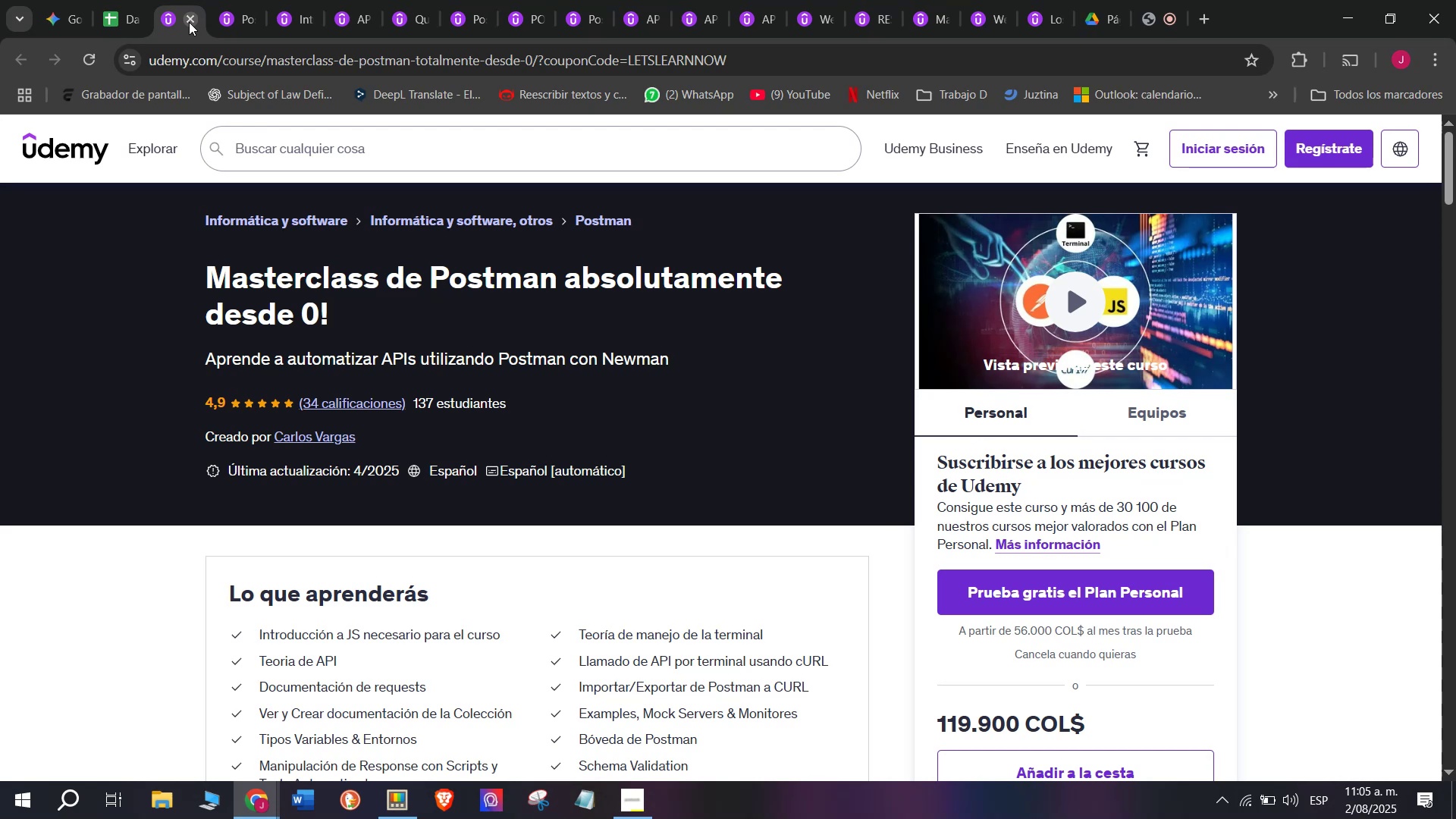 
wait(15.59)
 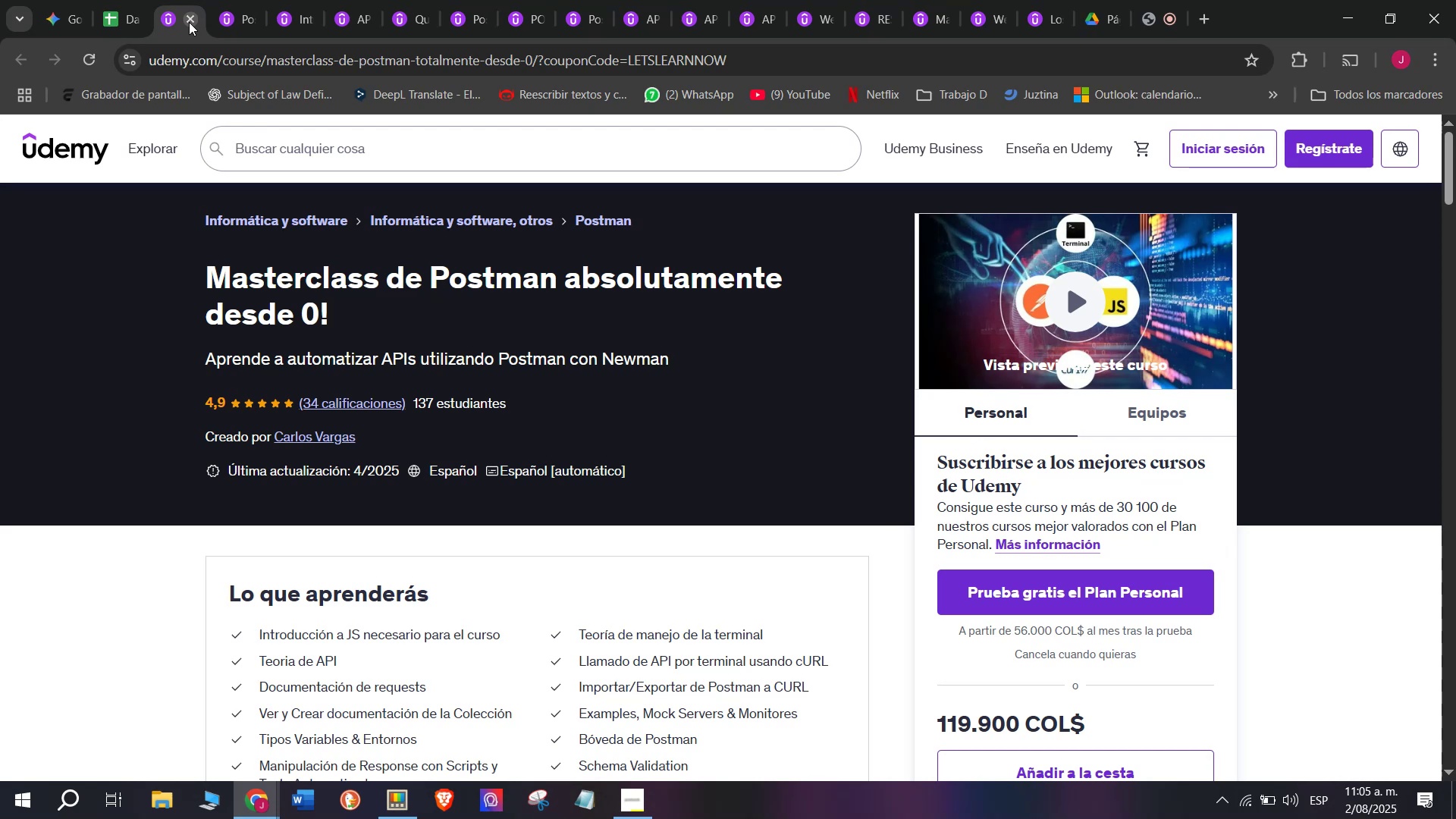 
left_click_drag(start_coordinate=[186, 246], to_coordinate=[359, 334])
 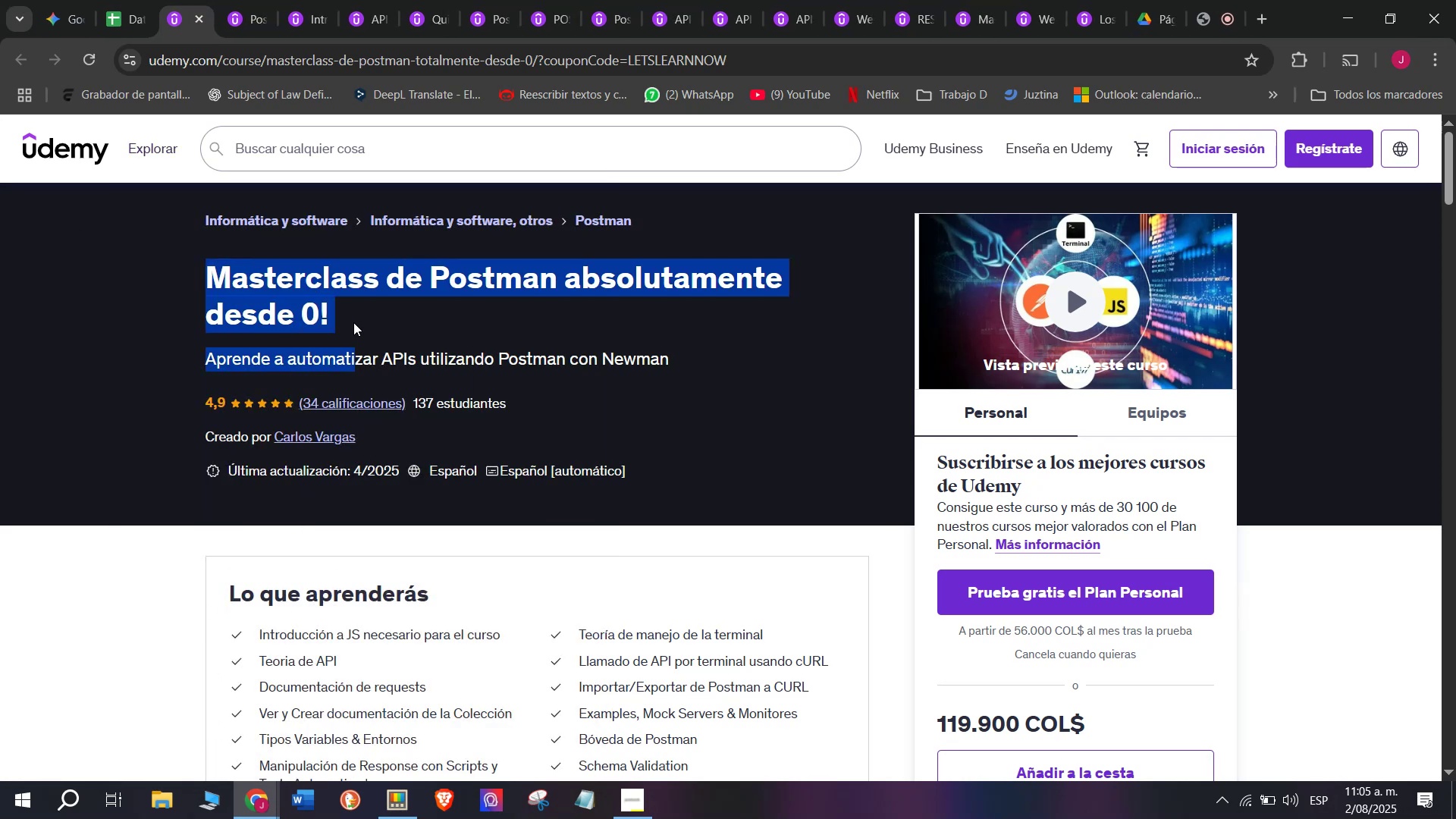 
key(Break)
 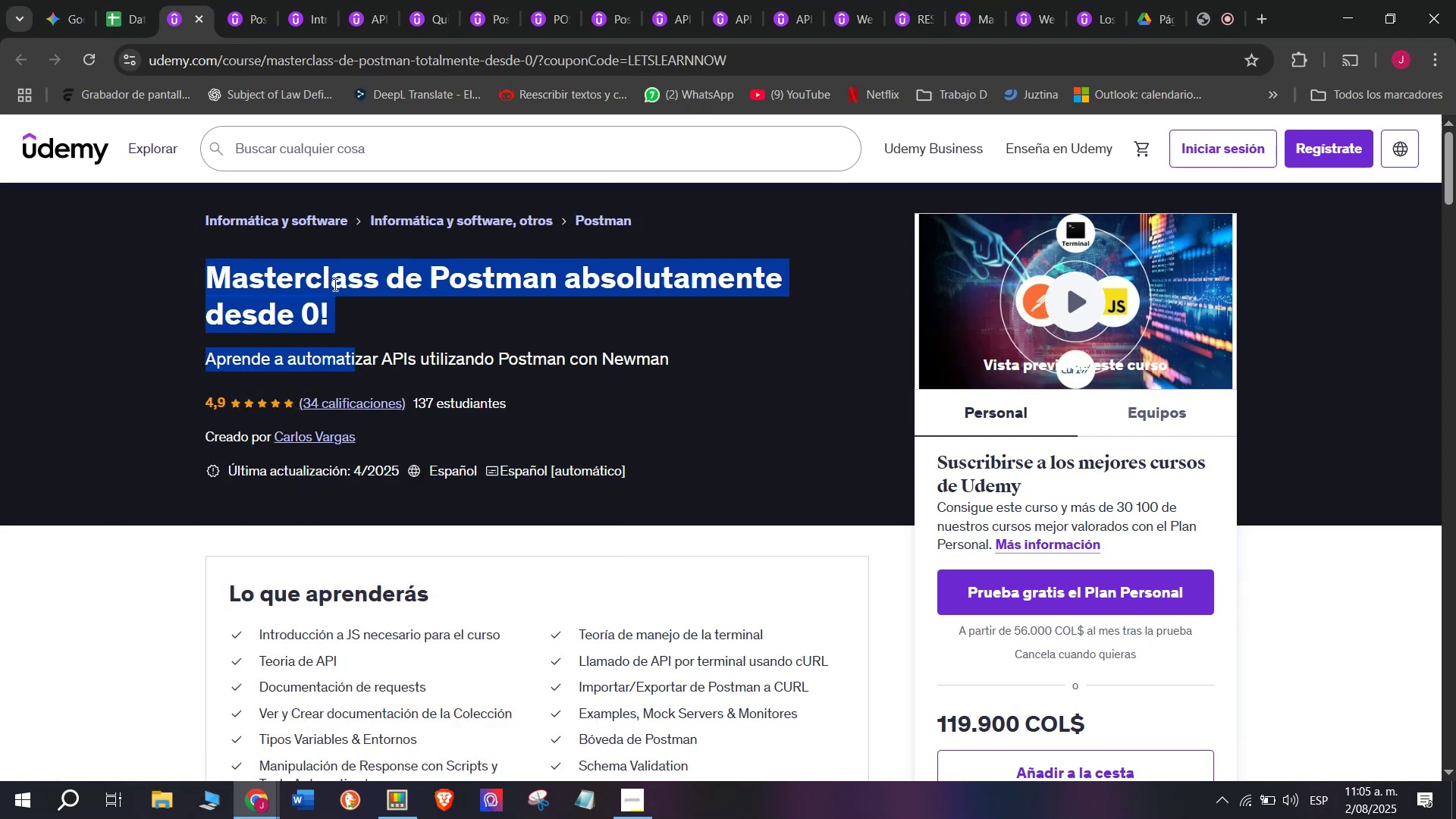 
key(Control+ControlLeft)
 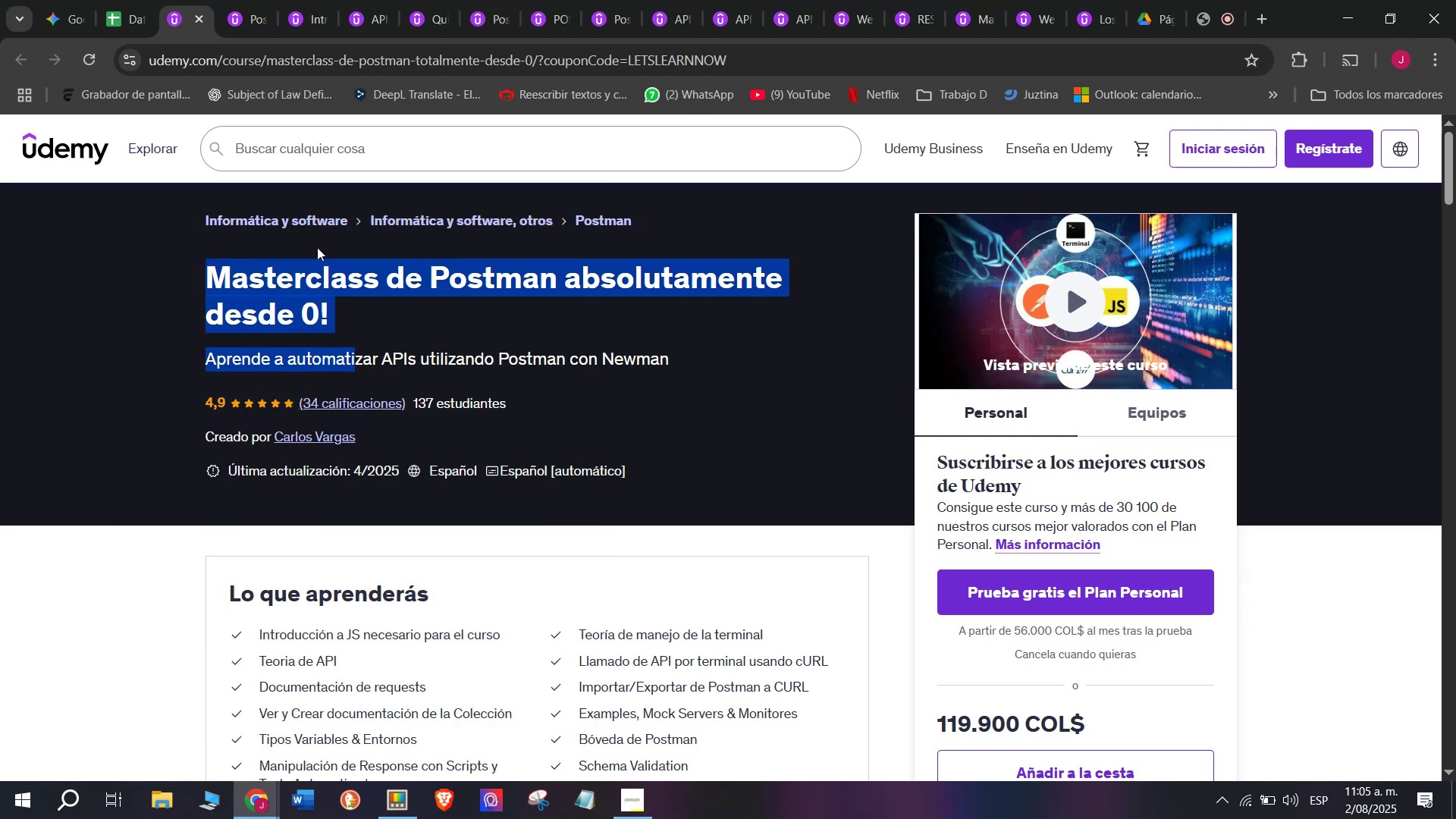 
key(Control+C)
 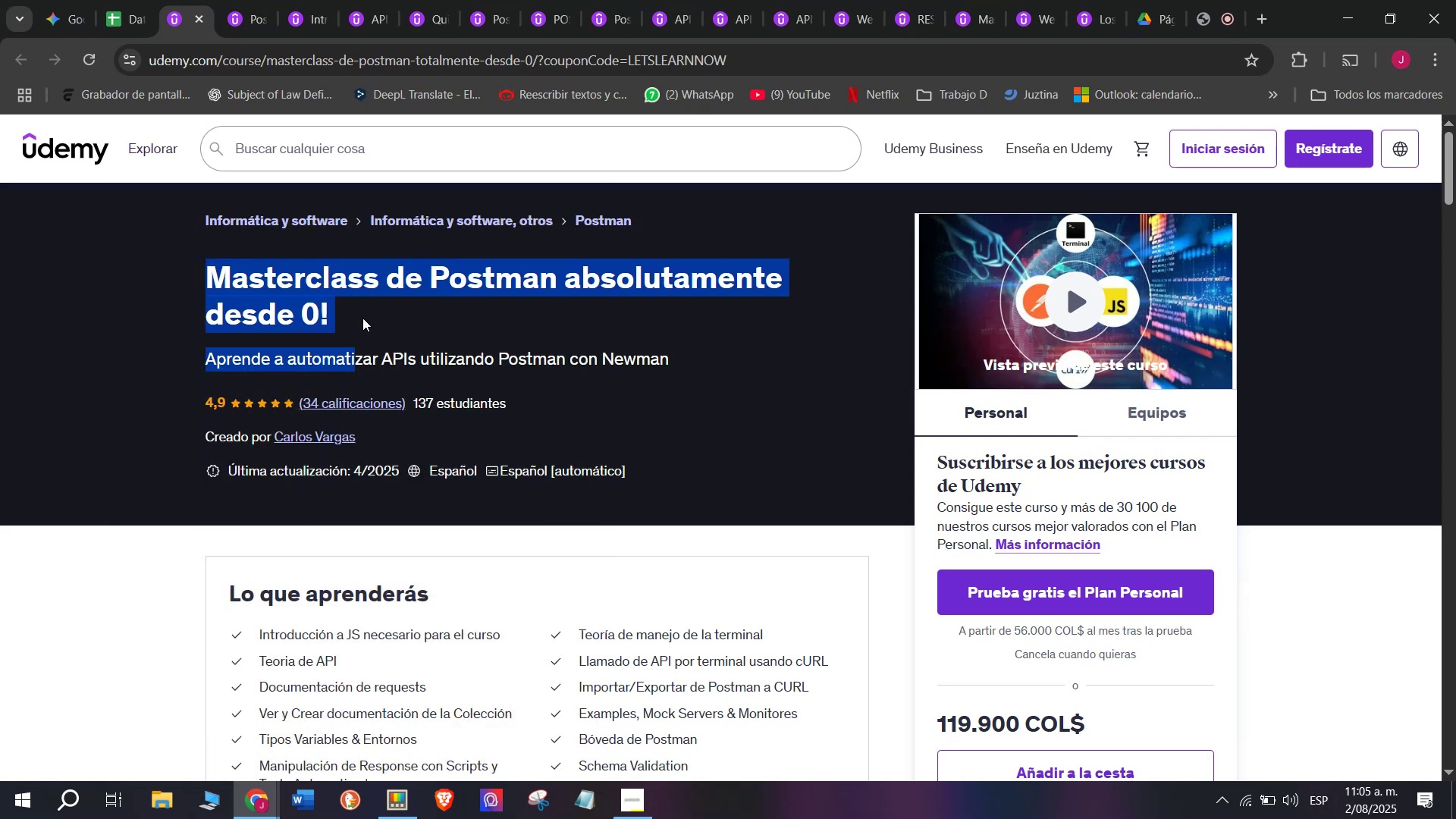 
left_click([363, 318])
 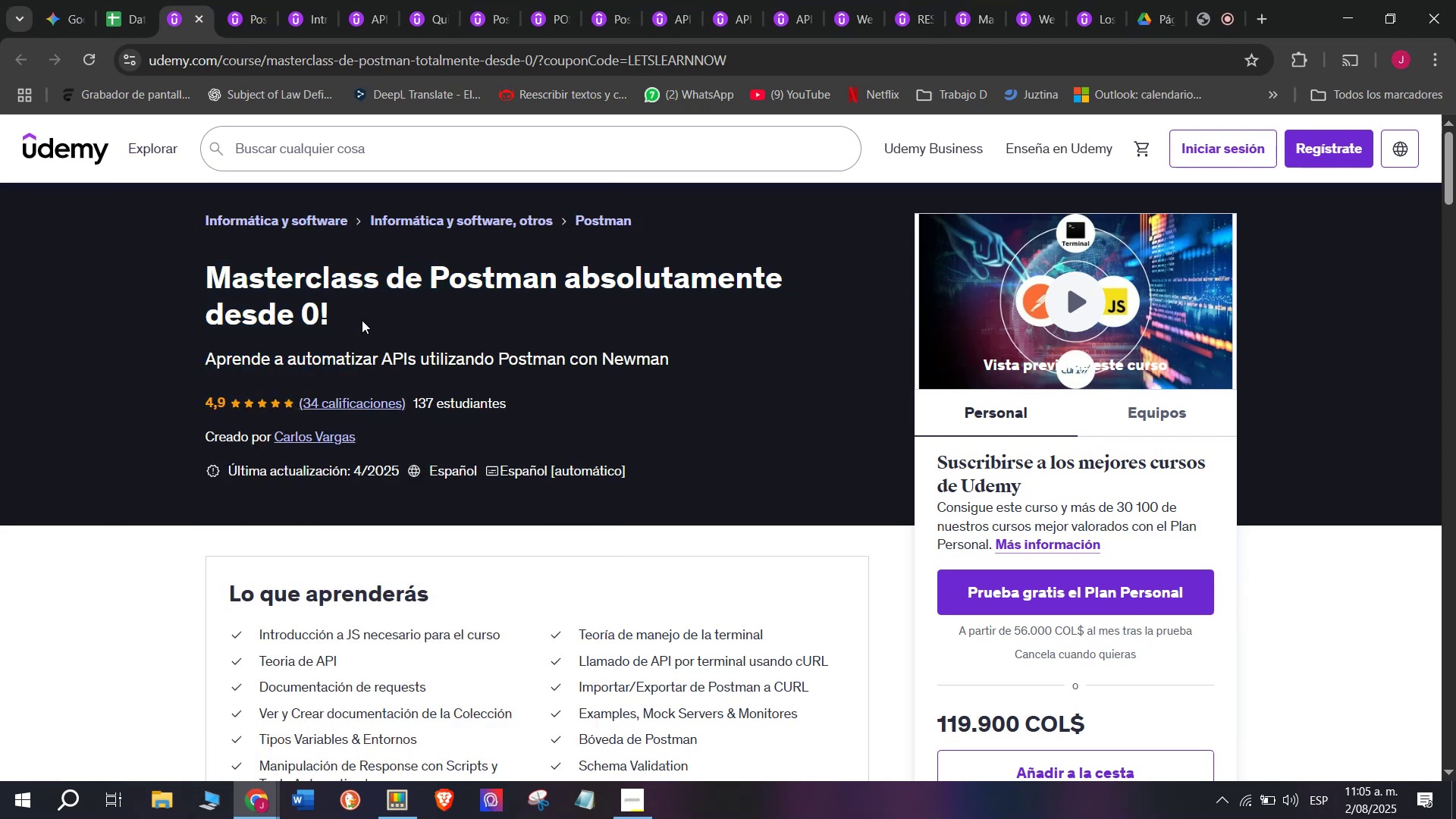 
left_click_drag(start_coordinate=[353, 318], to_coordinate=[189, 276])
 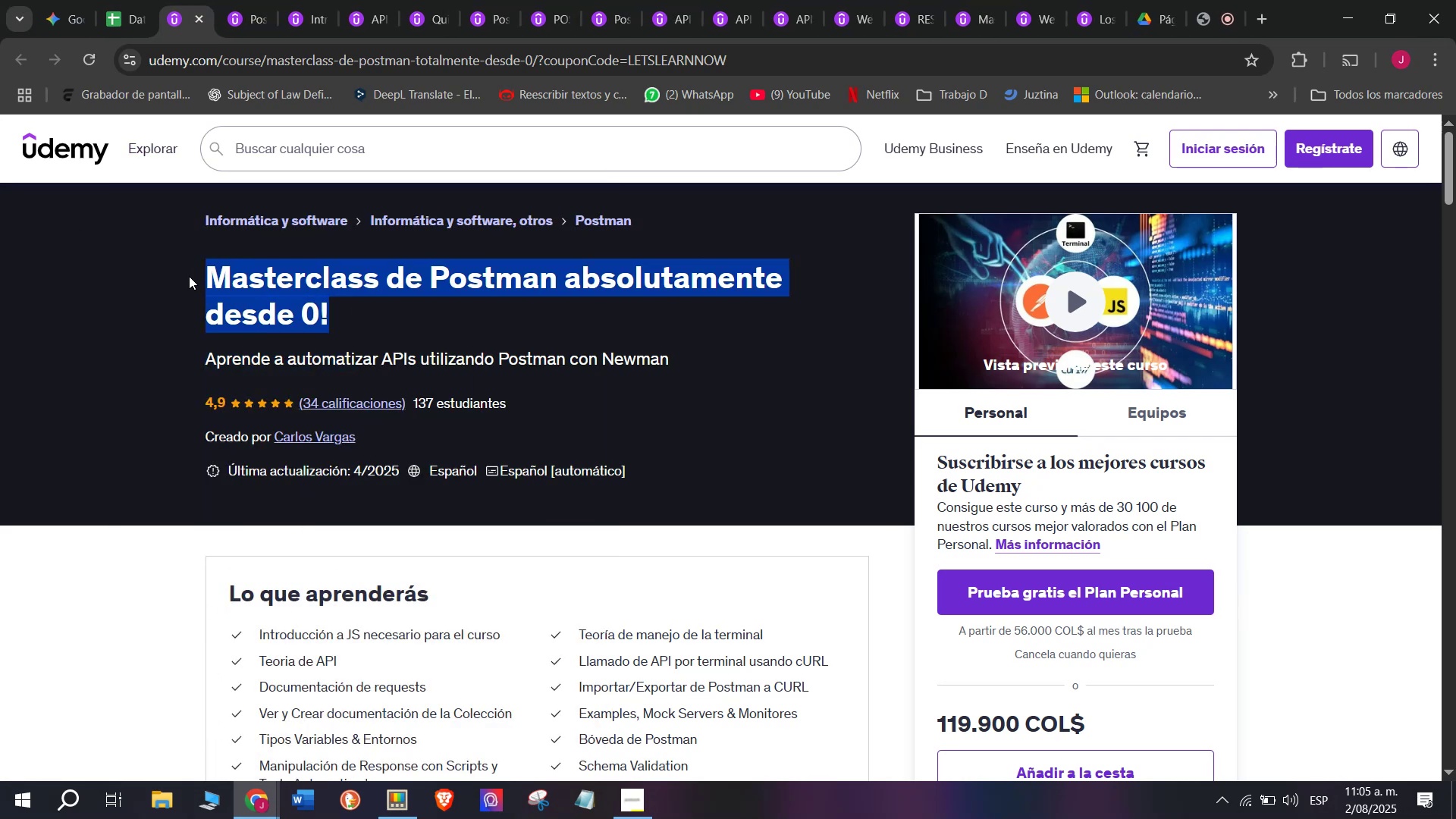 
key(Break)
 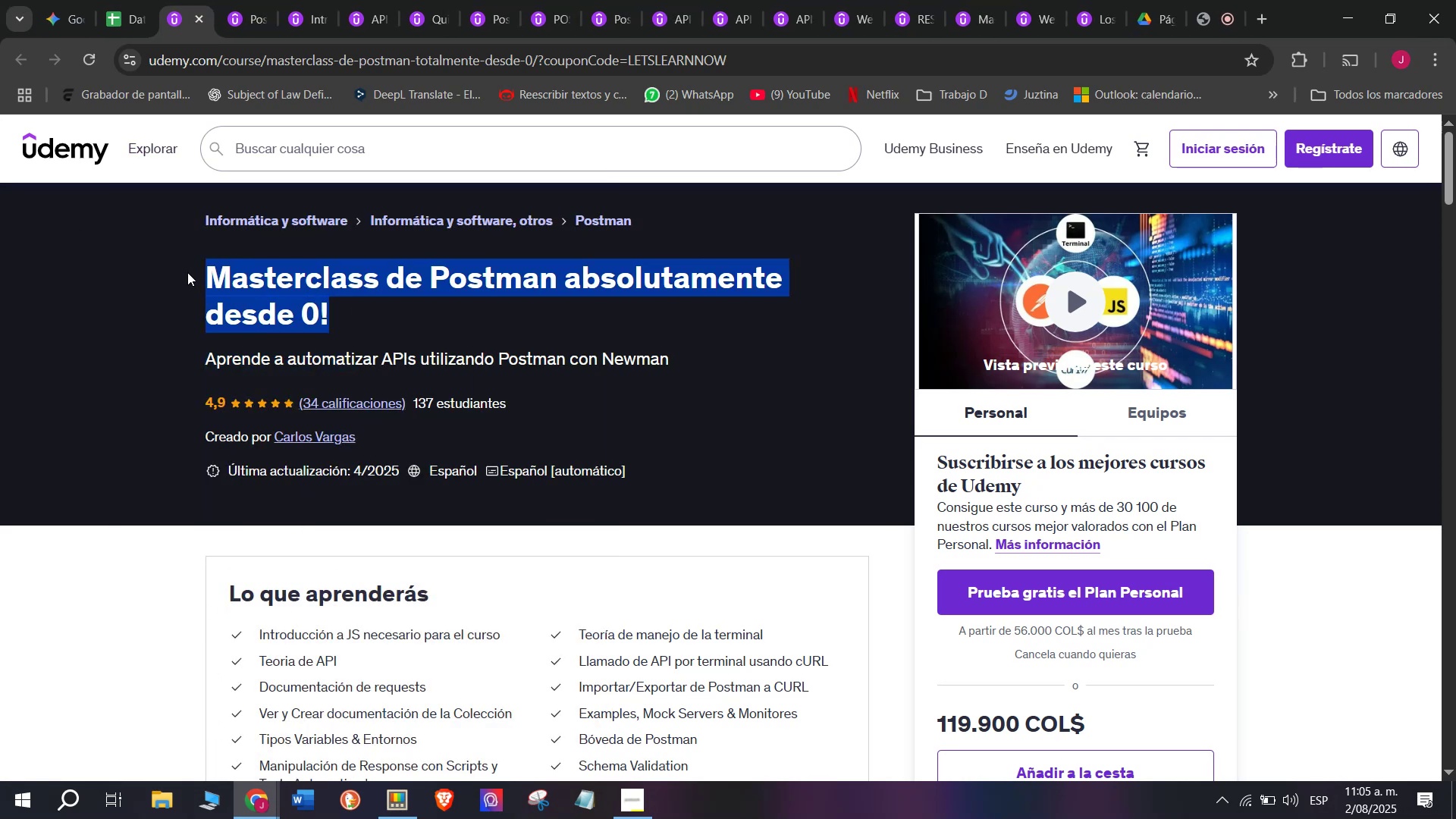 
key(Control+ControlLeft)
 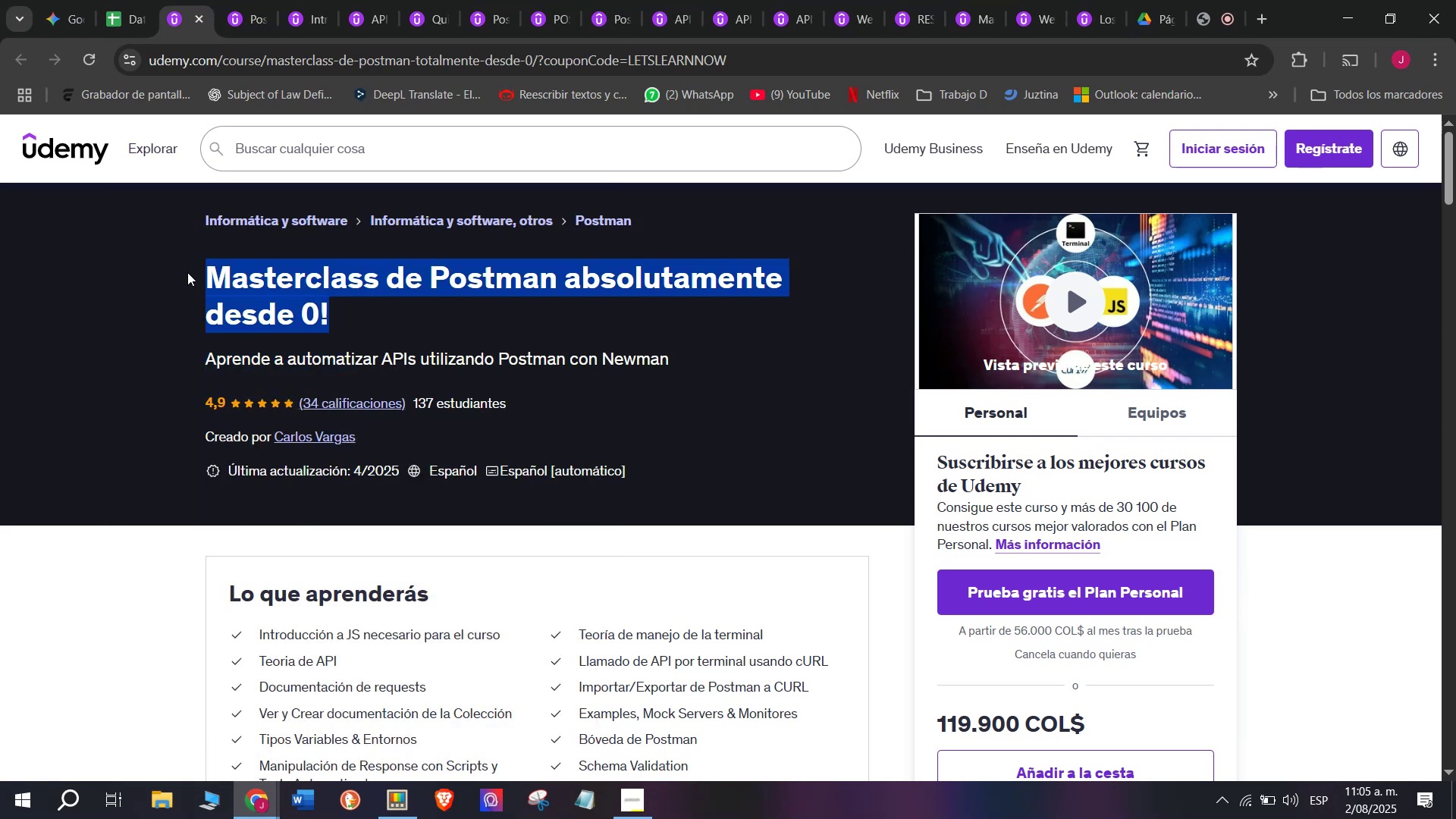 
key(Control+C)
 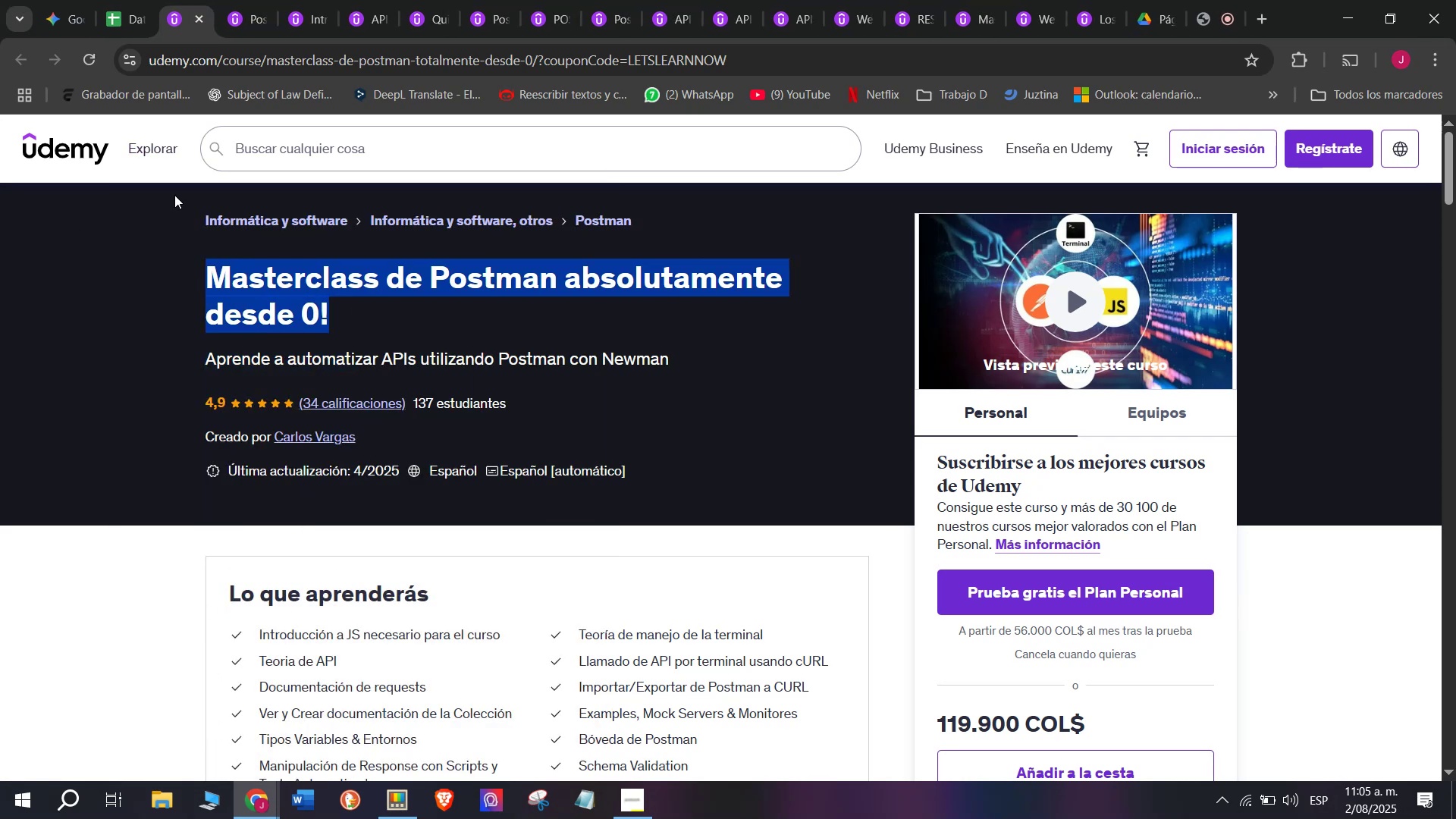 
key(Break)
 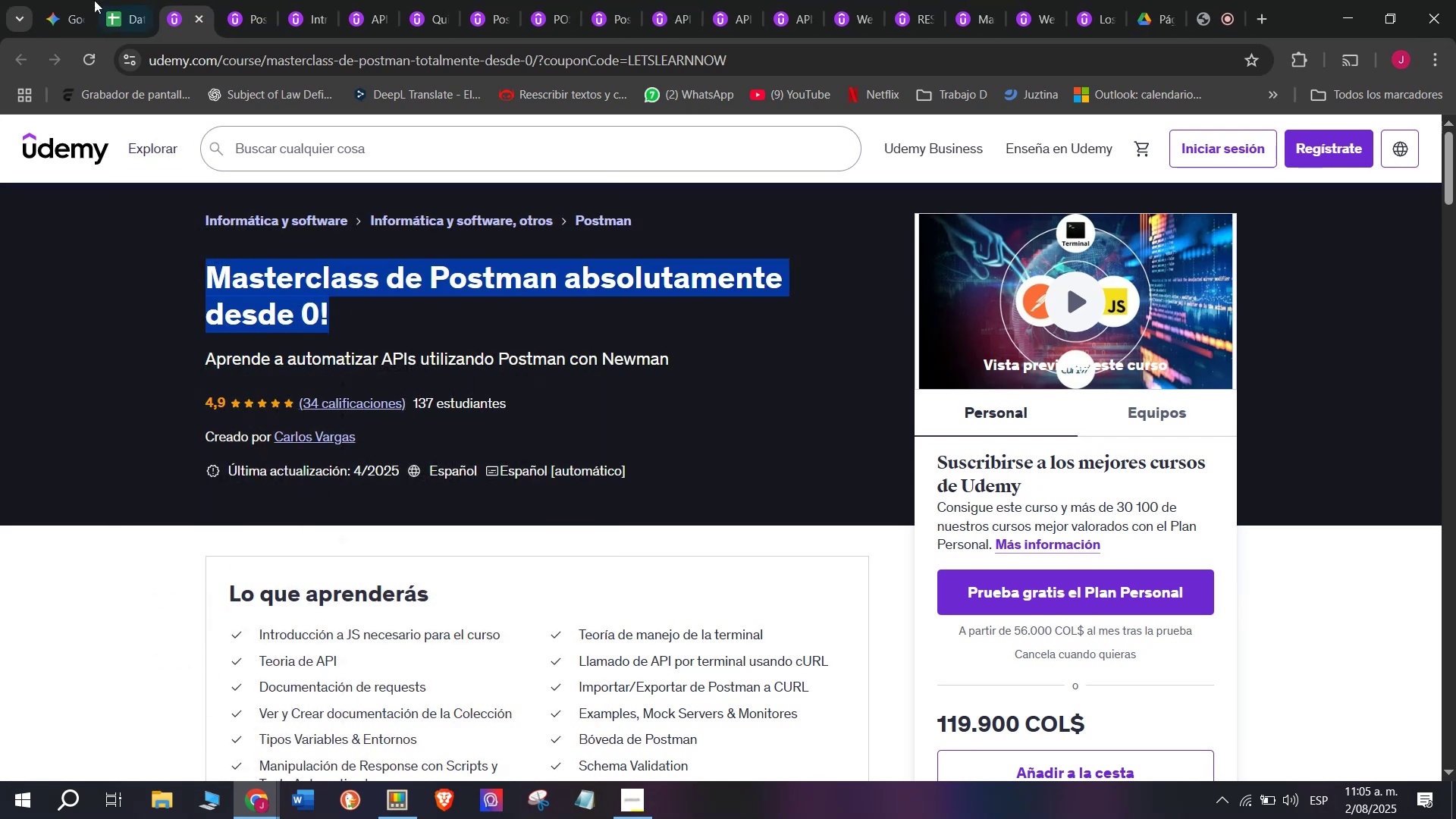 
key(Control+ControlLeft)
 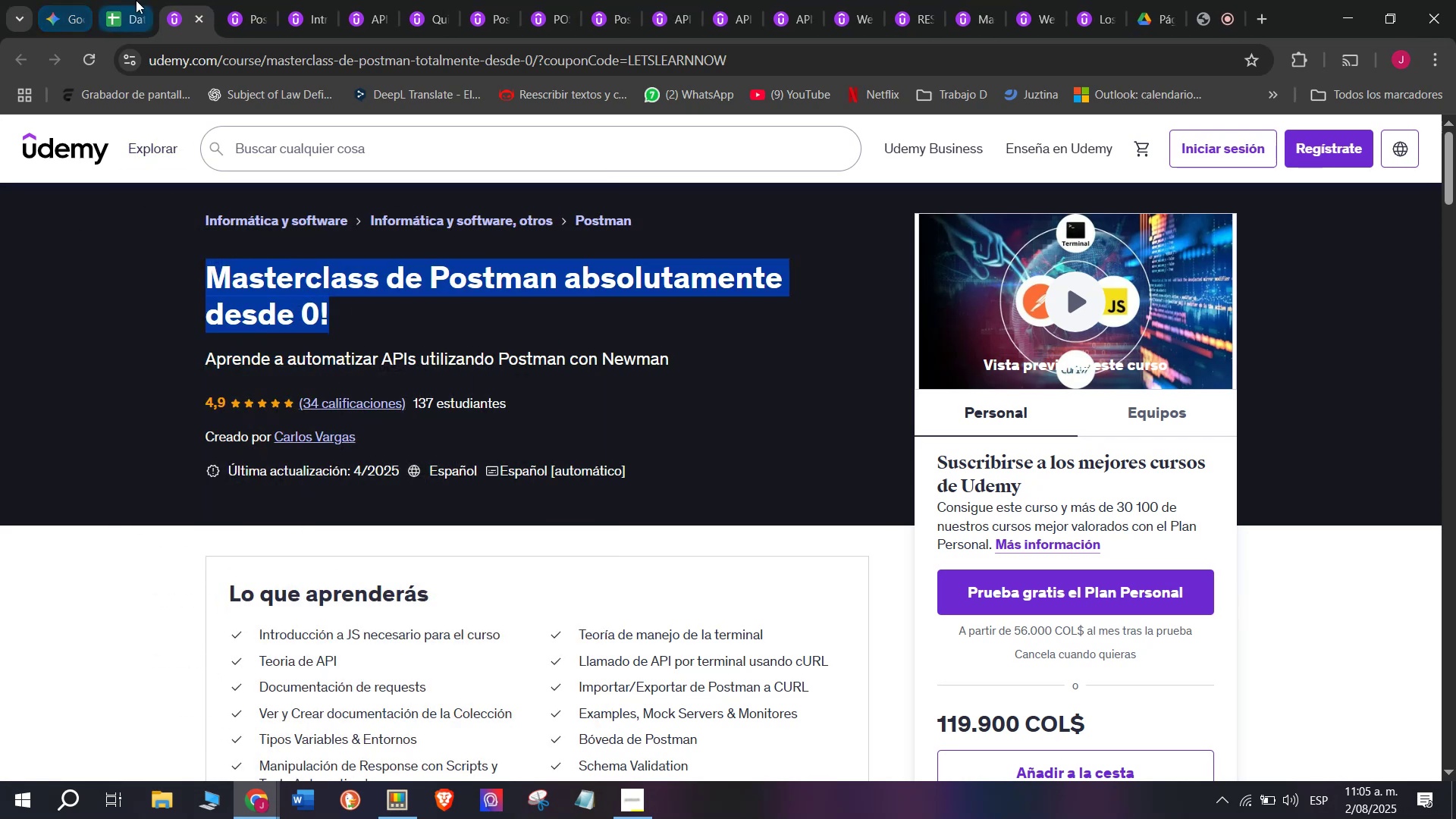 
key(Control+C)
 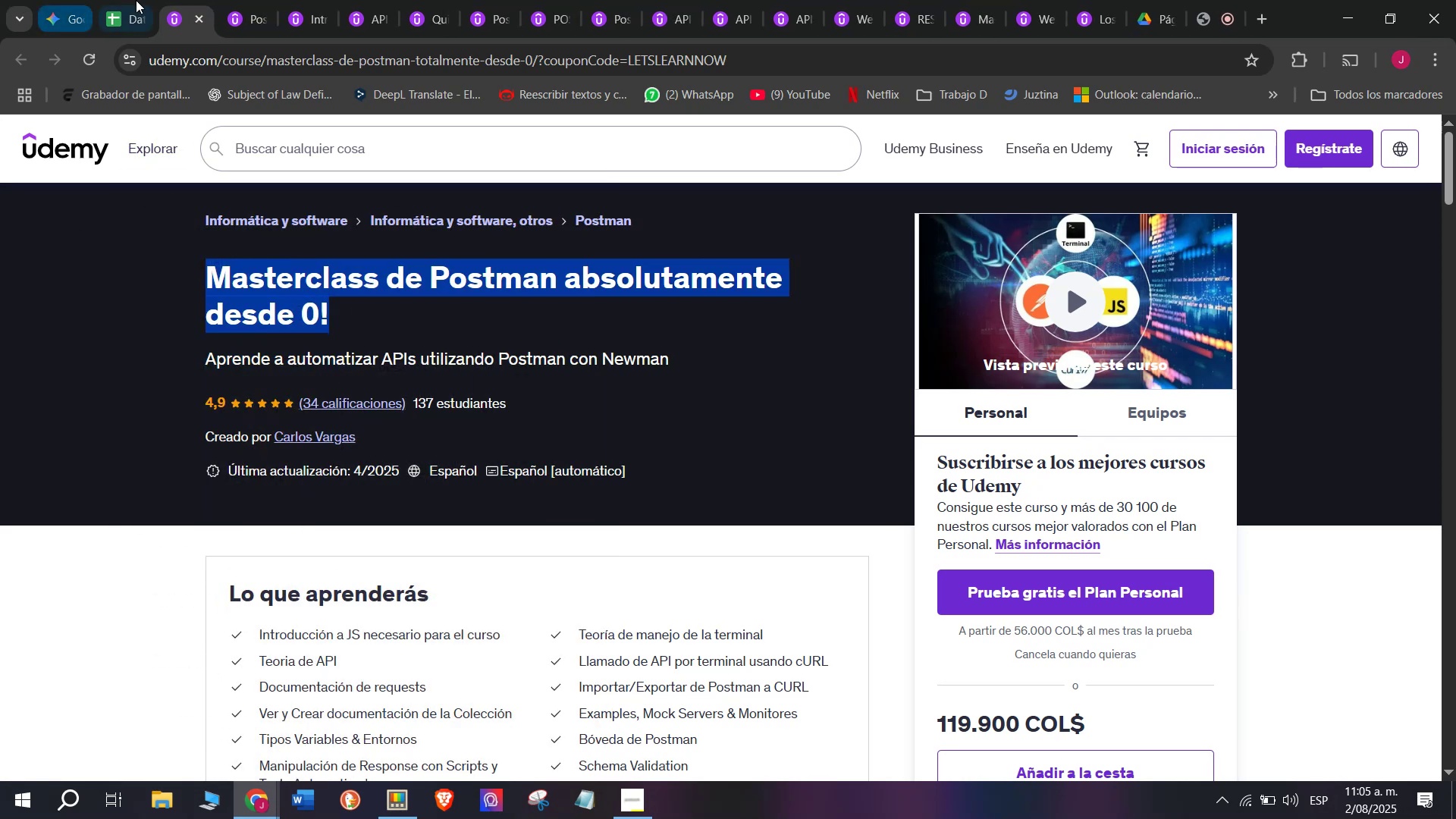 
left_click([136, 0])
 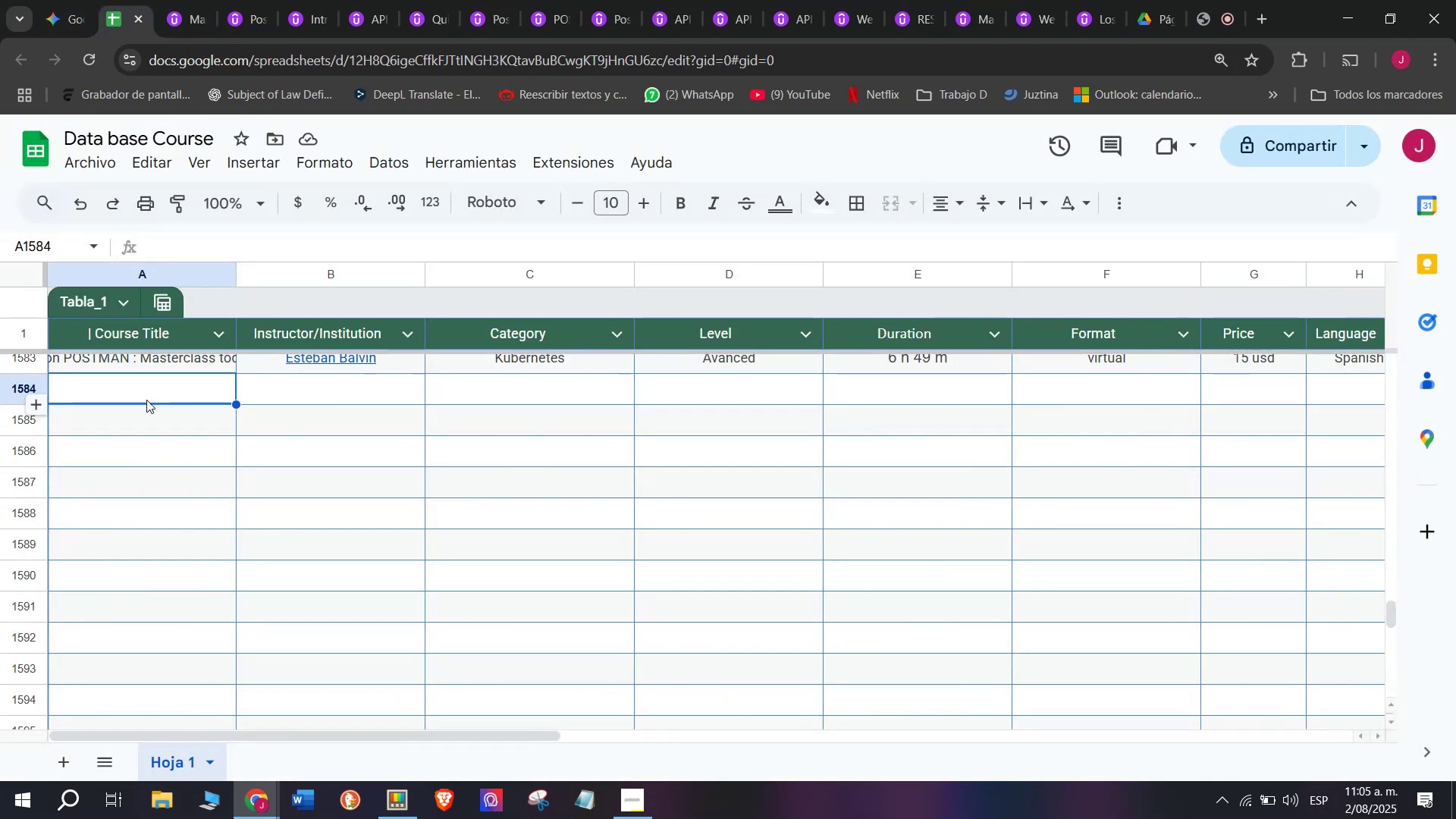 
double_click([148, 400])
 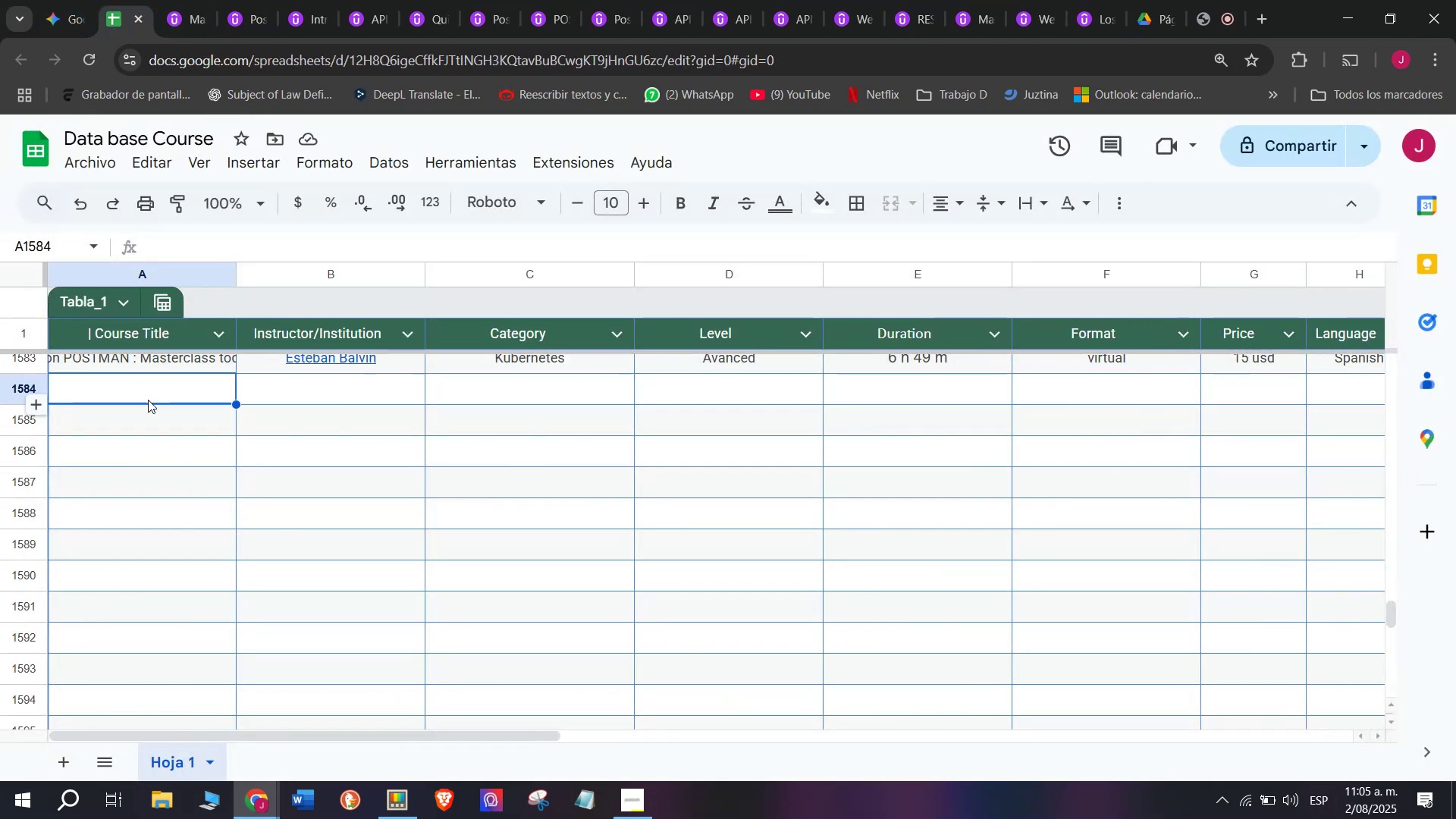 
key(Control+ControlLeft)
 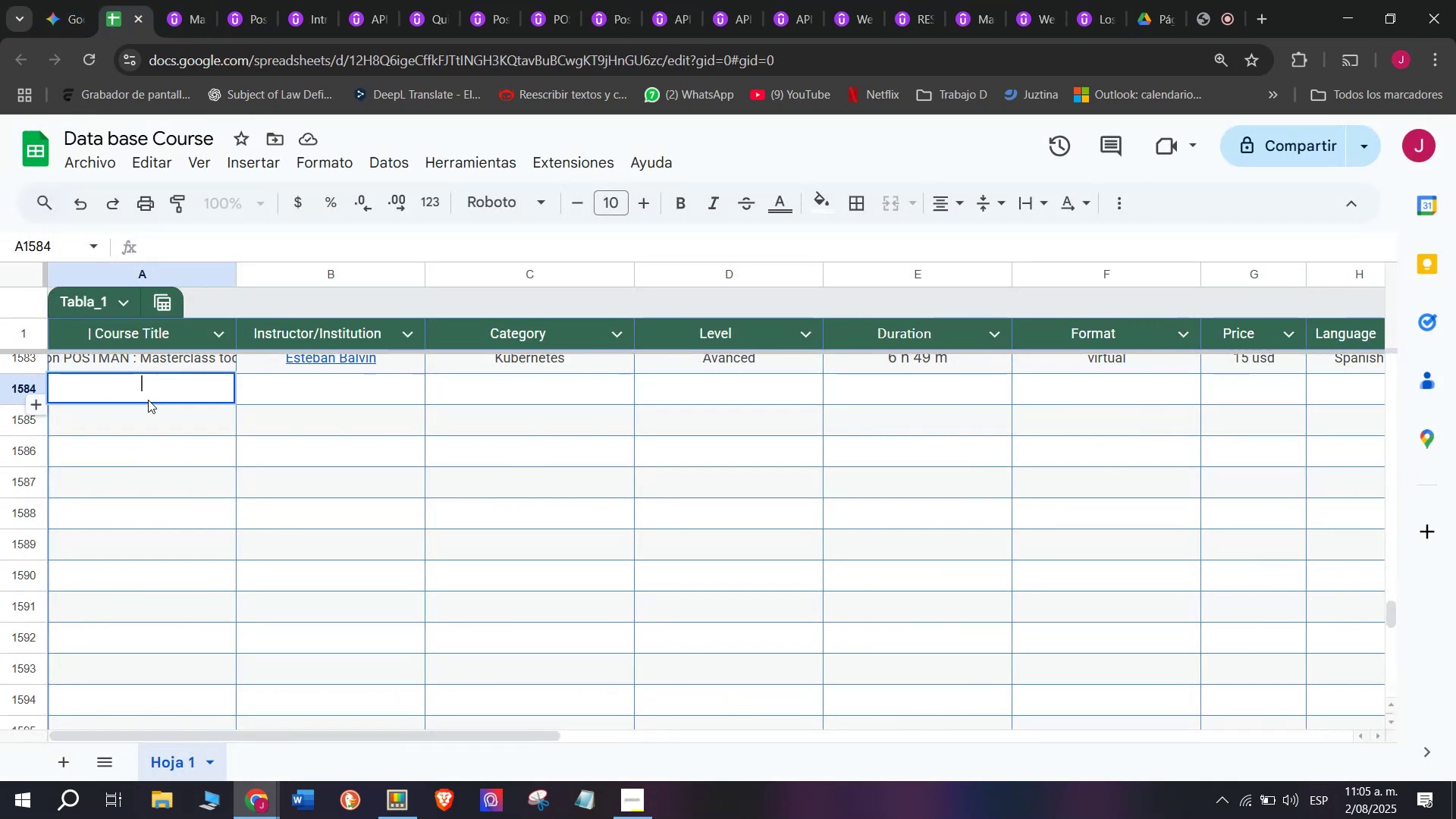 
key(Z)
 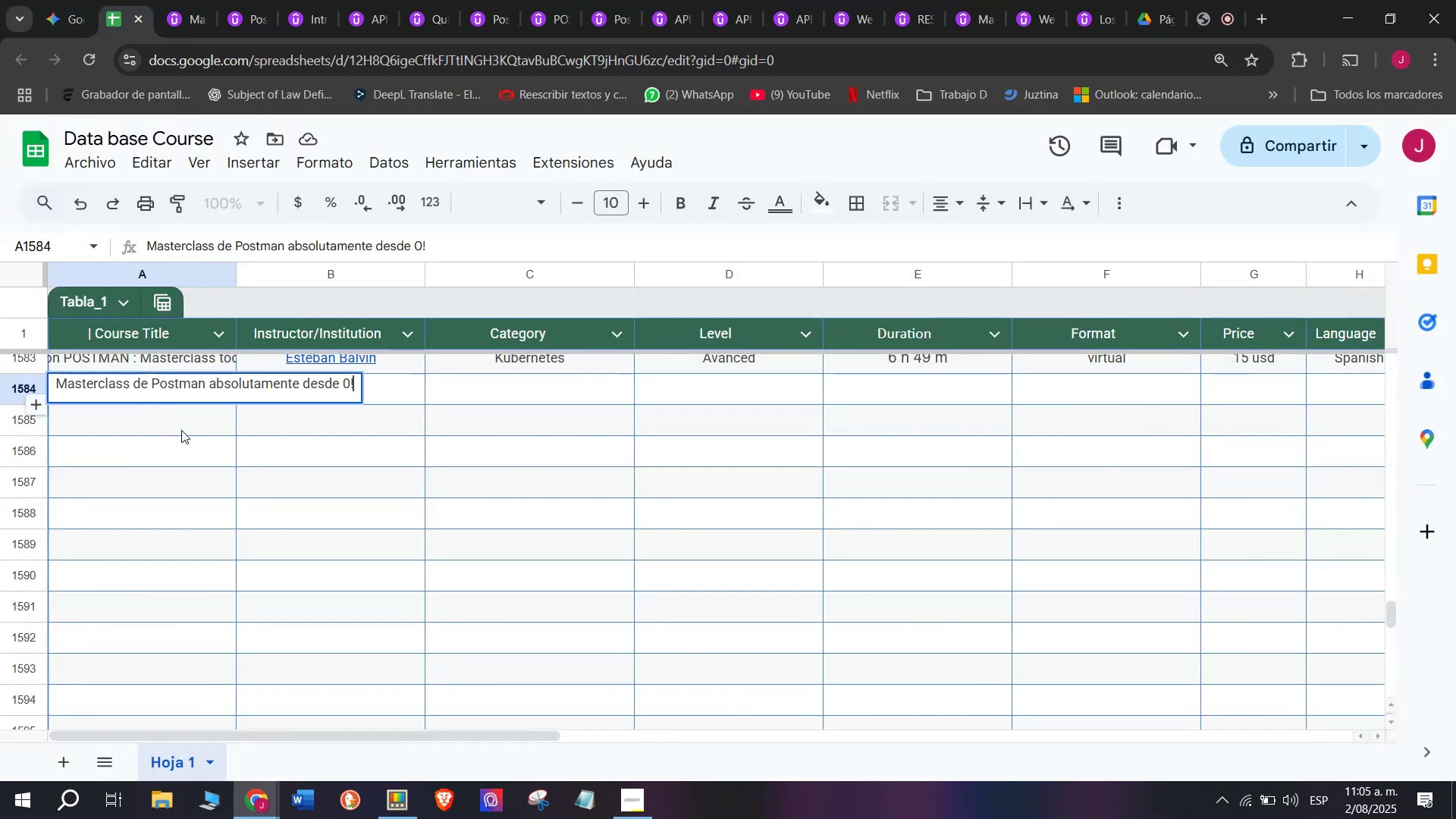 
key(Control+V)
 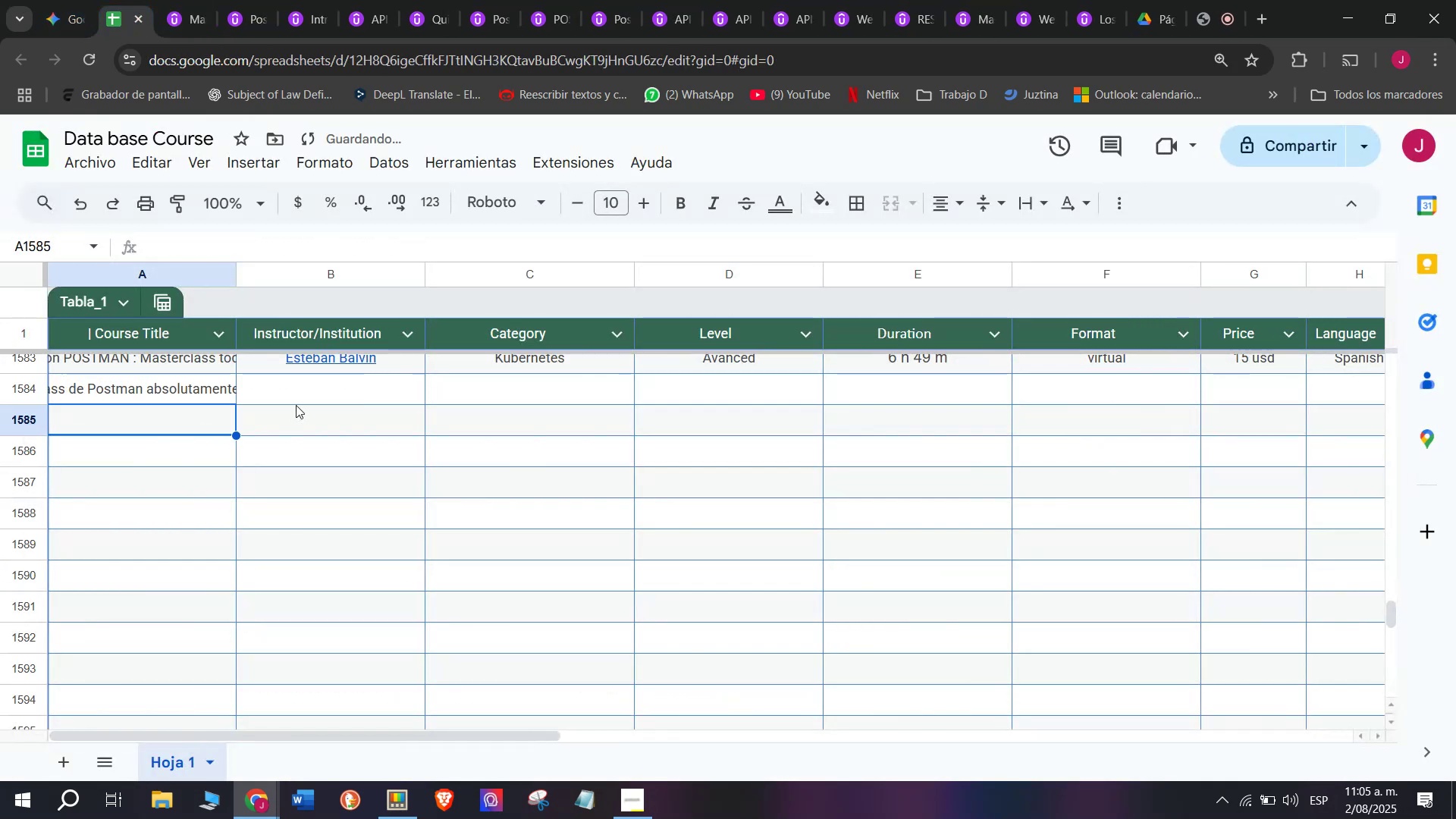 
double_click([300, 401])
 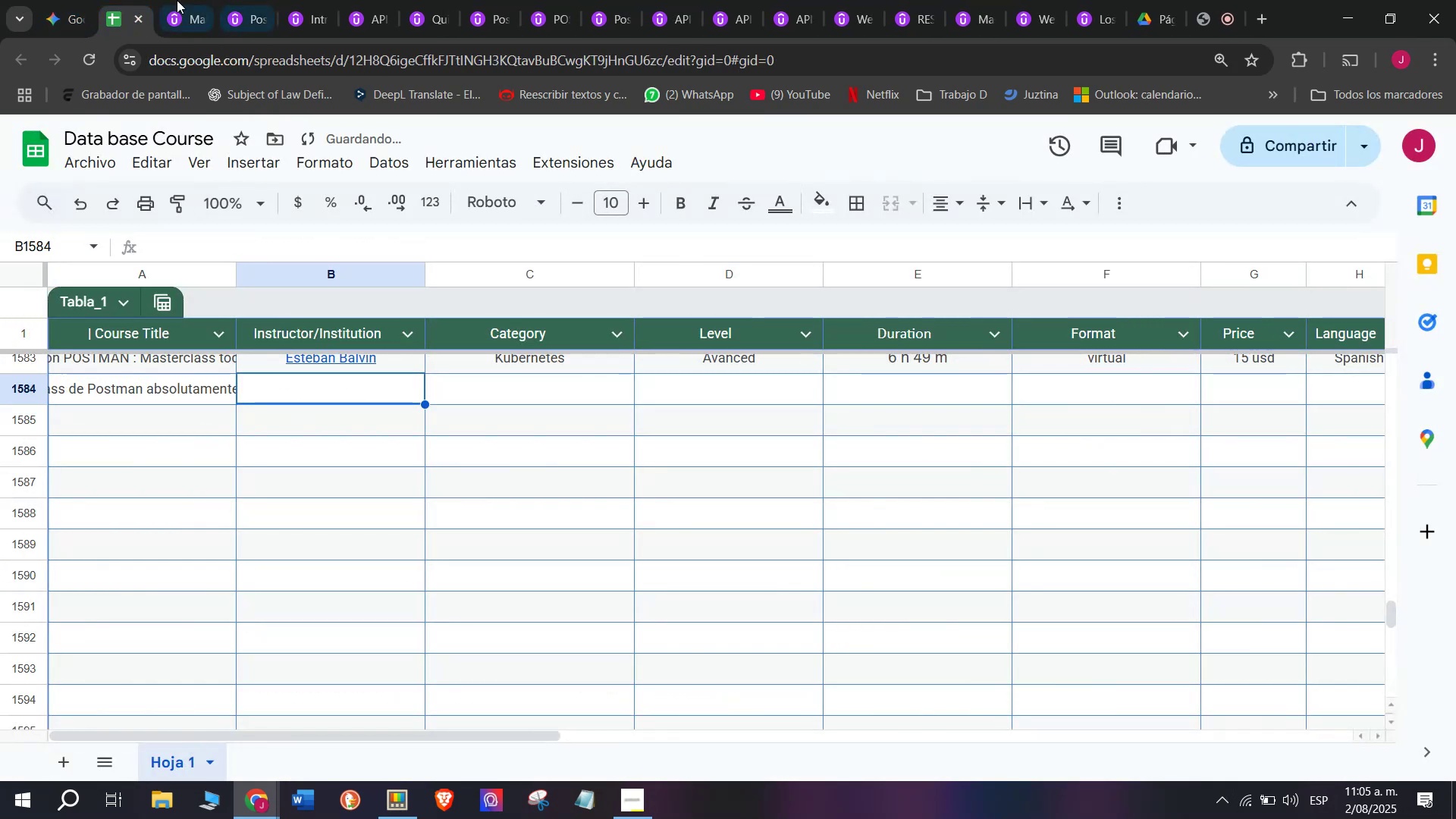 
left_click([174, 0])
 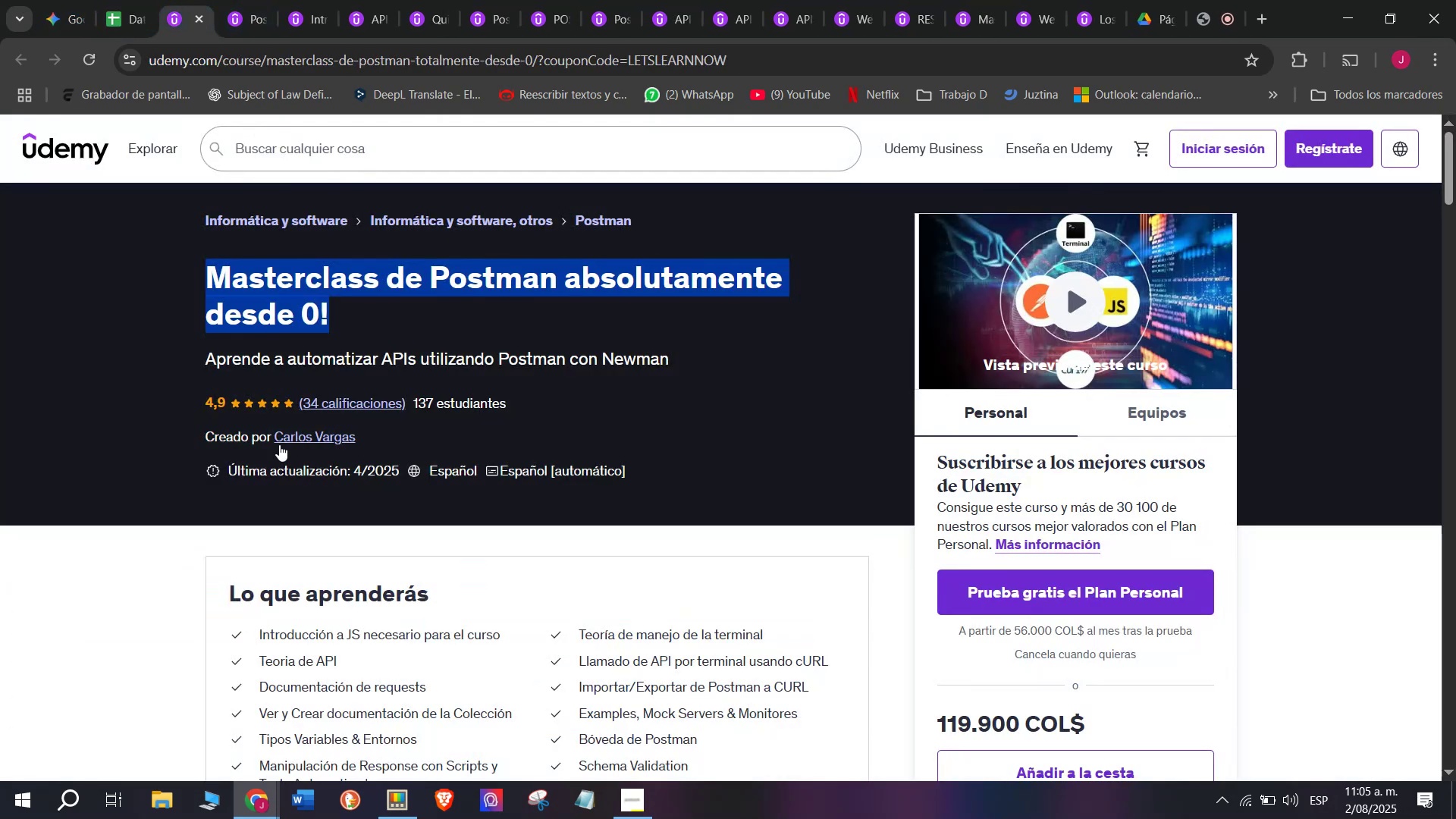 
left_click([283, 438])
 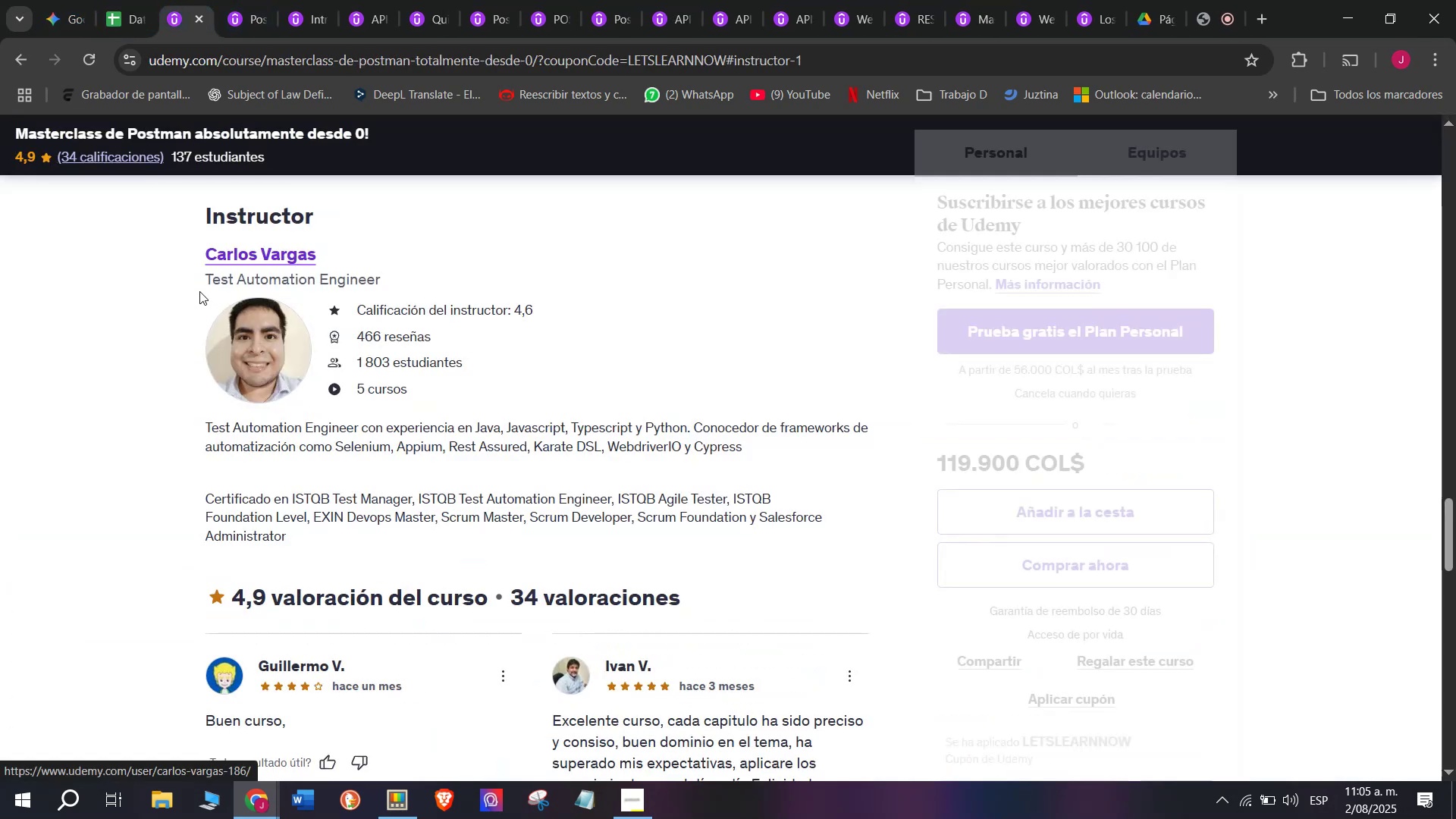 
left_click_drag(start_coordinate=[180, 246], to_coordinate=[350, 255])
 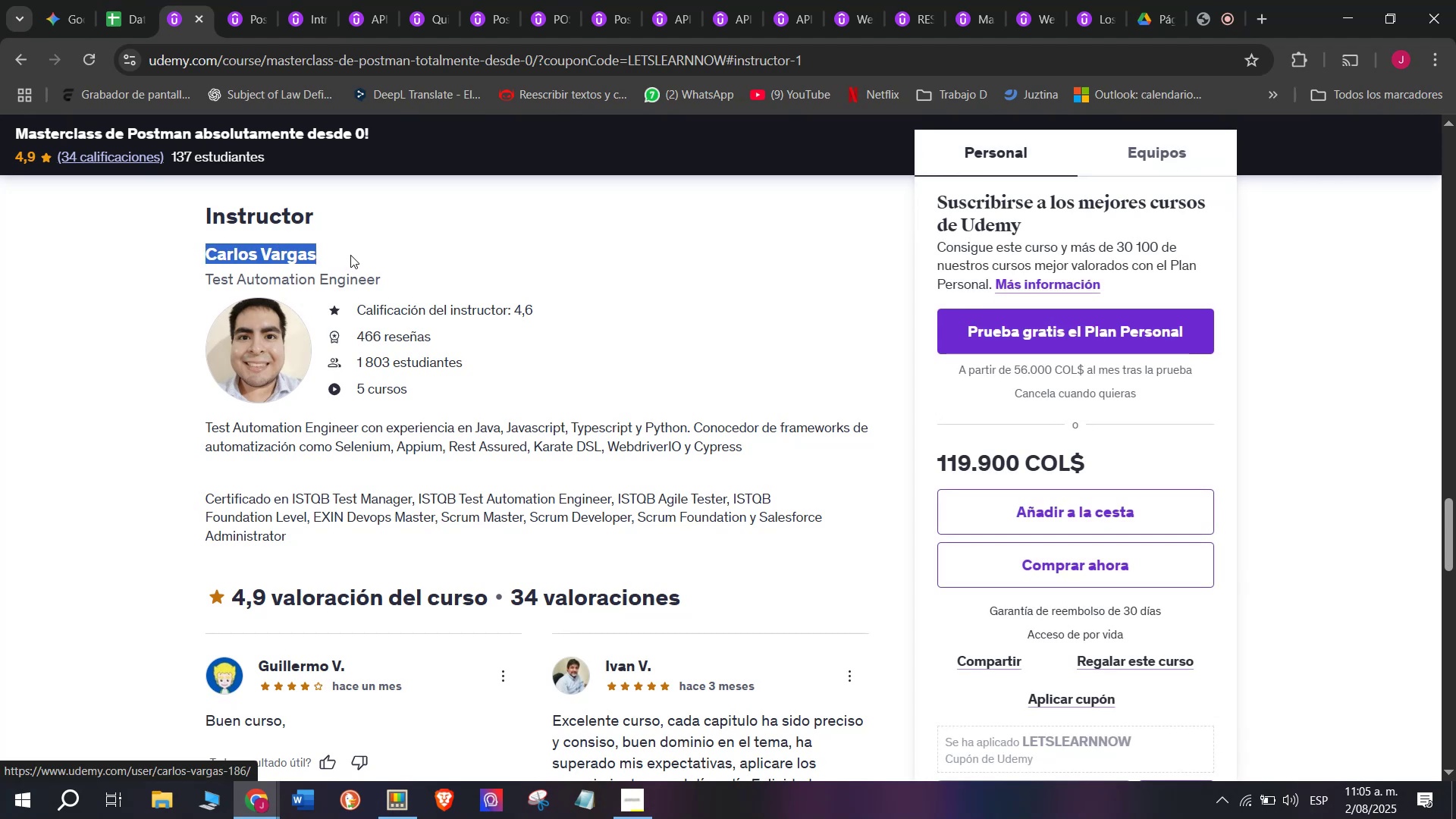 
key(Control+ControlLeft)
 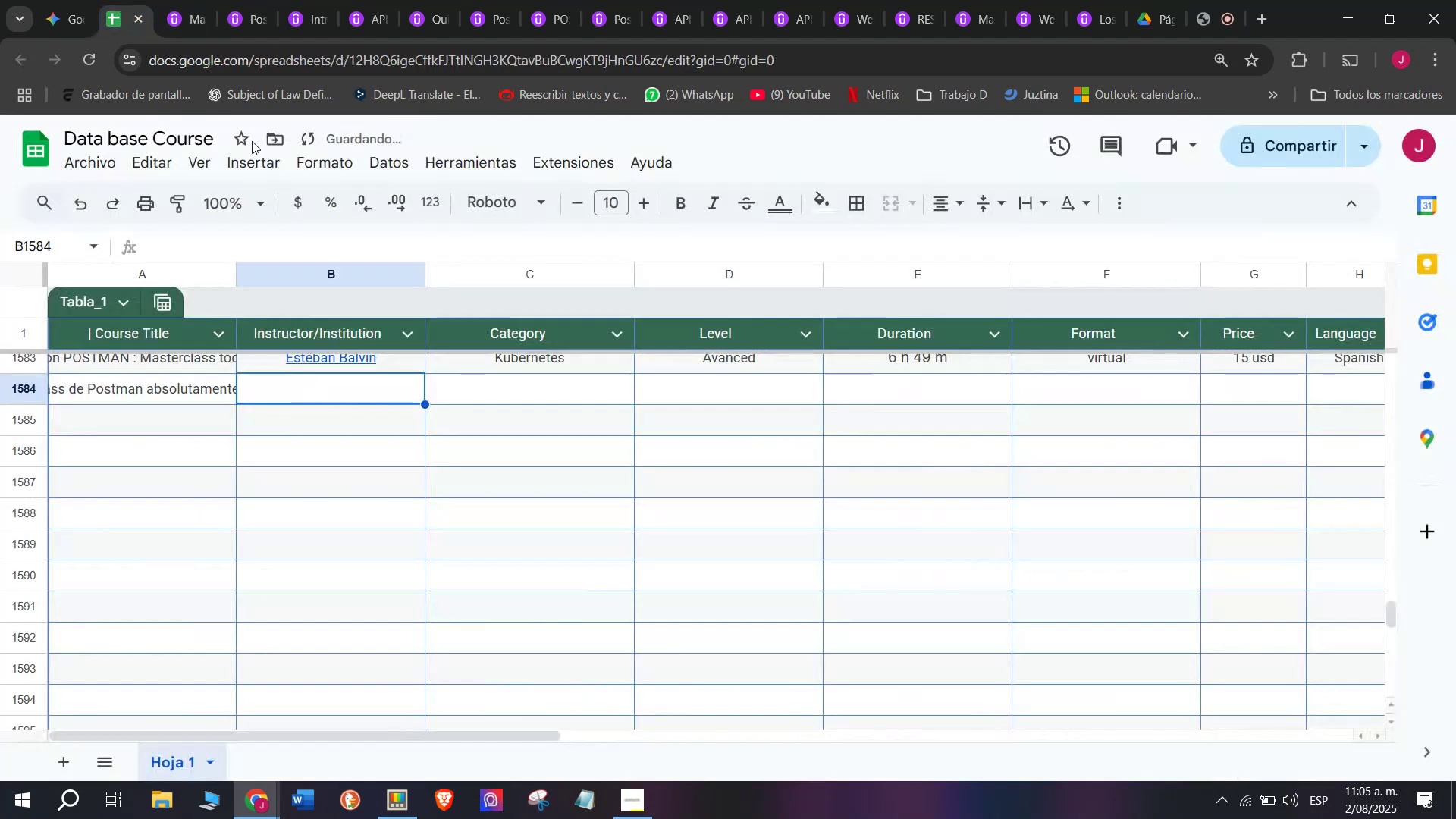 
key(Break)
 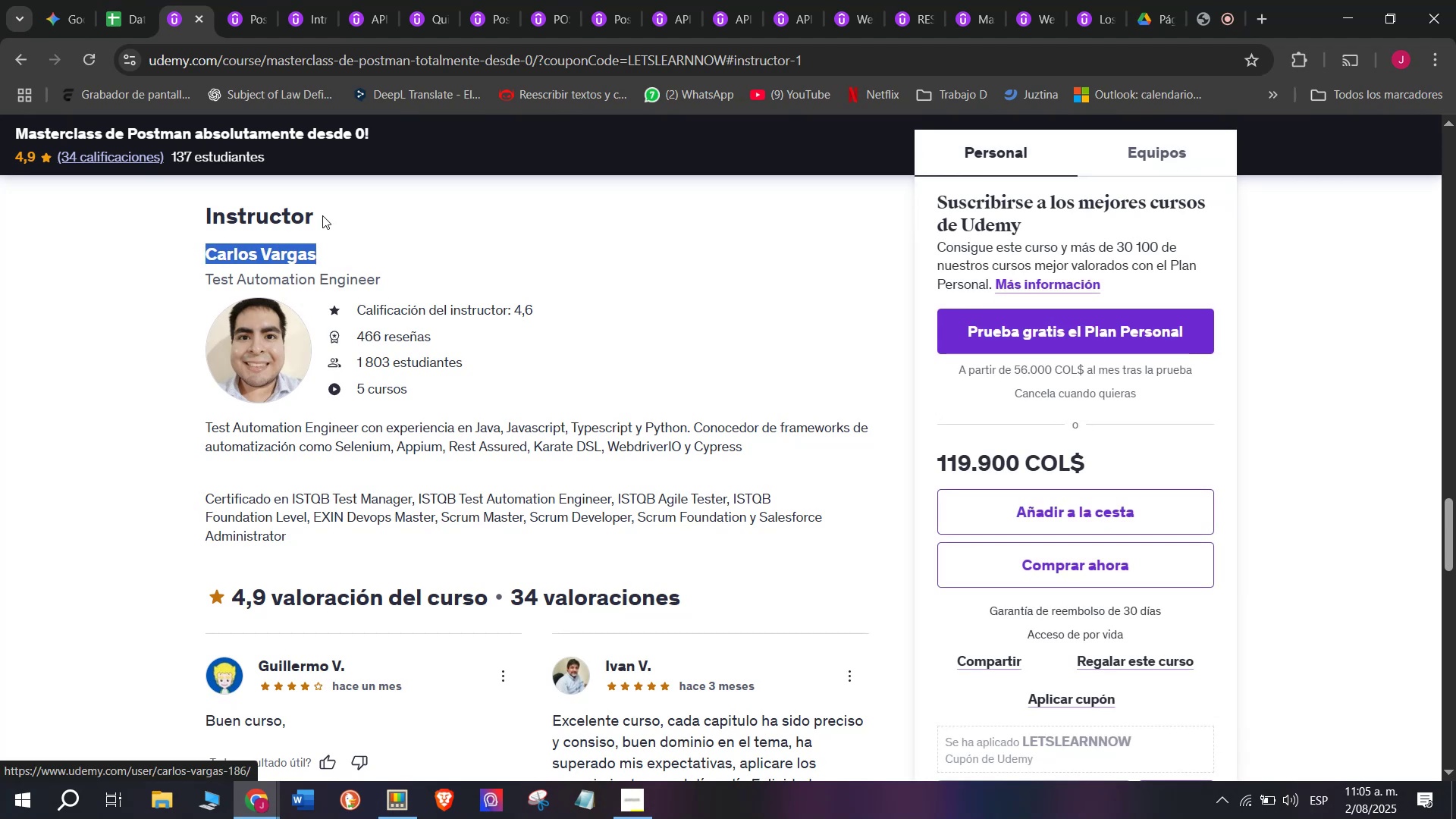 
key(Control+C)
 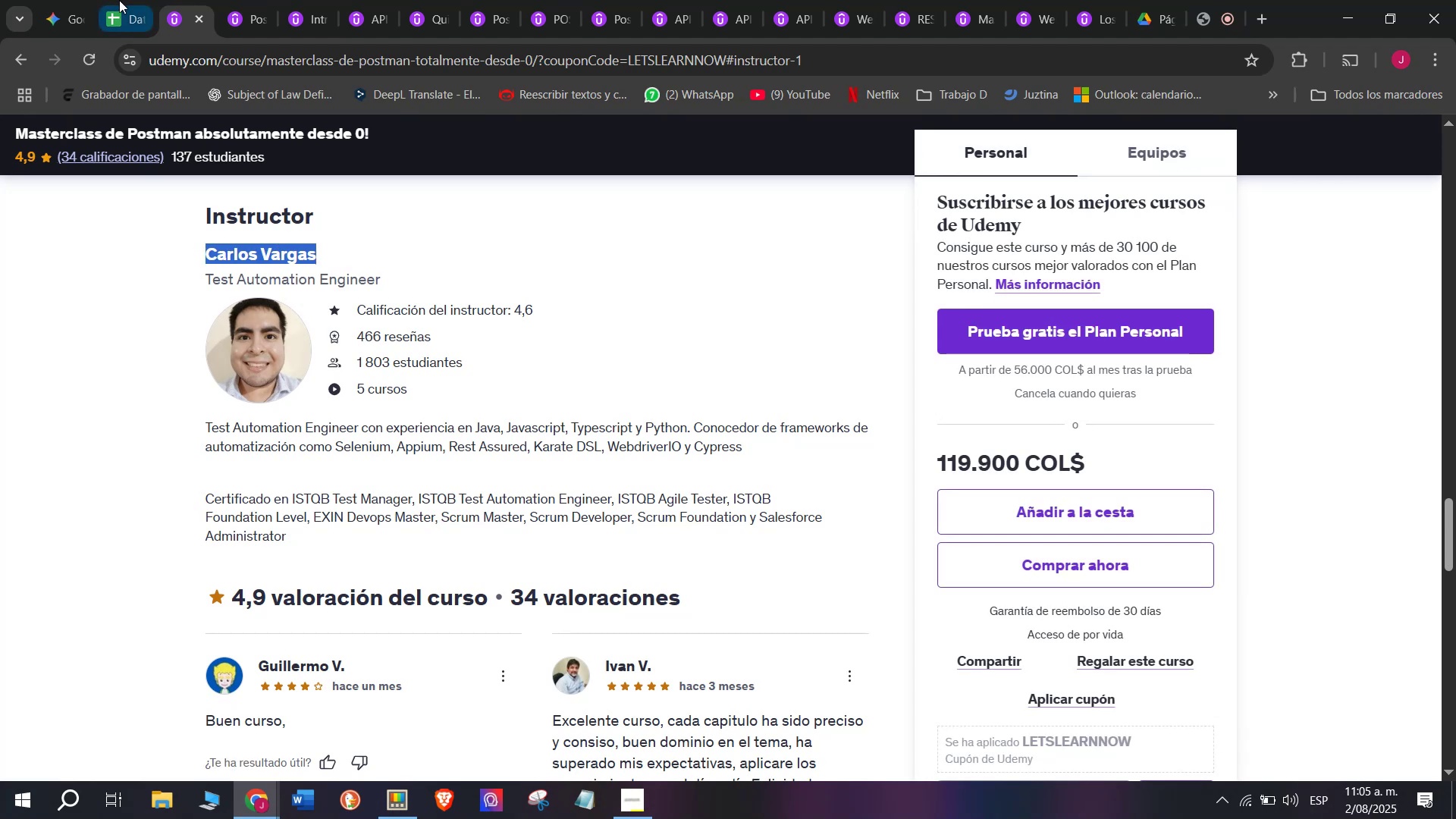 
left_click([119, 0])
 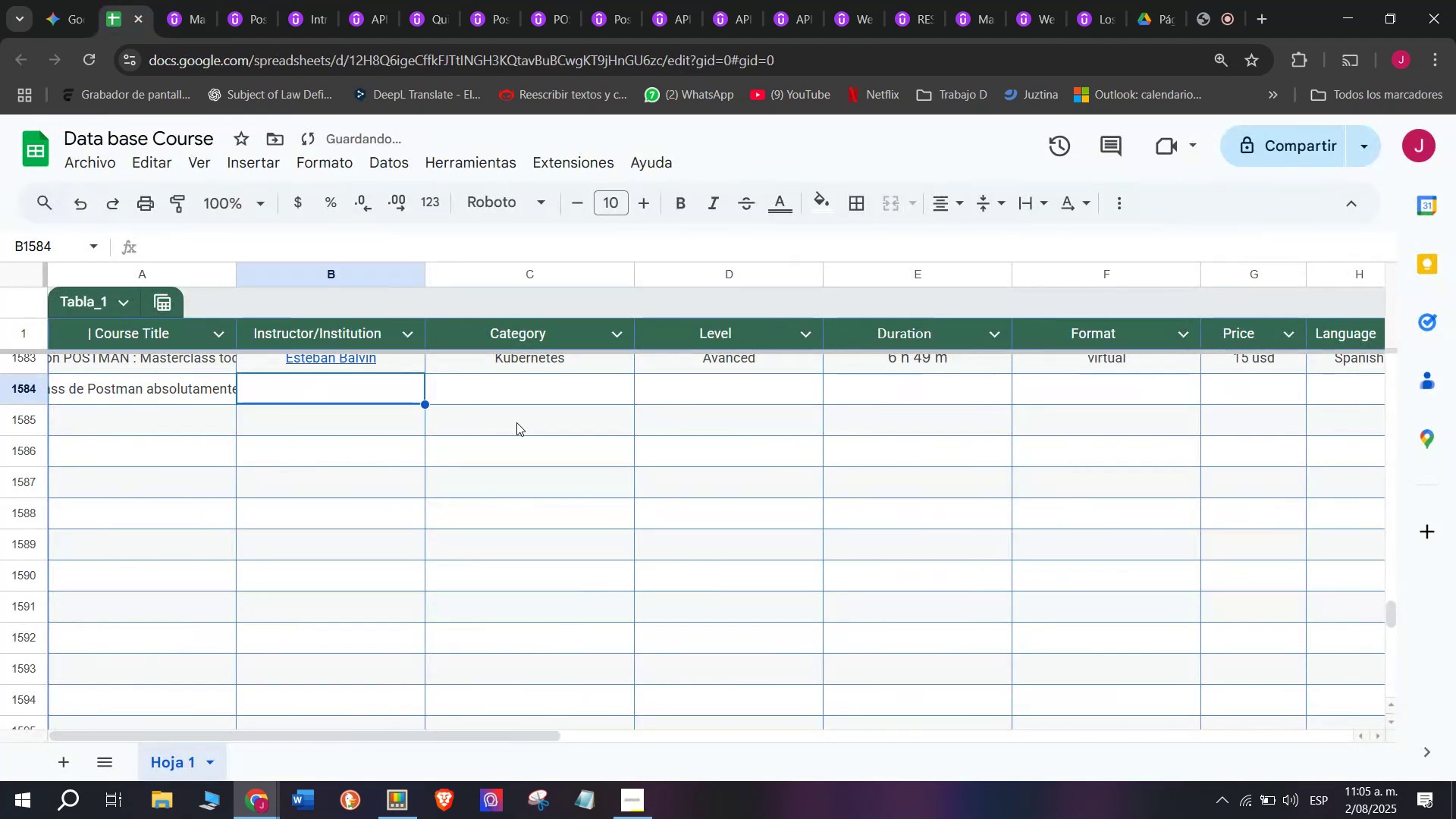 
key(Control+ControlLeft)
 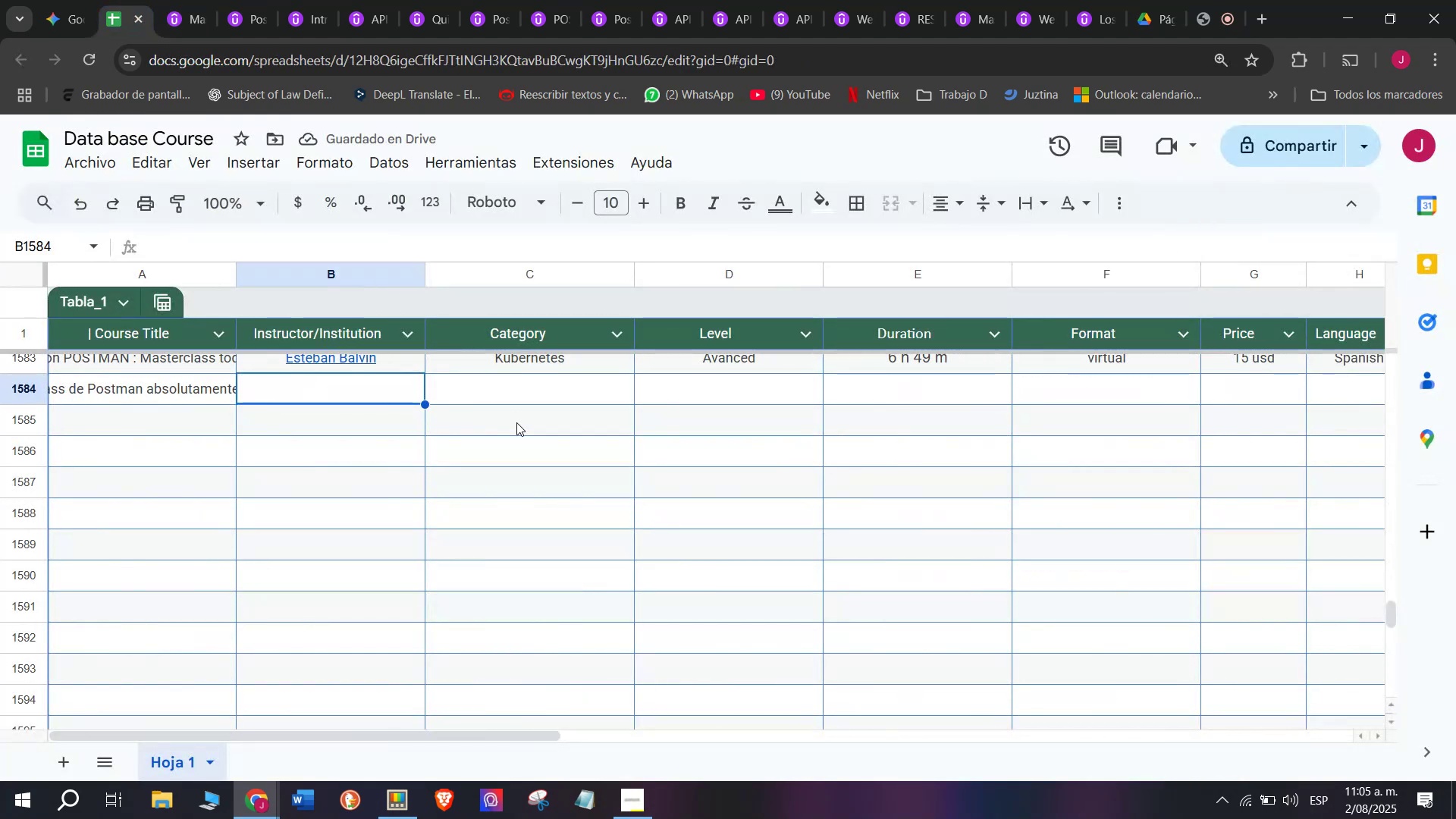 
key(Z)
 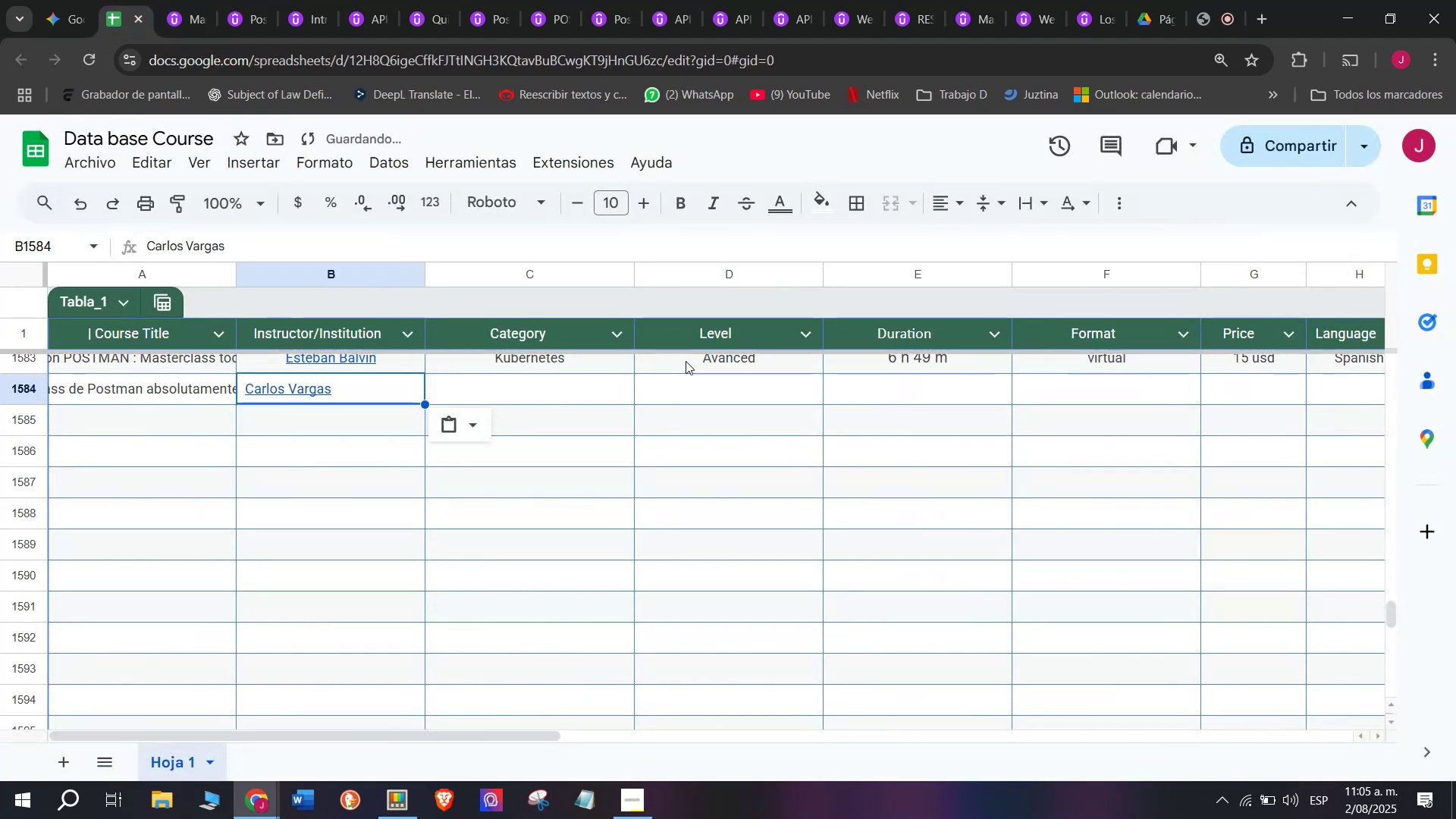 
key(Control+V)
 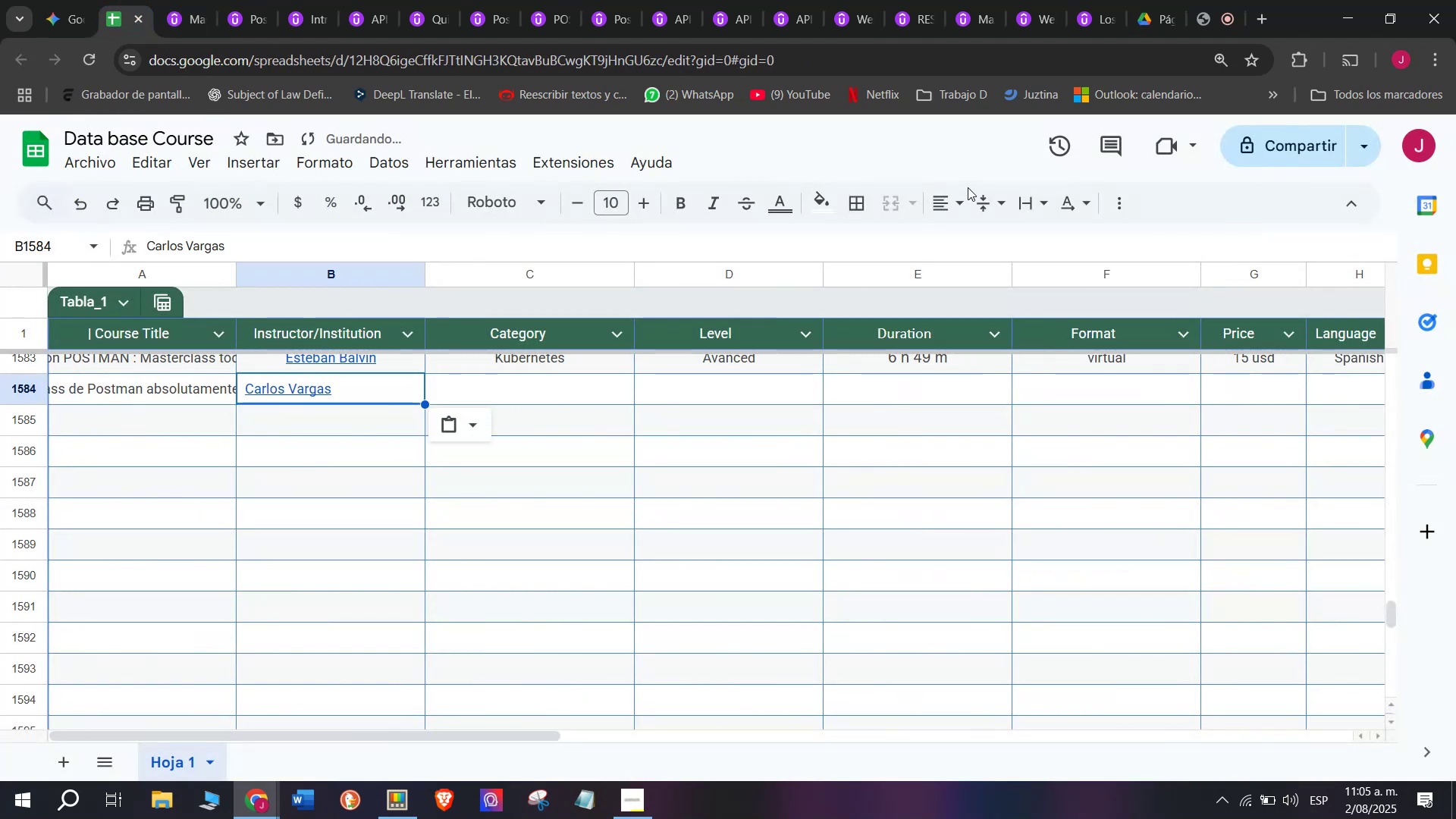 
left_click([964, 199])
 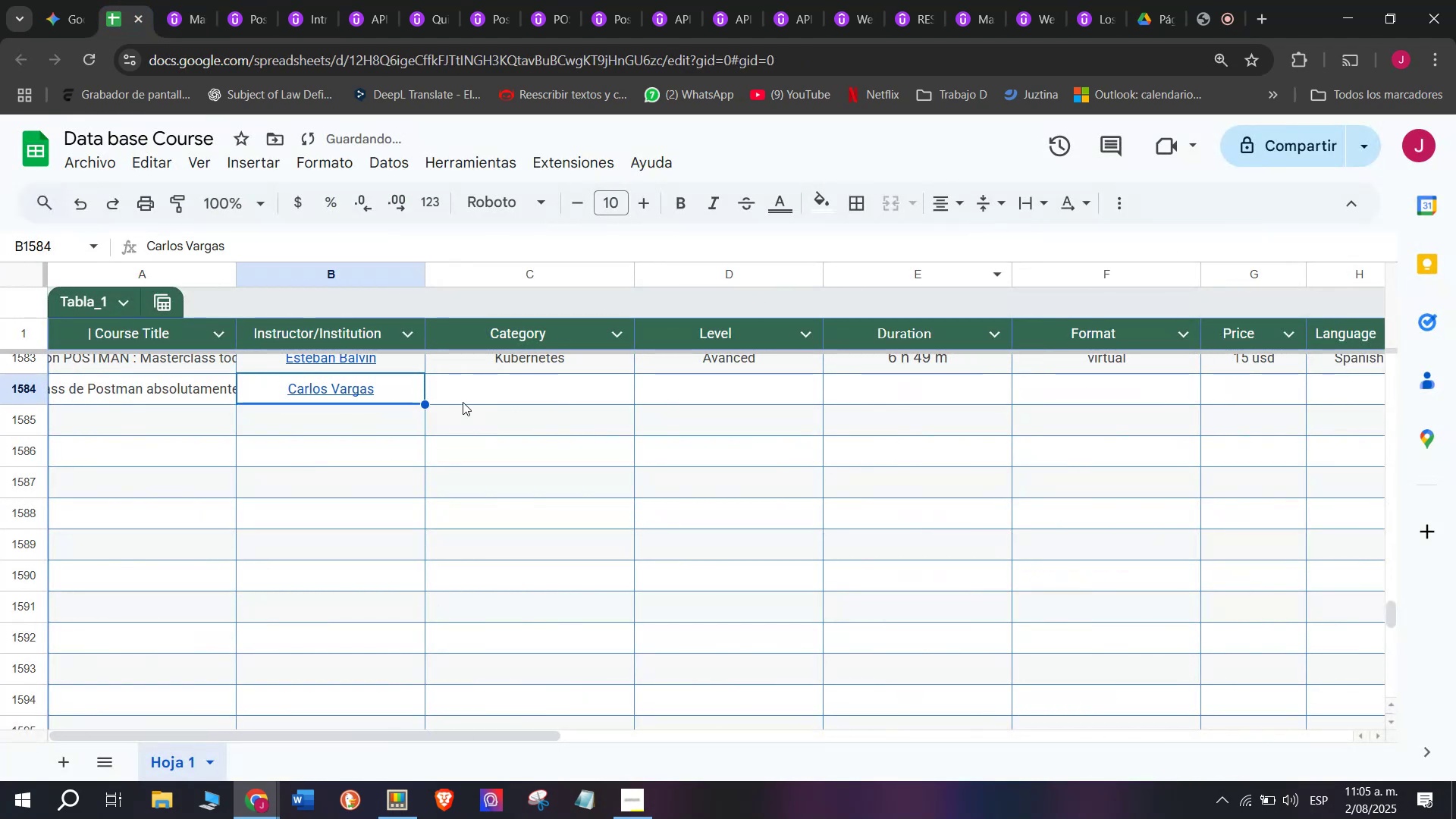 
left_click([485, 365])
 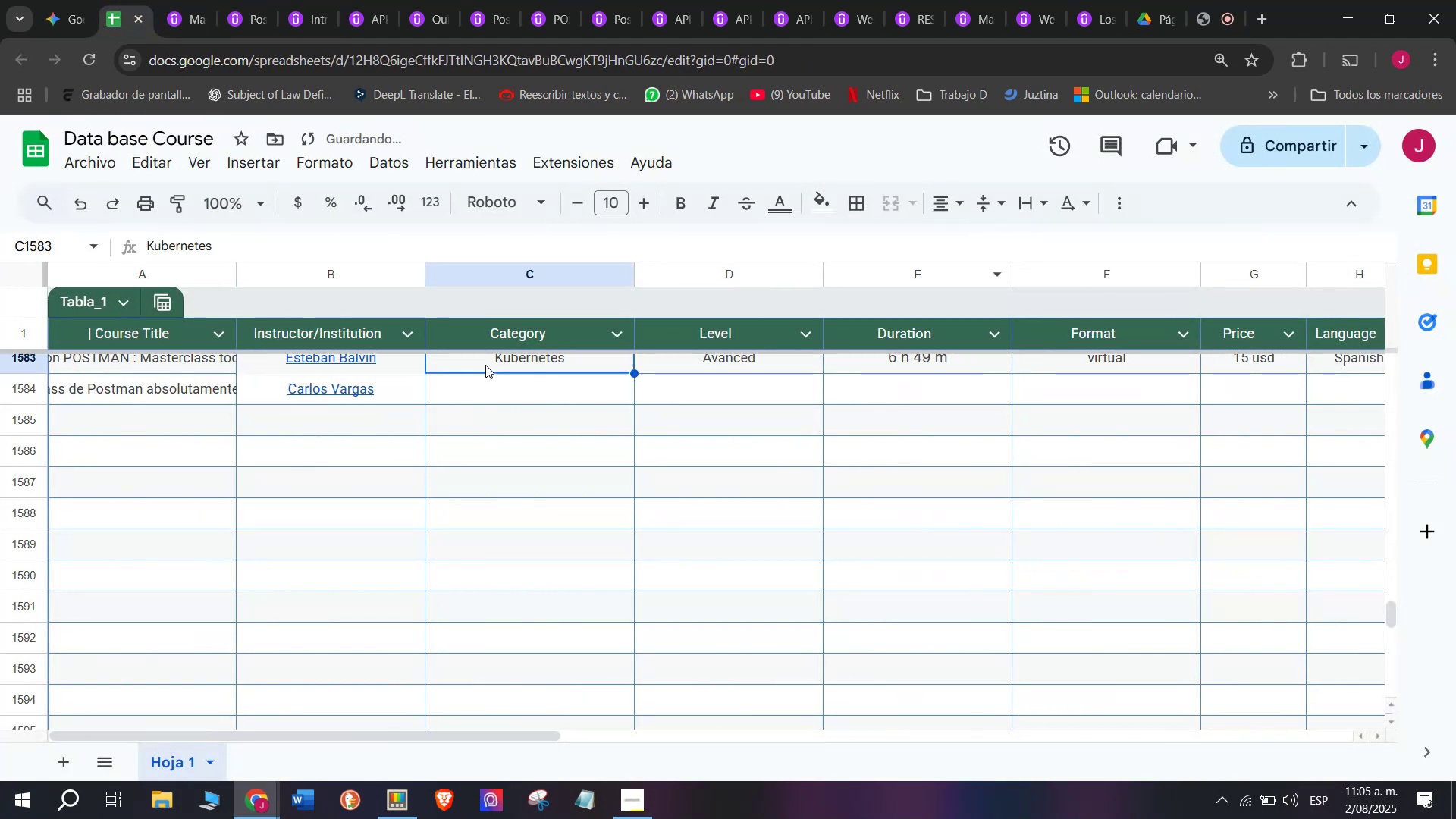 
key(Control+ControlLeft)
 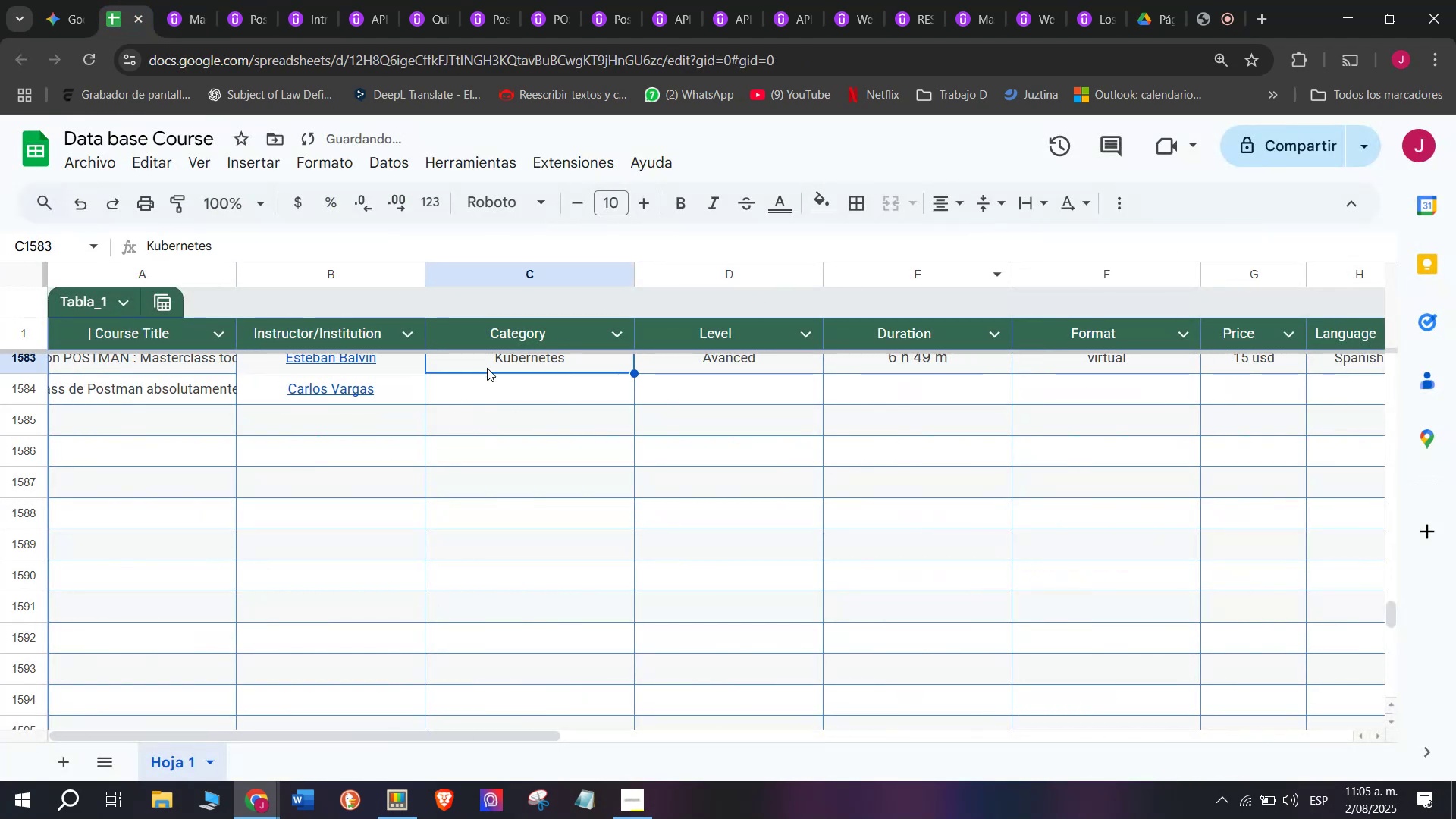 
key(Break)
 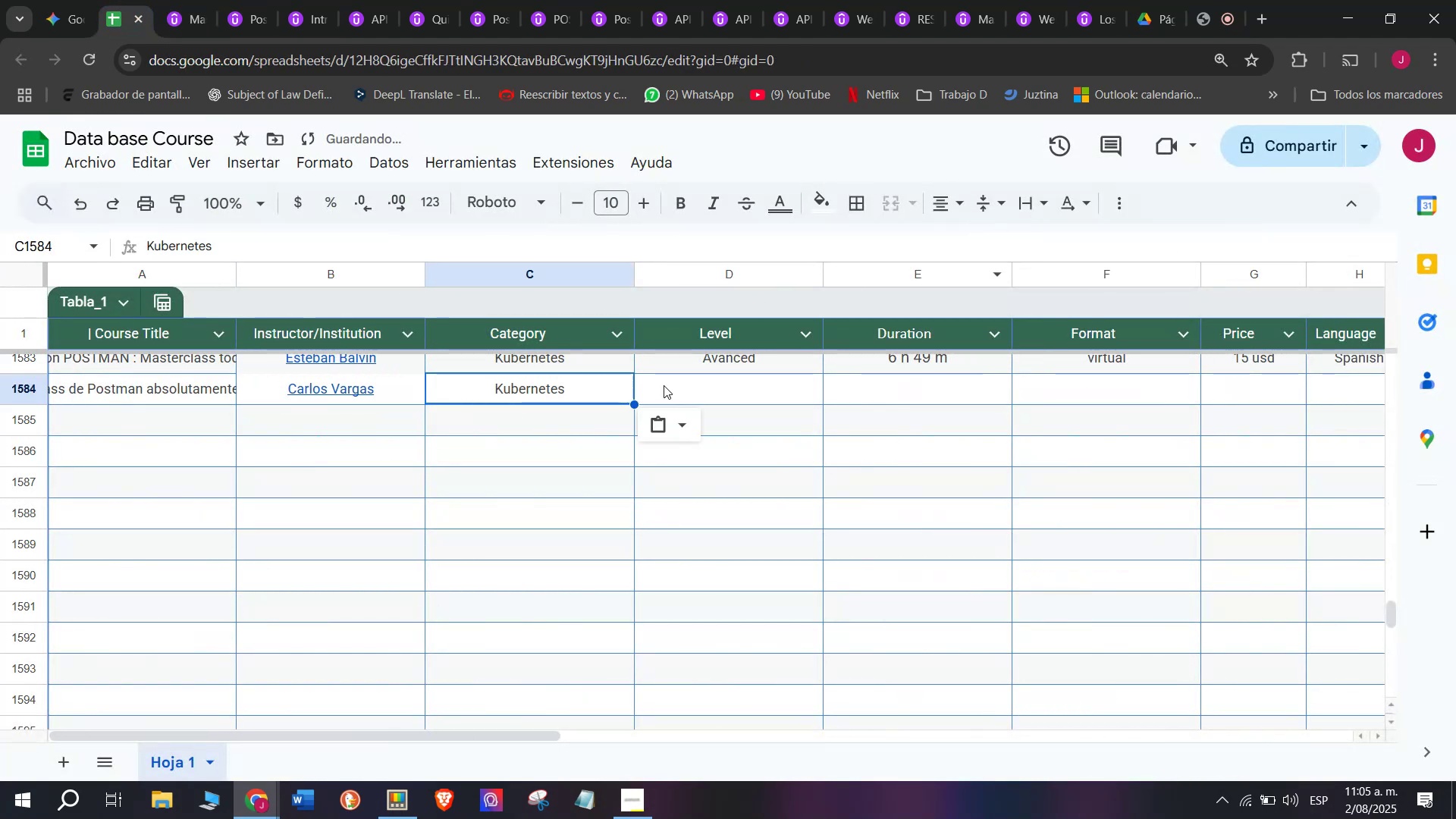 
key(Control+C)
 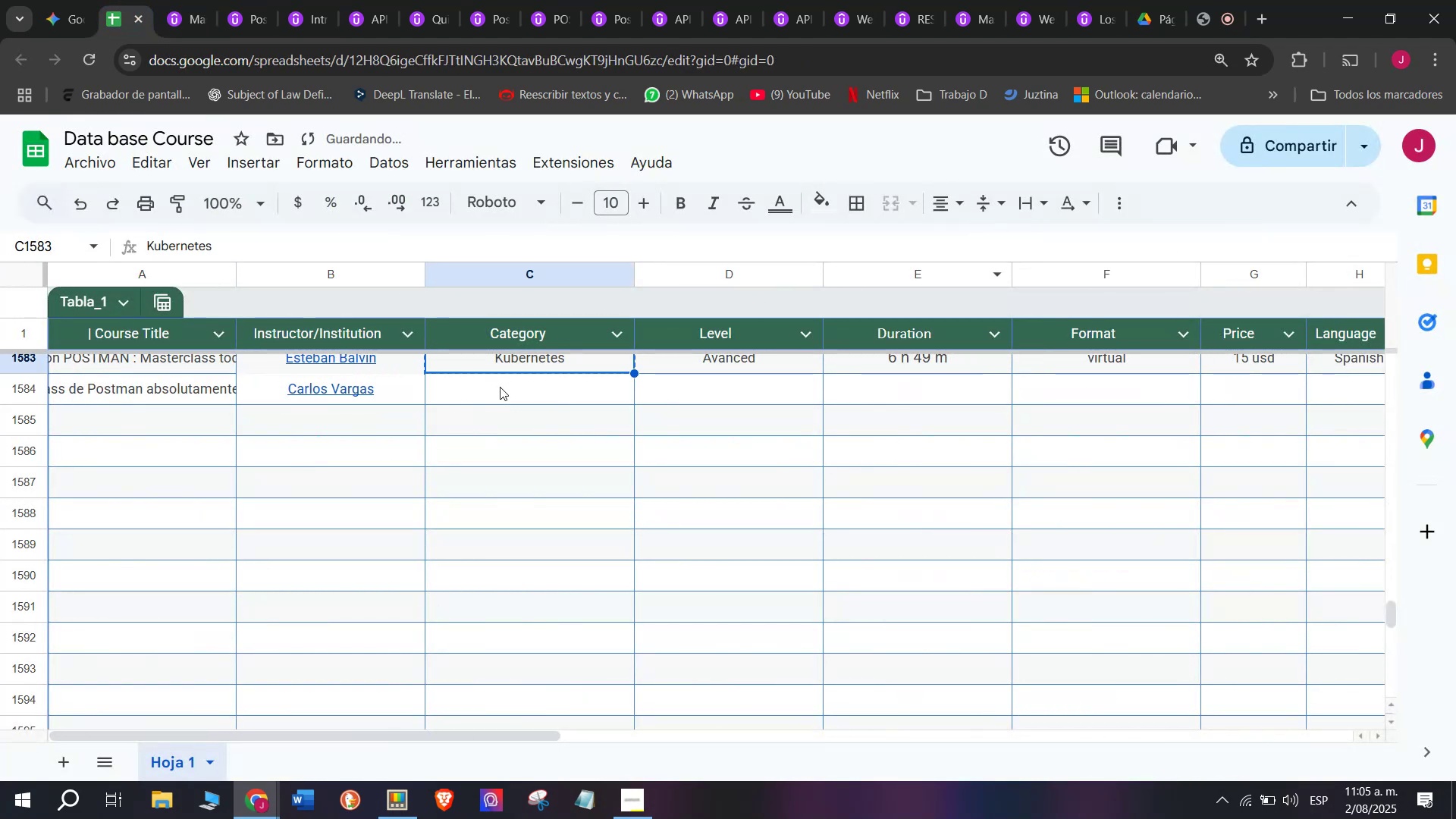 
key(Z)
 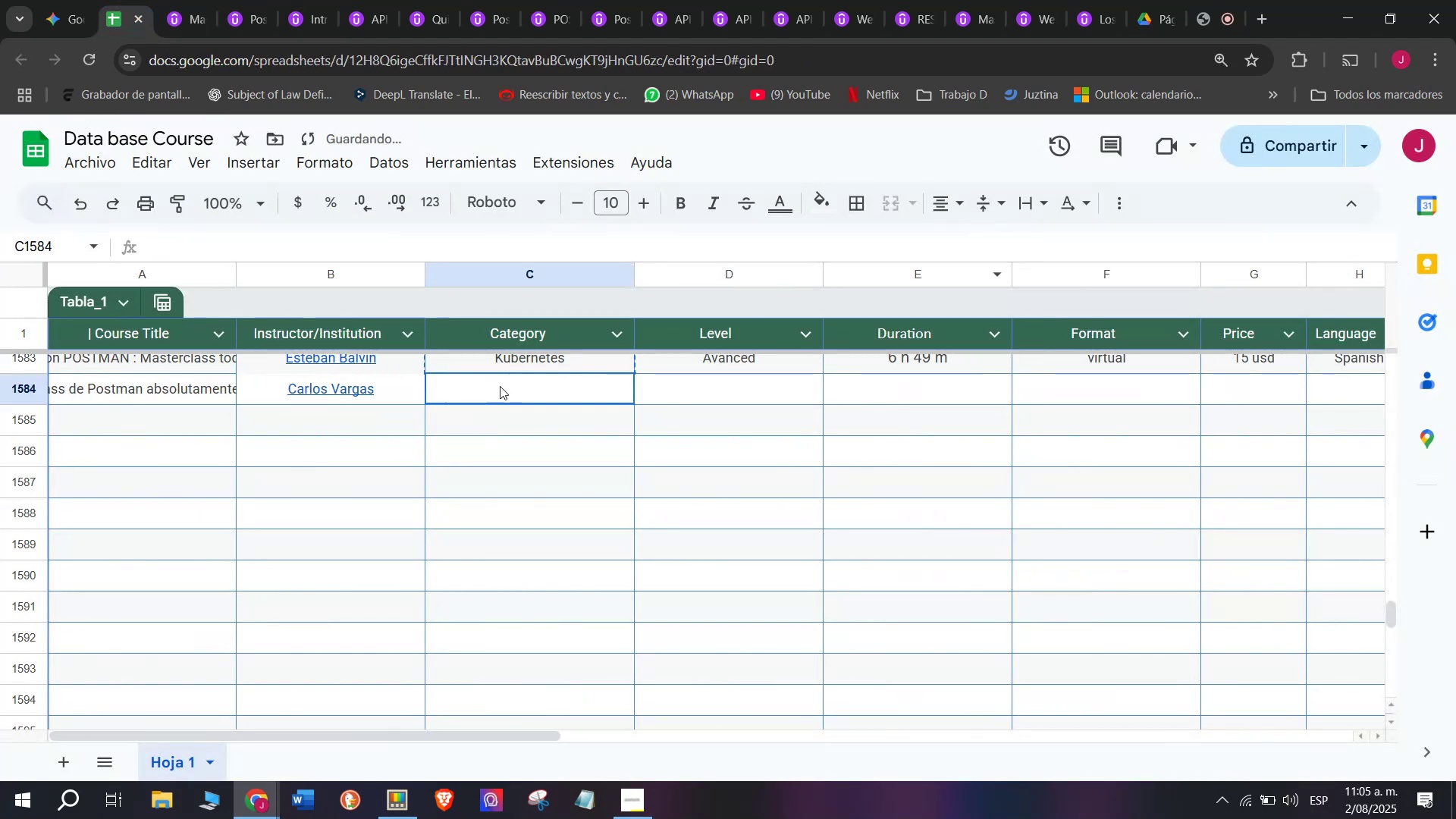 
key(Control+ControlLeft)
 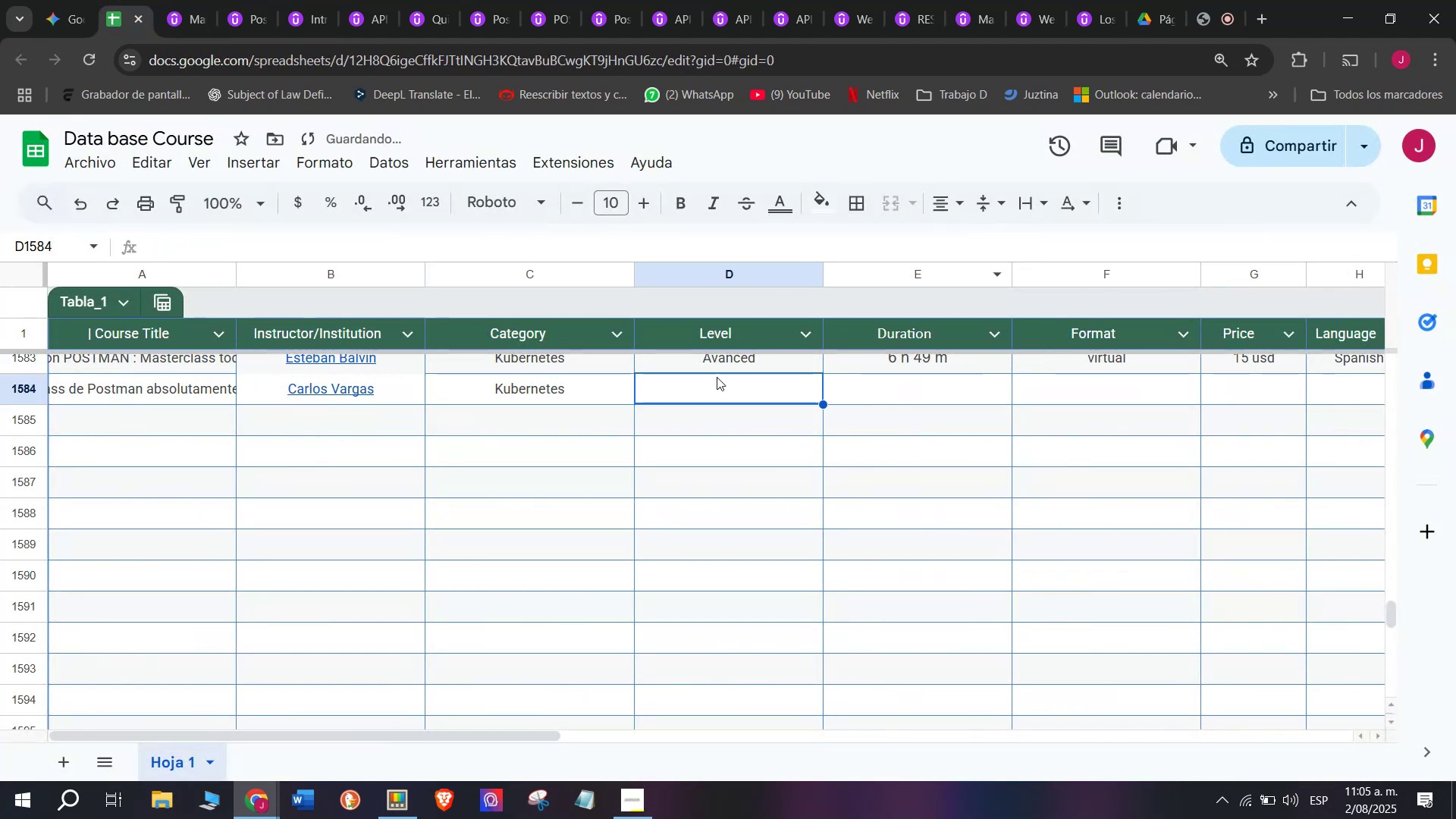 
key(Control+V)
 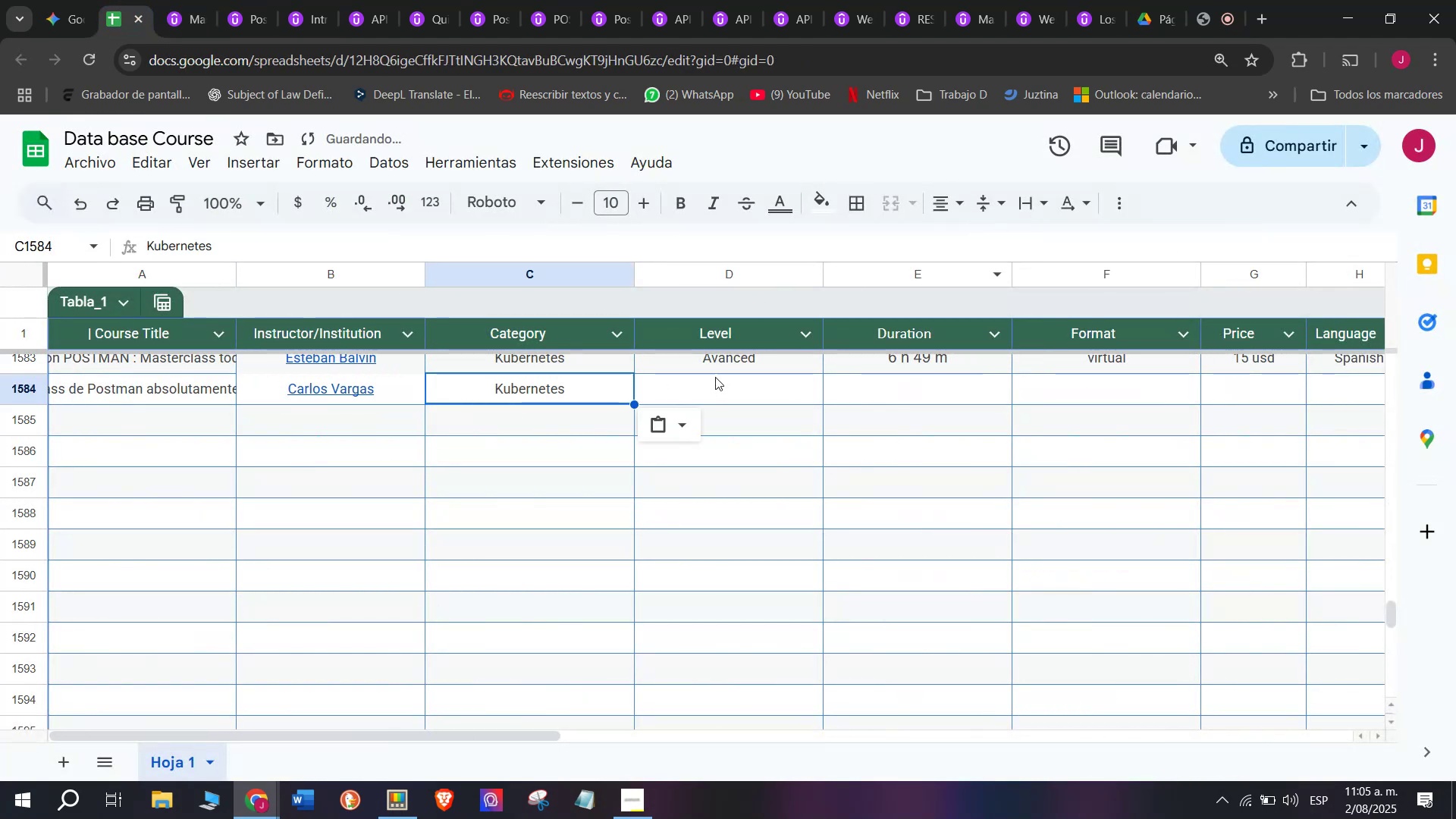 
triple_click([717, 377])
 